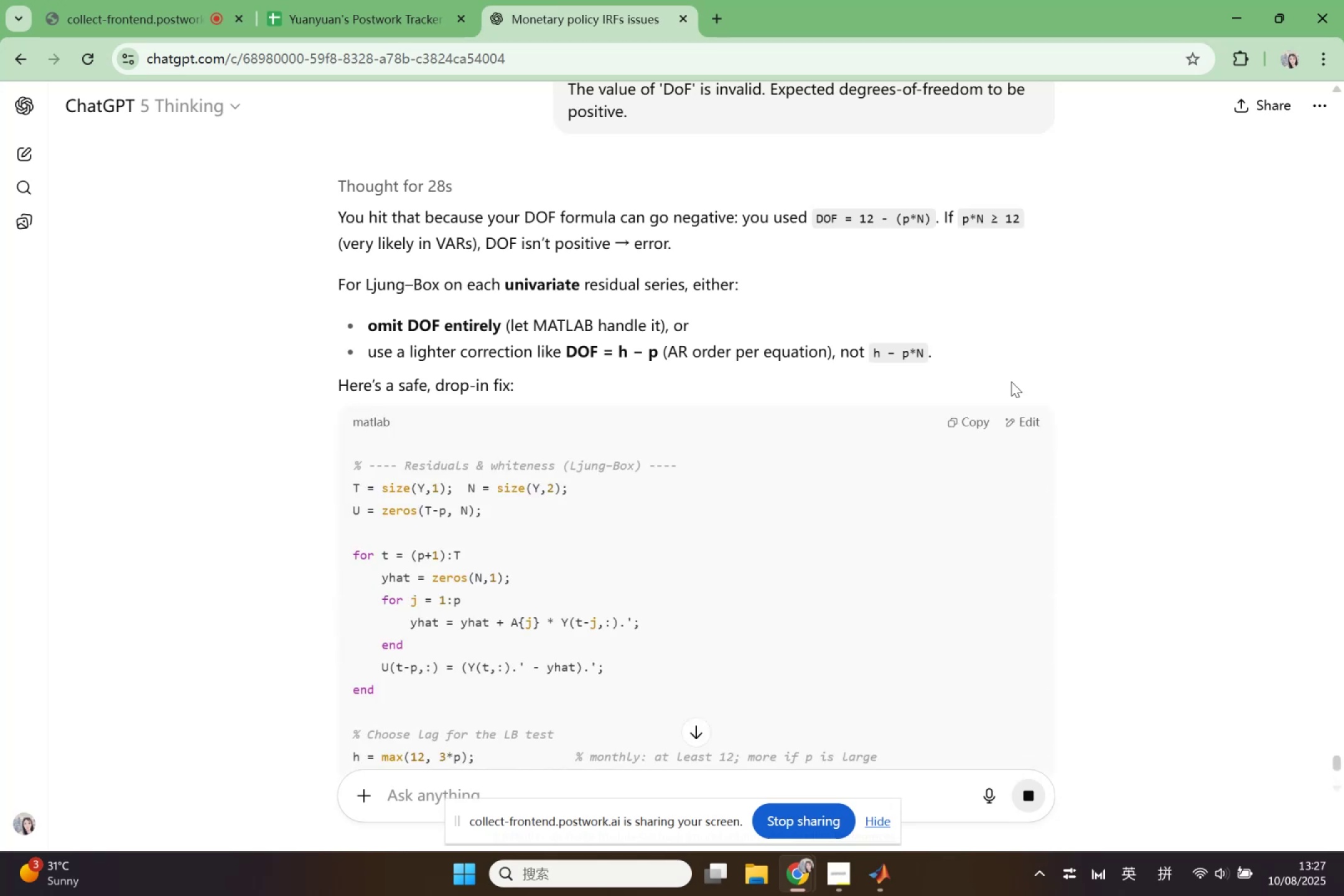 
scroll: coordinate [915, 666], scroll_direction: down, amount: 5.0
 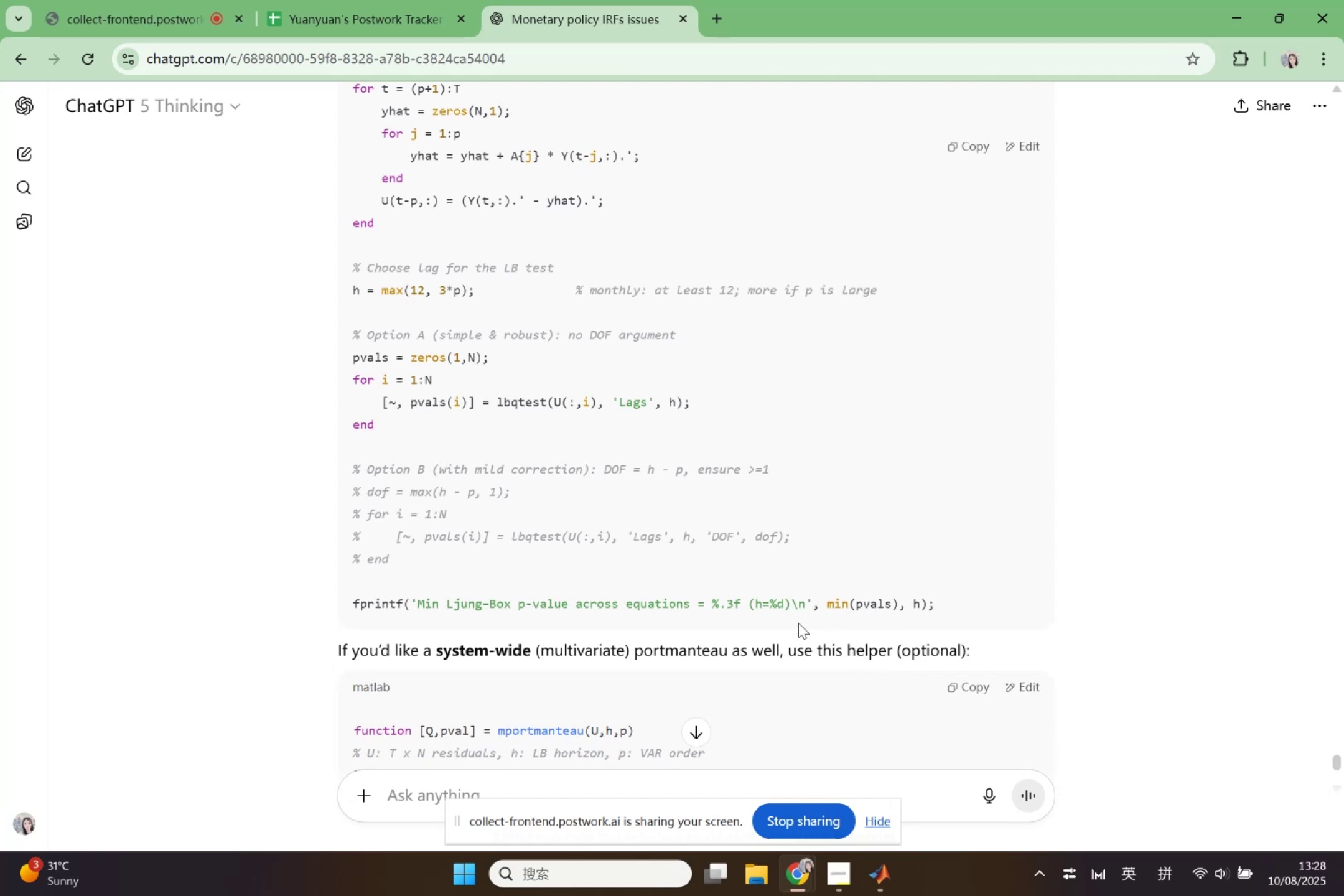 
wait(19.9)
 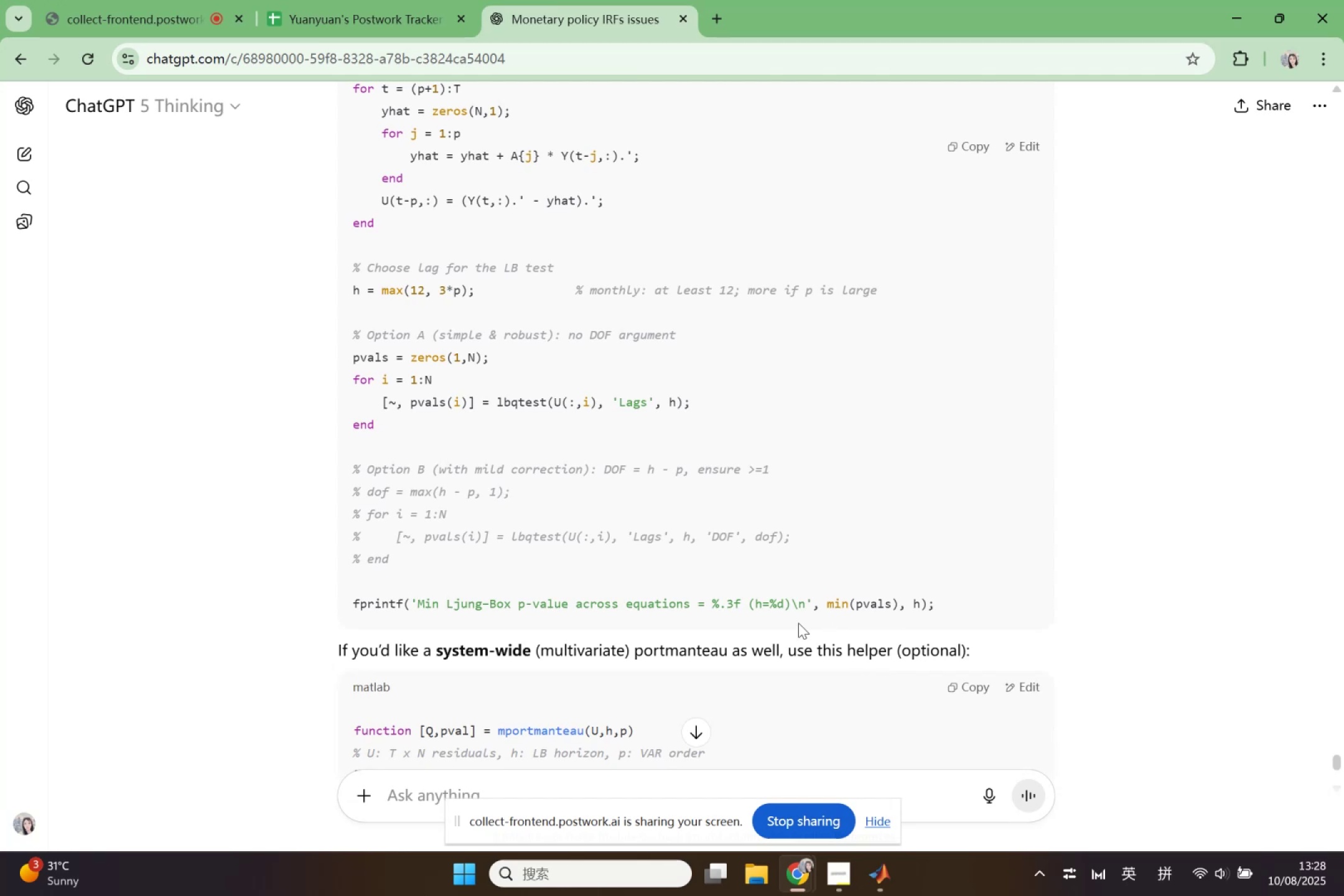 
left_click_drag(start_coordinate=[353, 356], to_coordinate=[389, 421])
 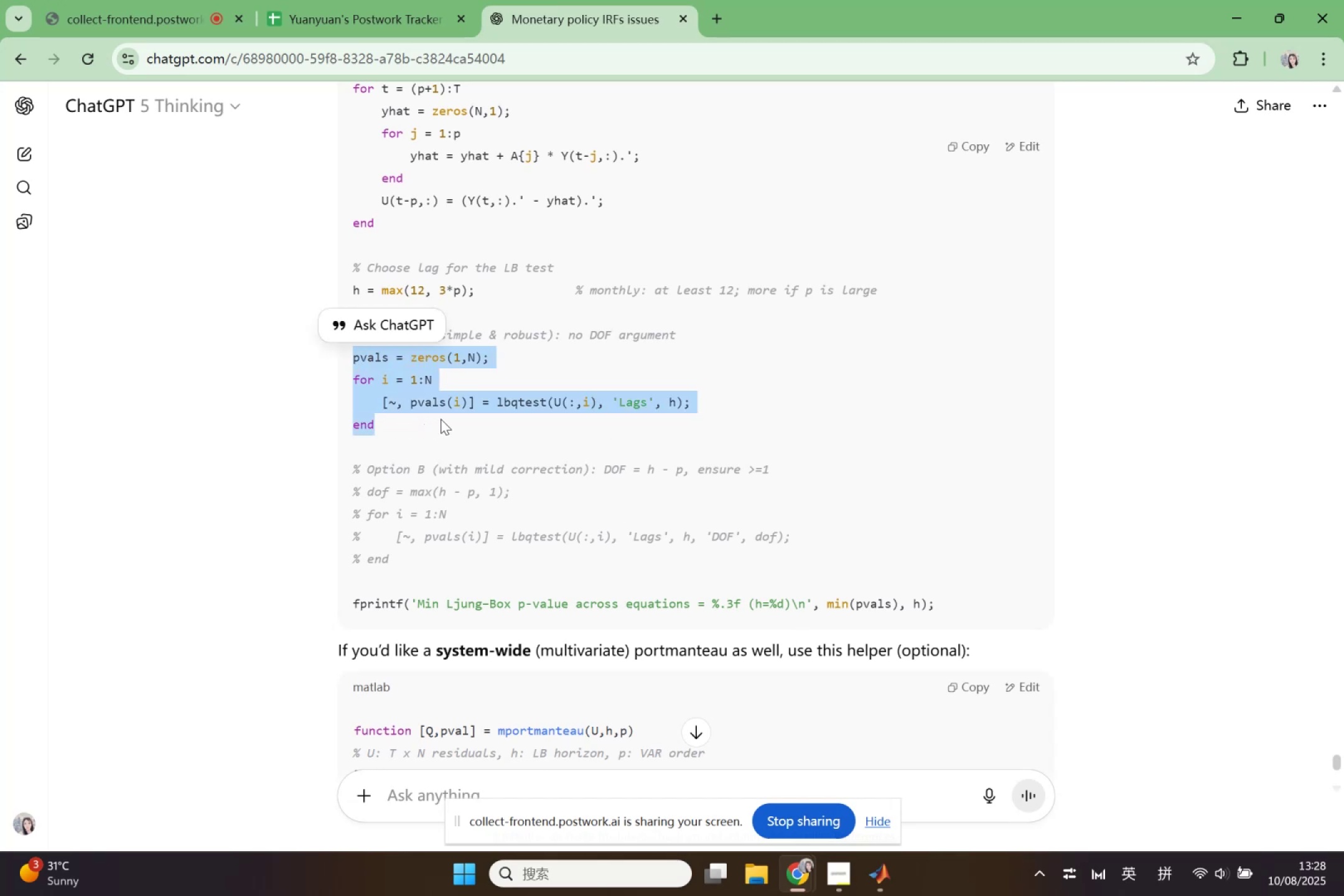 
key(Control+ControlLeft)
 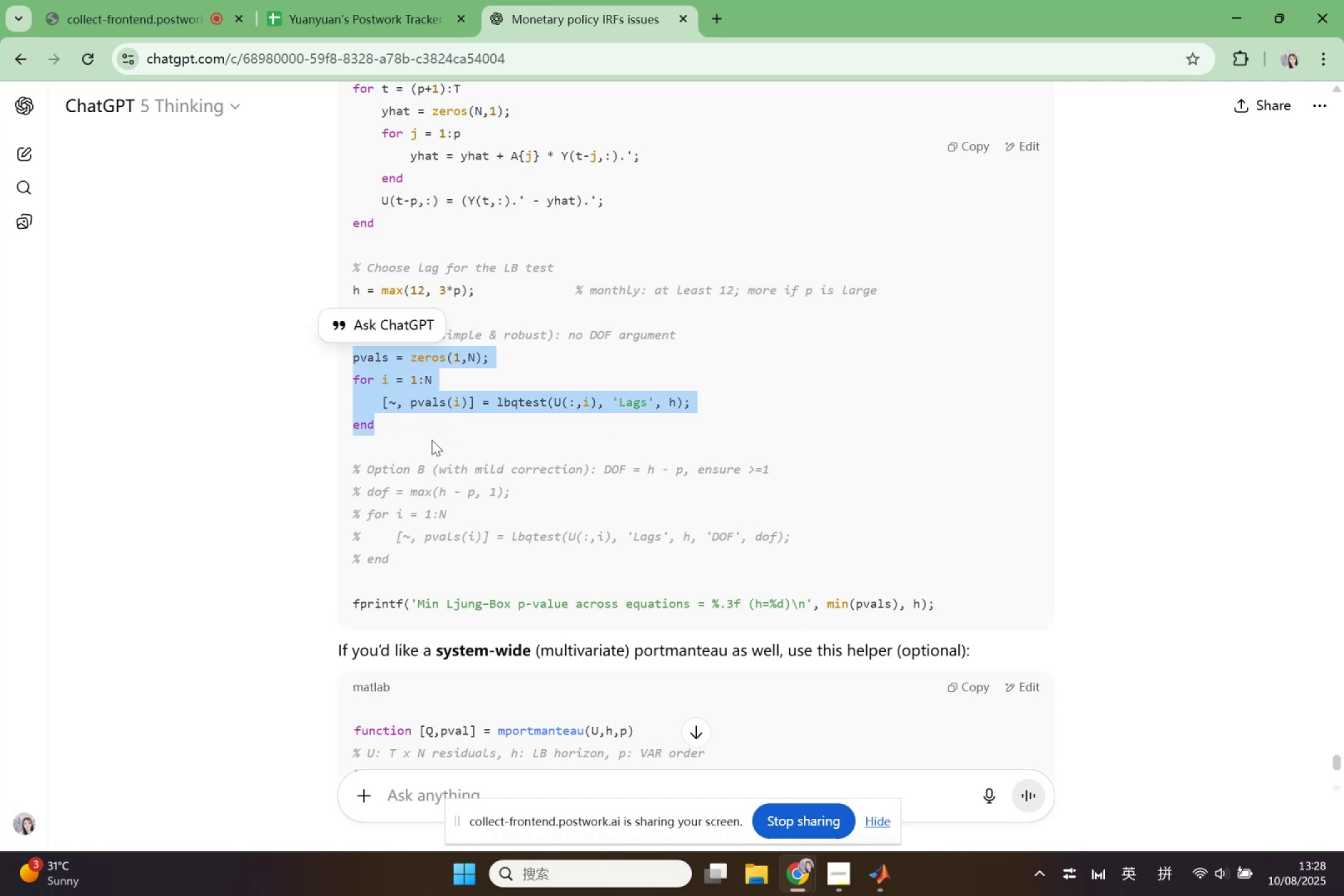 
key(Control+C)
 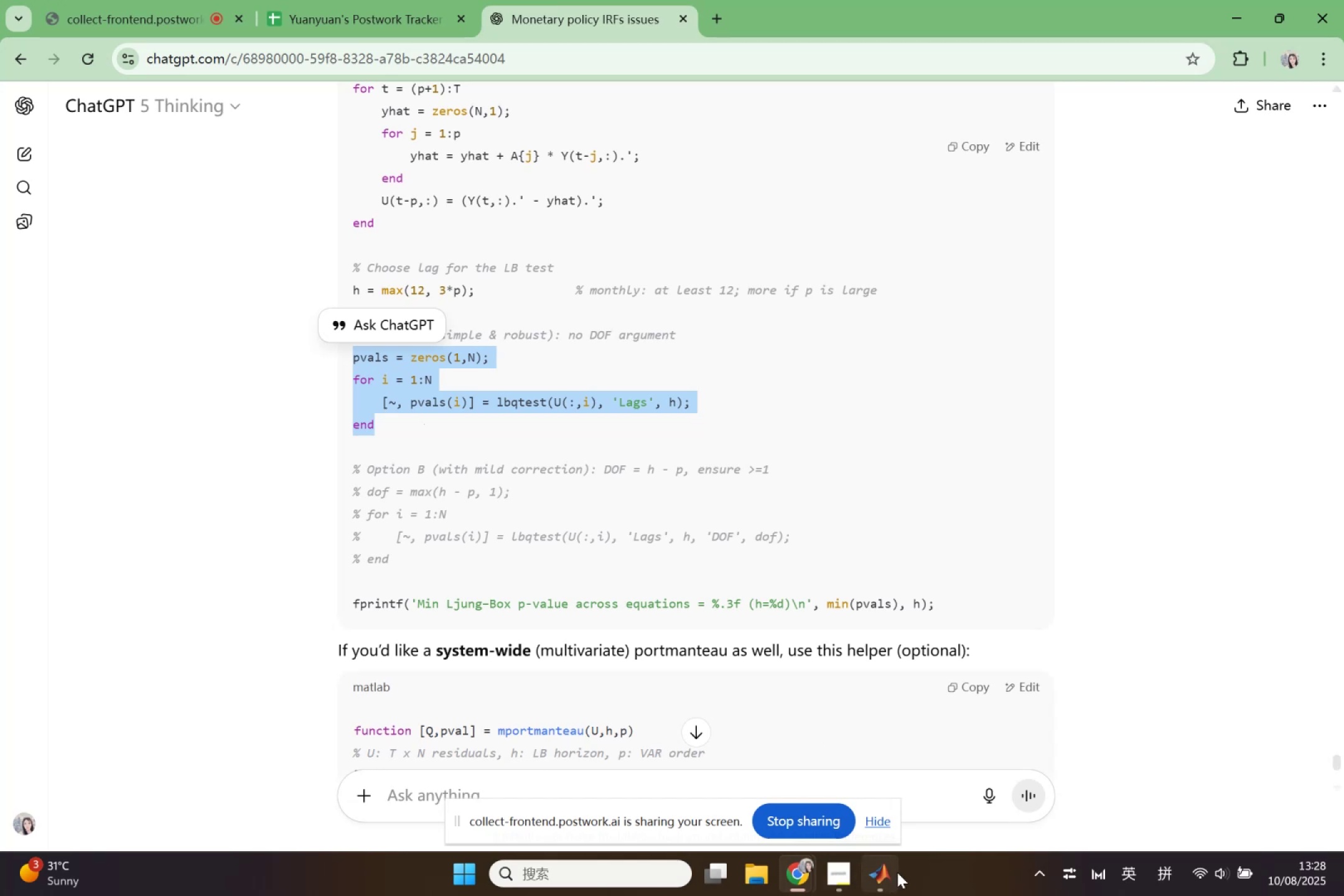 
left_click([891, 873])
 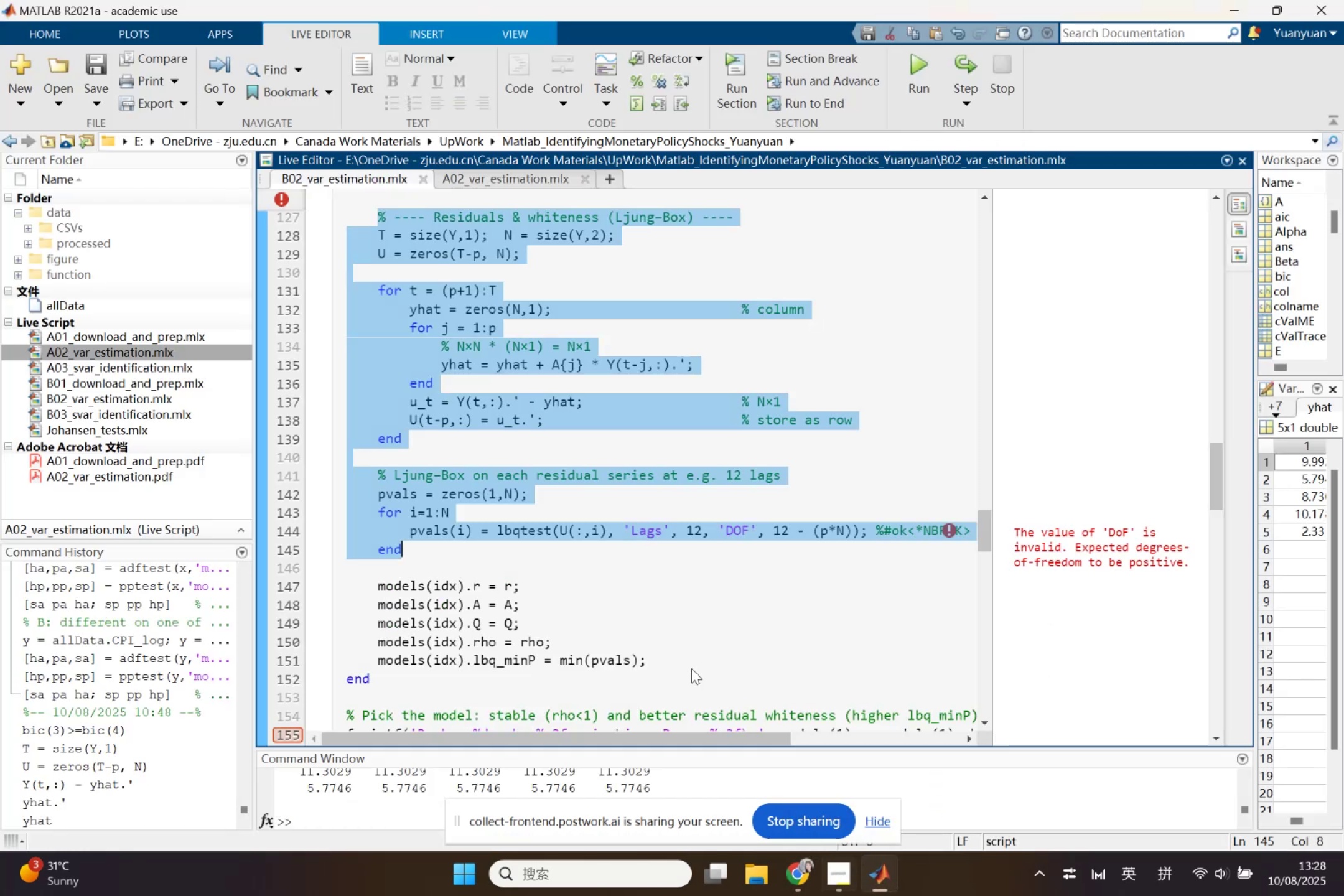 
left_click([485, 402])
 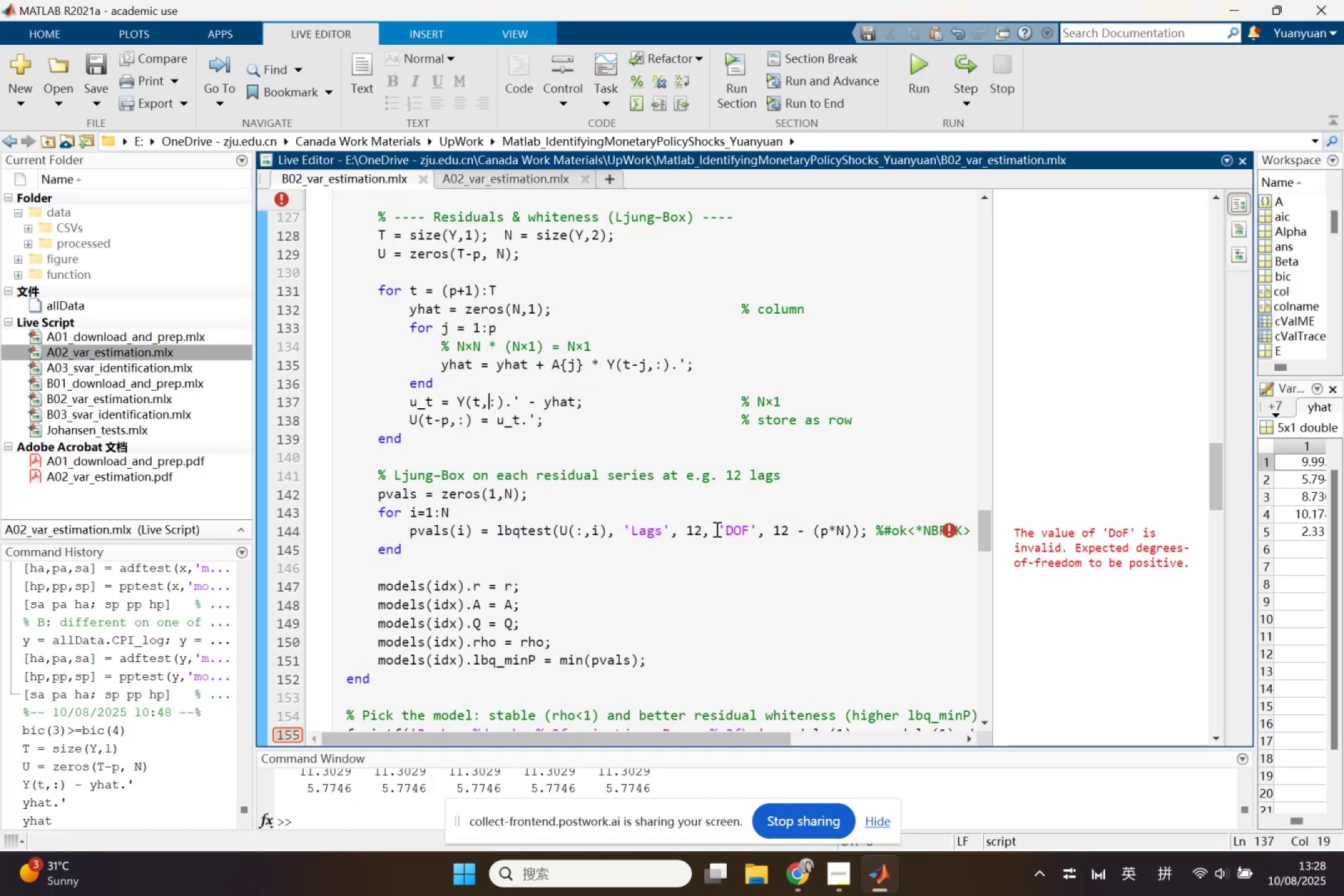 
left_click_drag(start_coordinate=[704, 534], to_coordinate=[854, 534])
 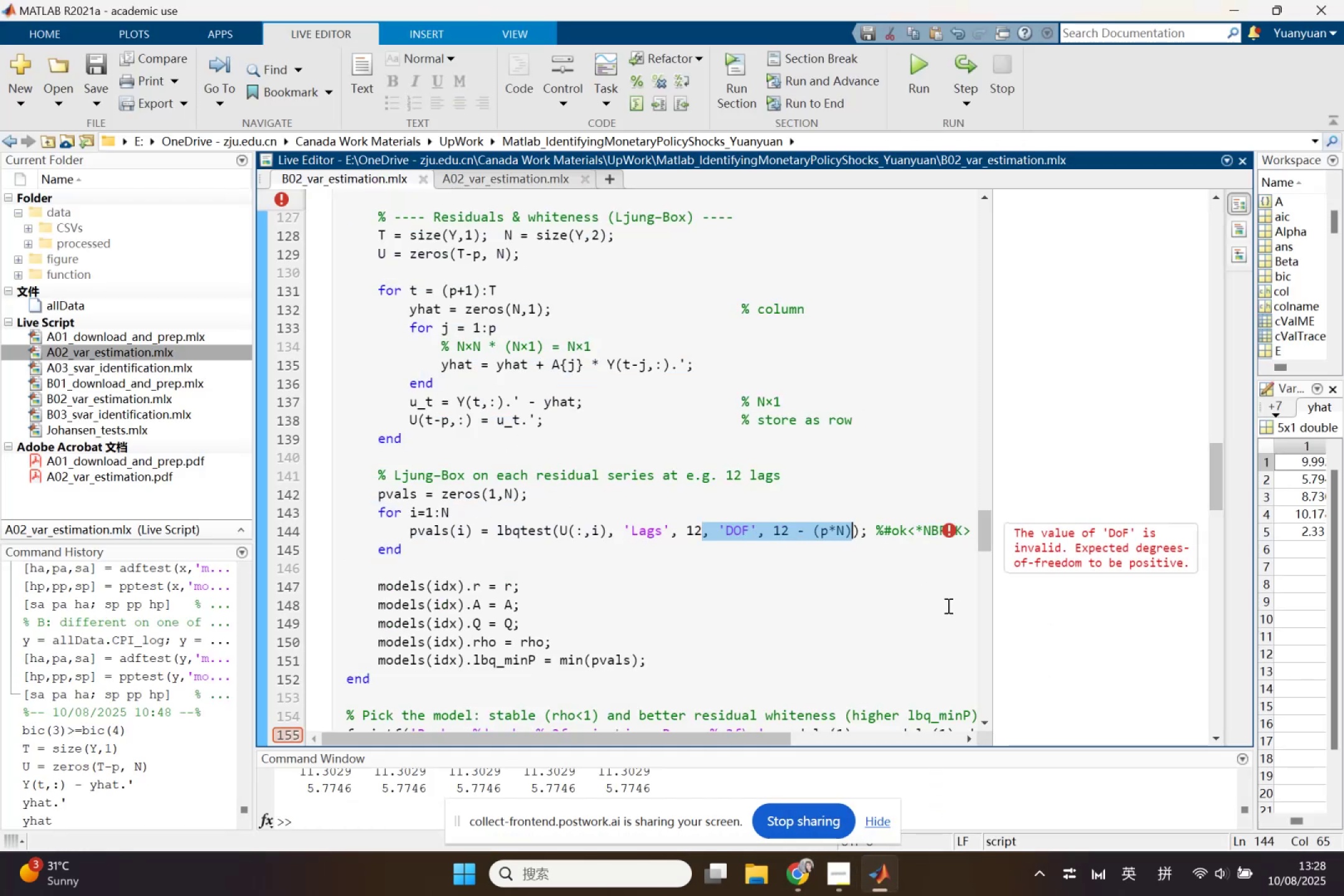 
key(Backspace)
 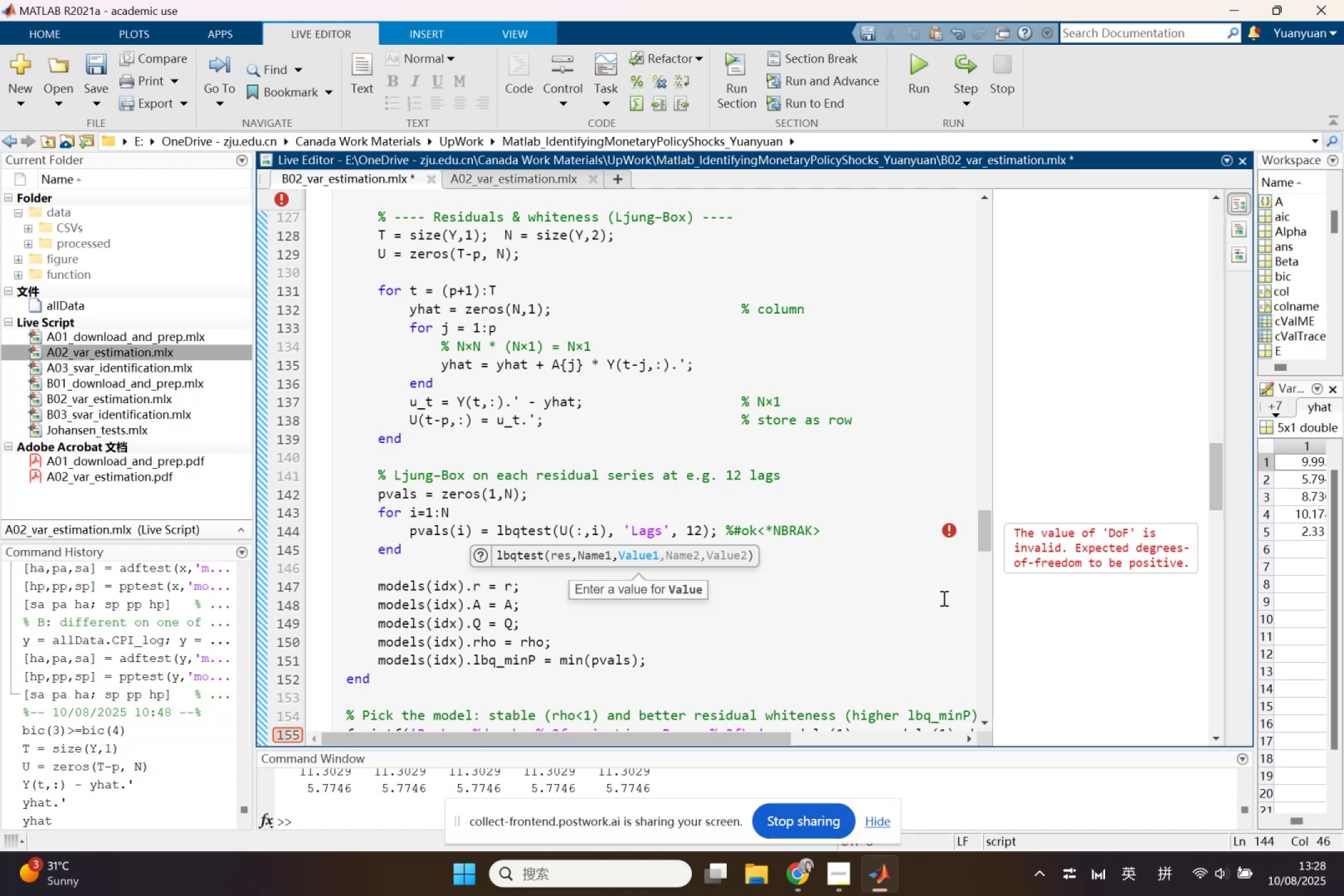 
scroll: coordinate [917, 591], scroll_direction: down, amount: 1.0
 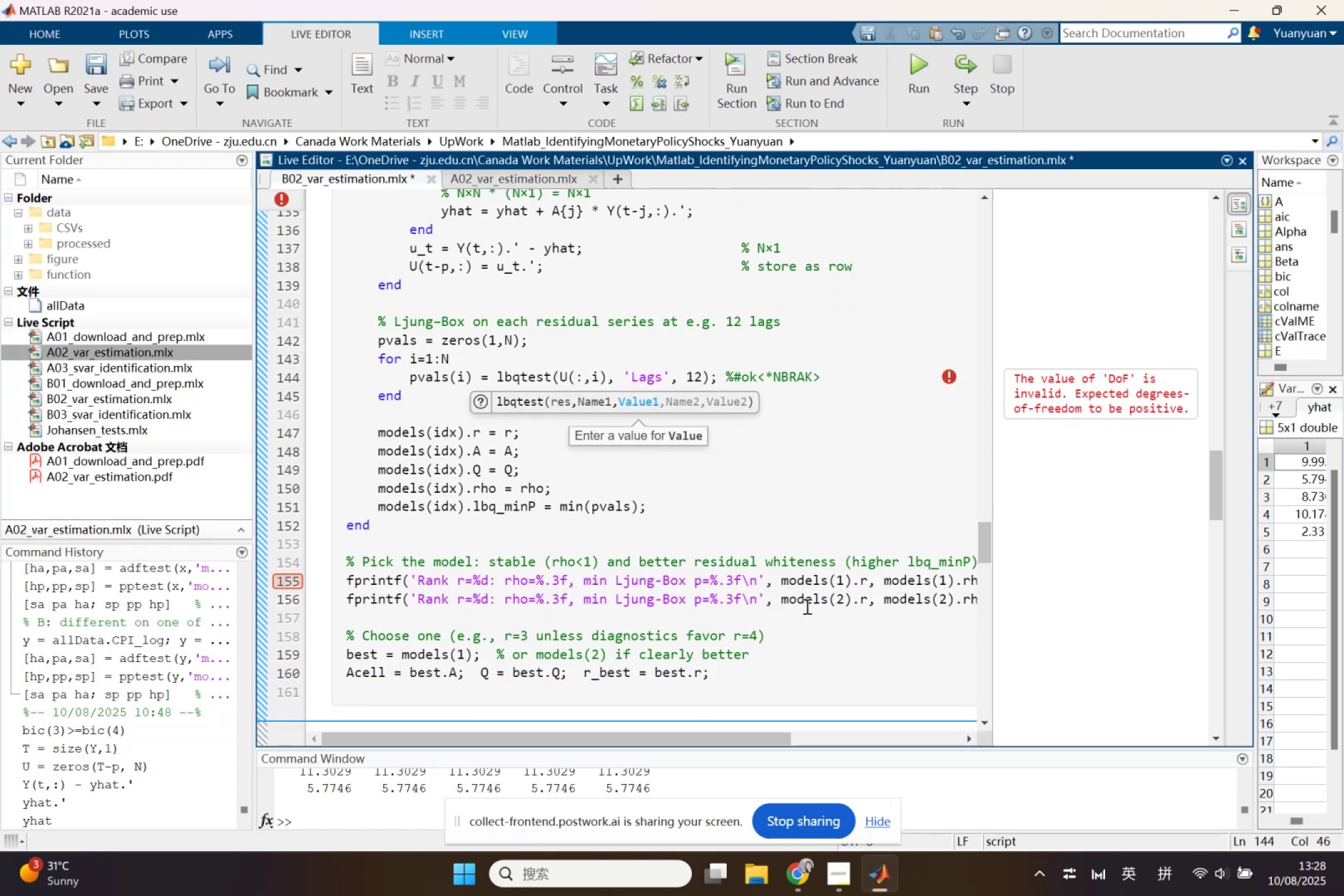 
left_click([717, 505])
 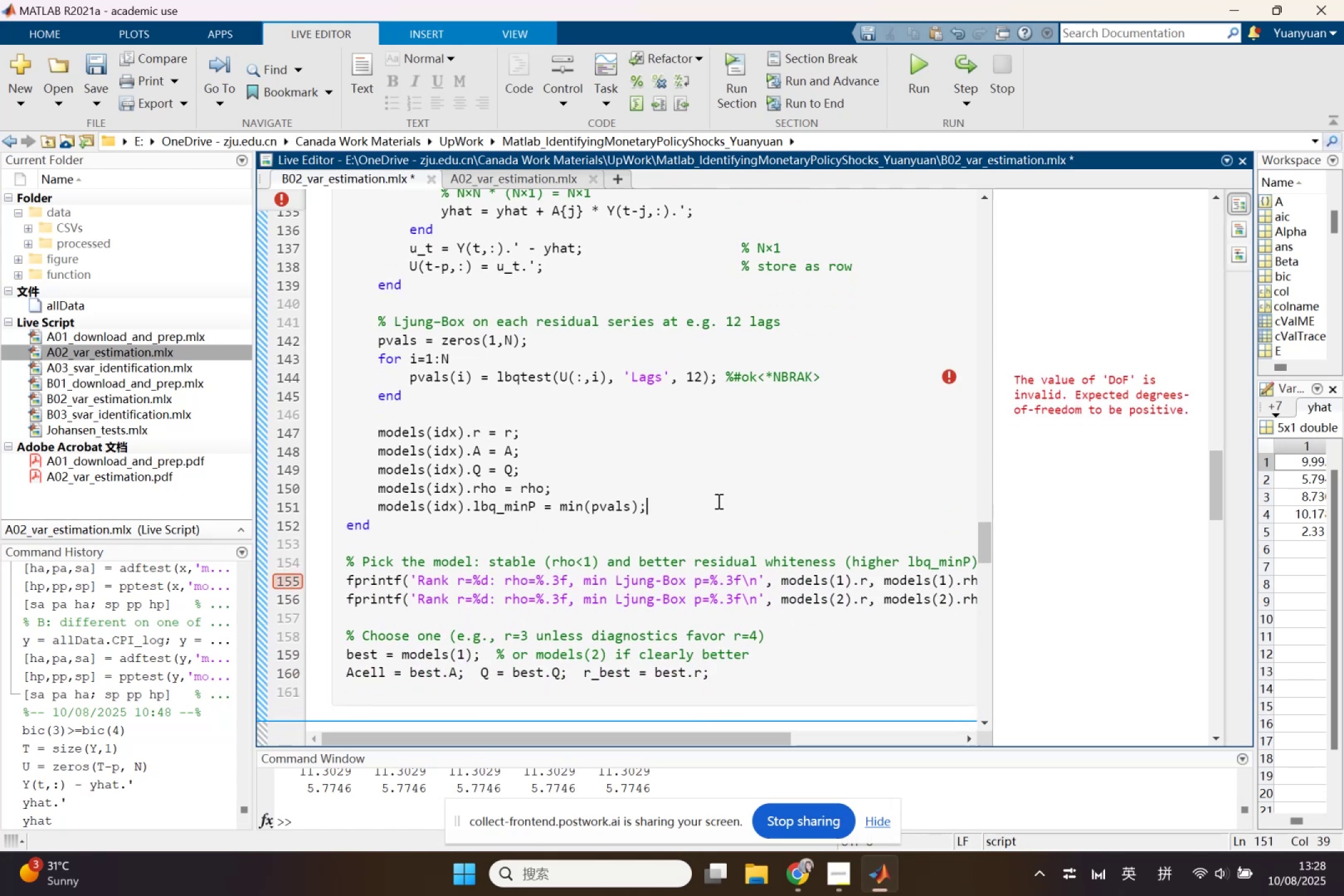 
wait(5.4)
 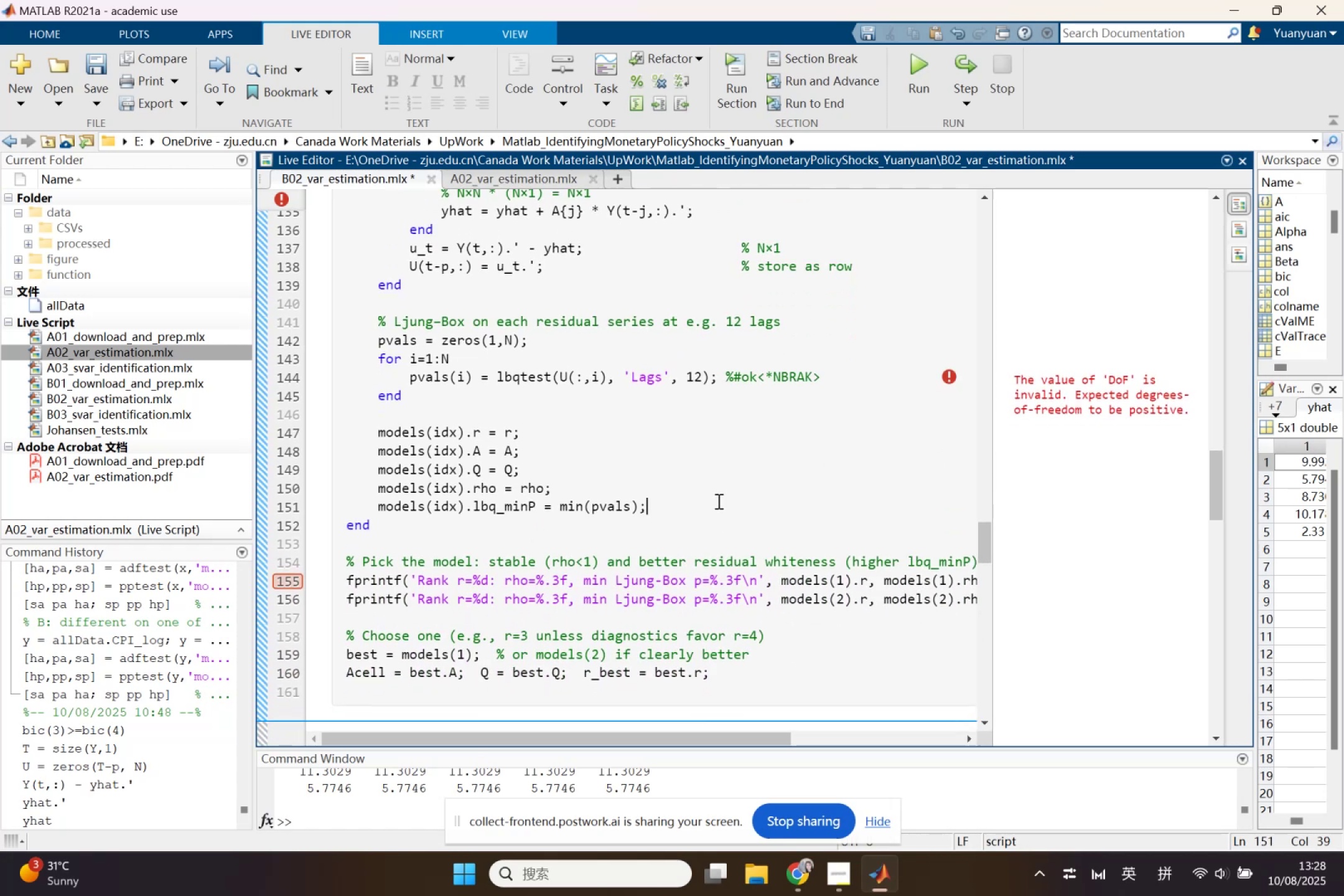 
left_click_drag(start_coordinate=[724, 388], to_coordinate=[810, 382])
 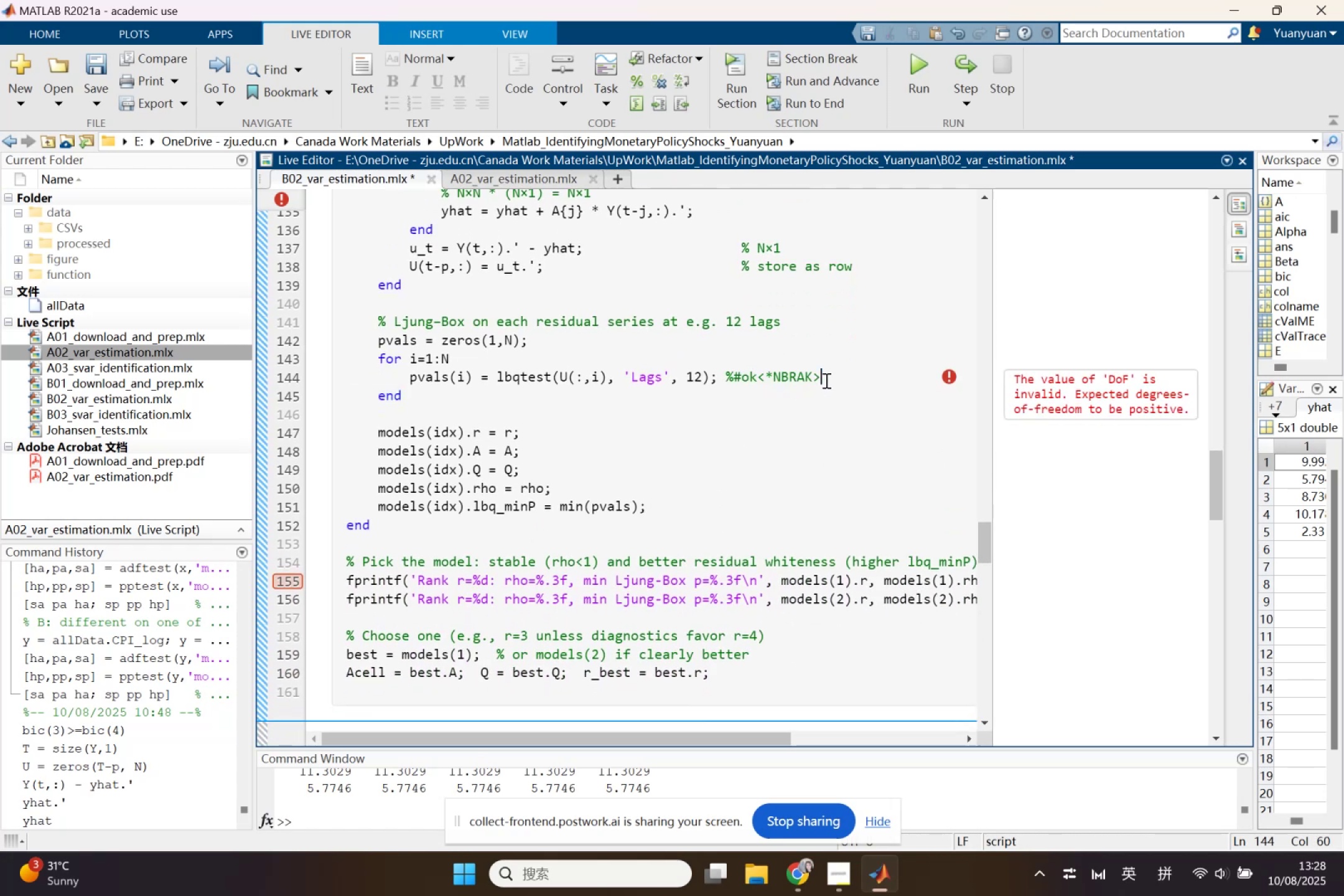 
left_click_drag(start_coordinate=[830, 373], to_coordinate=[727, 380])
 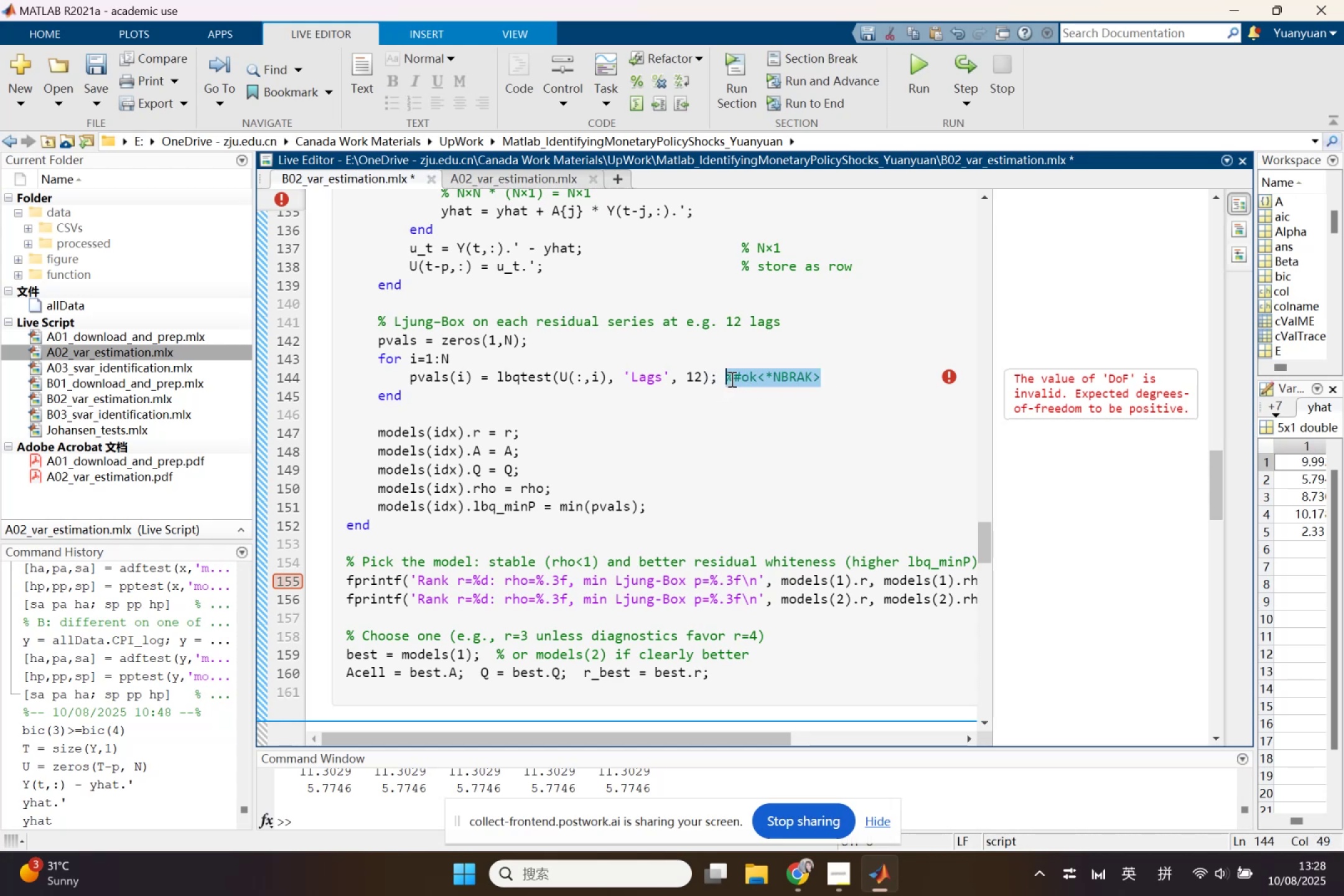 
key(Backspace)
 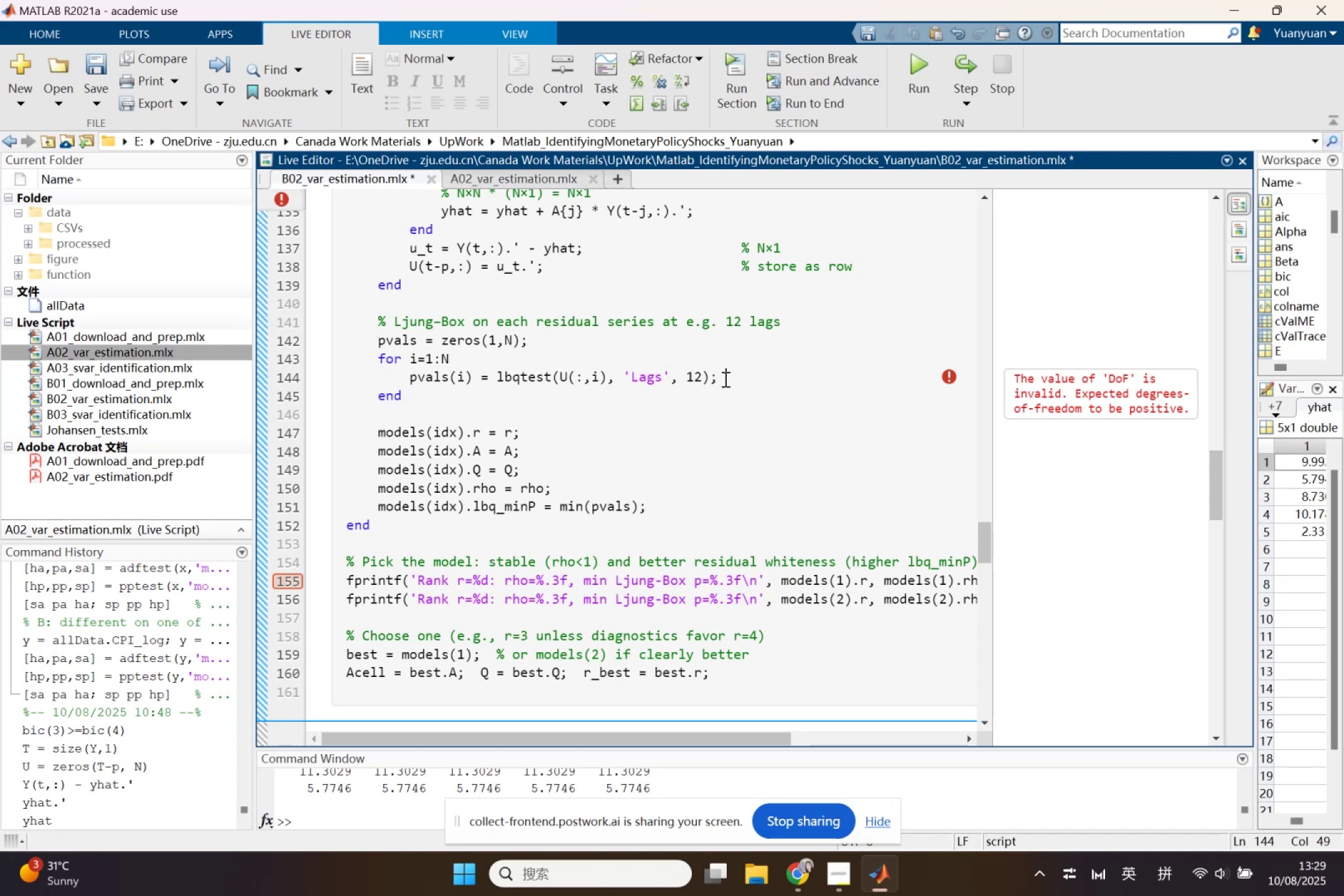 
wait(36.06)
 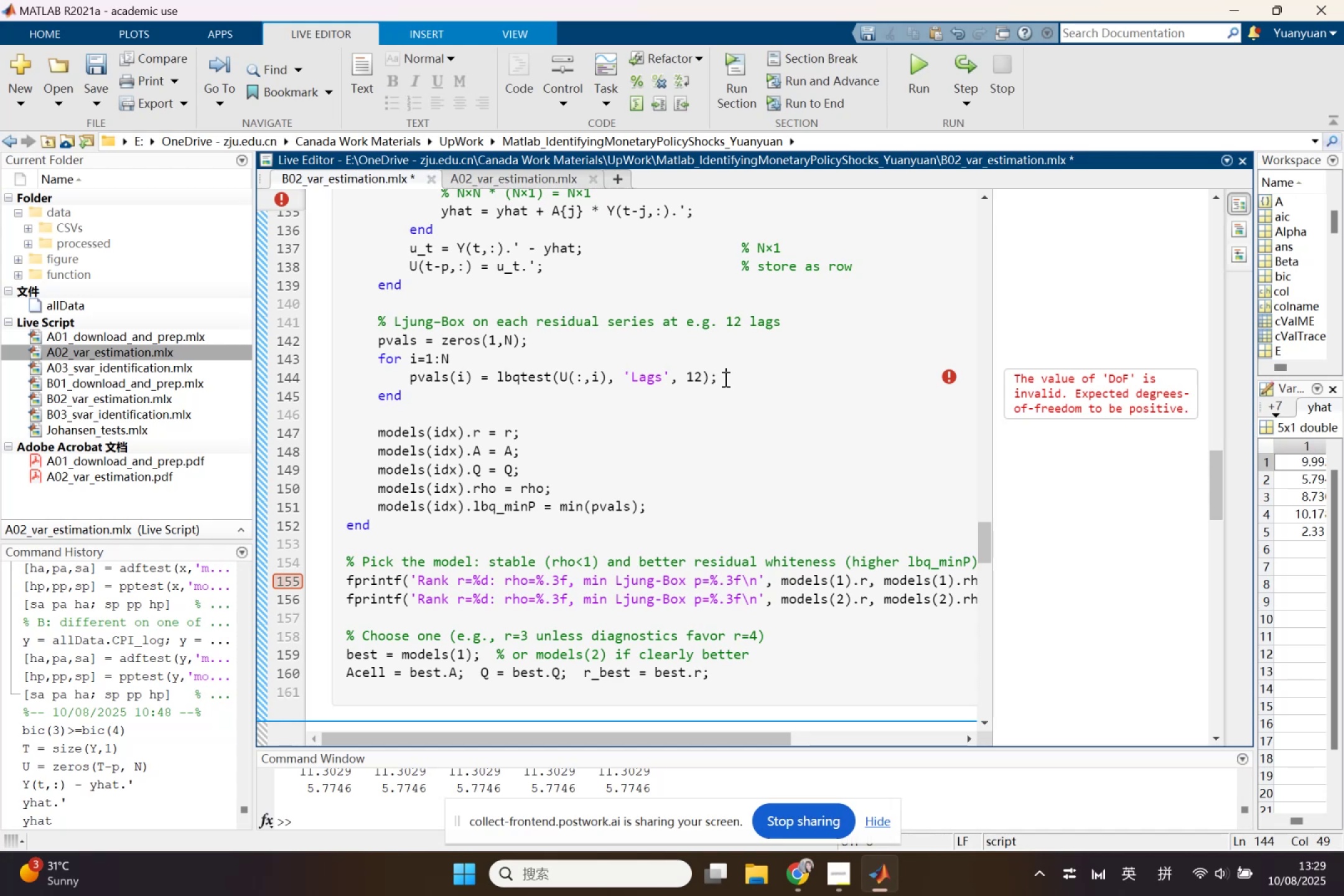 
scroll: coordinate [746, 362], scroll_direction: down, amount: 1.0
 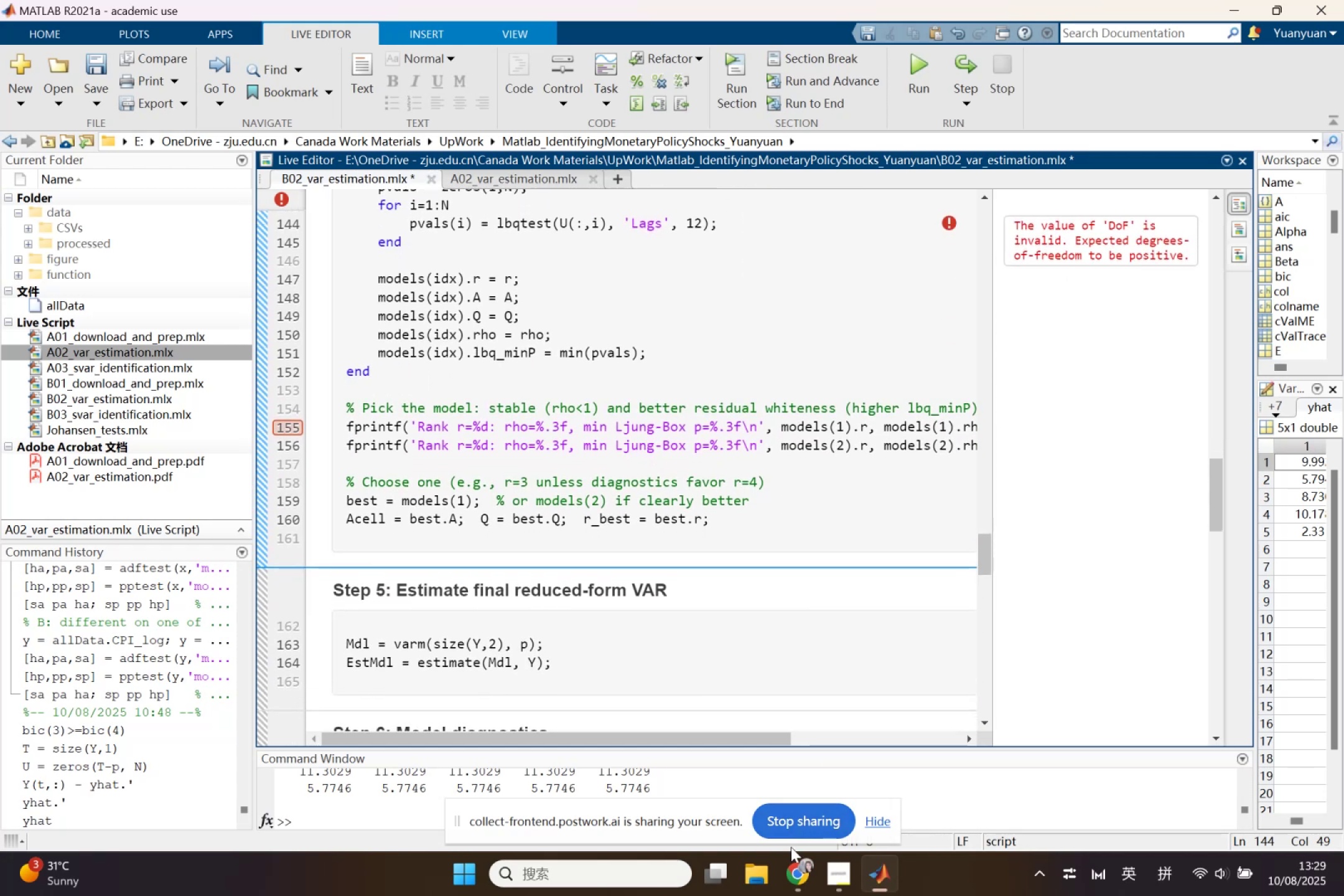 
left_click([792, 872])
 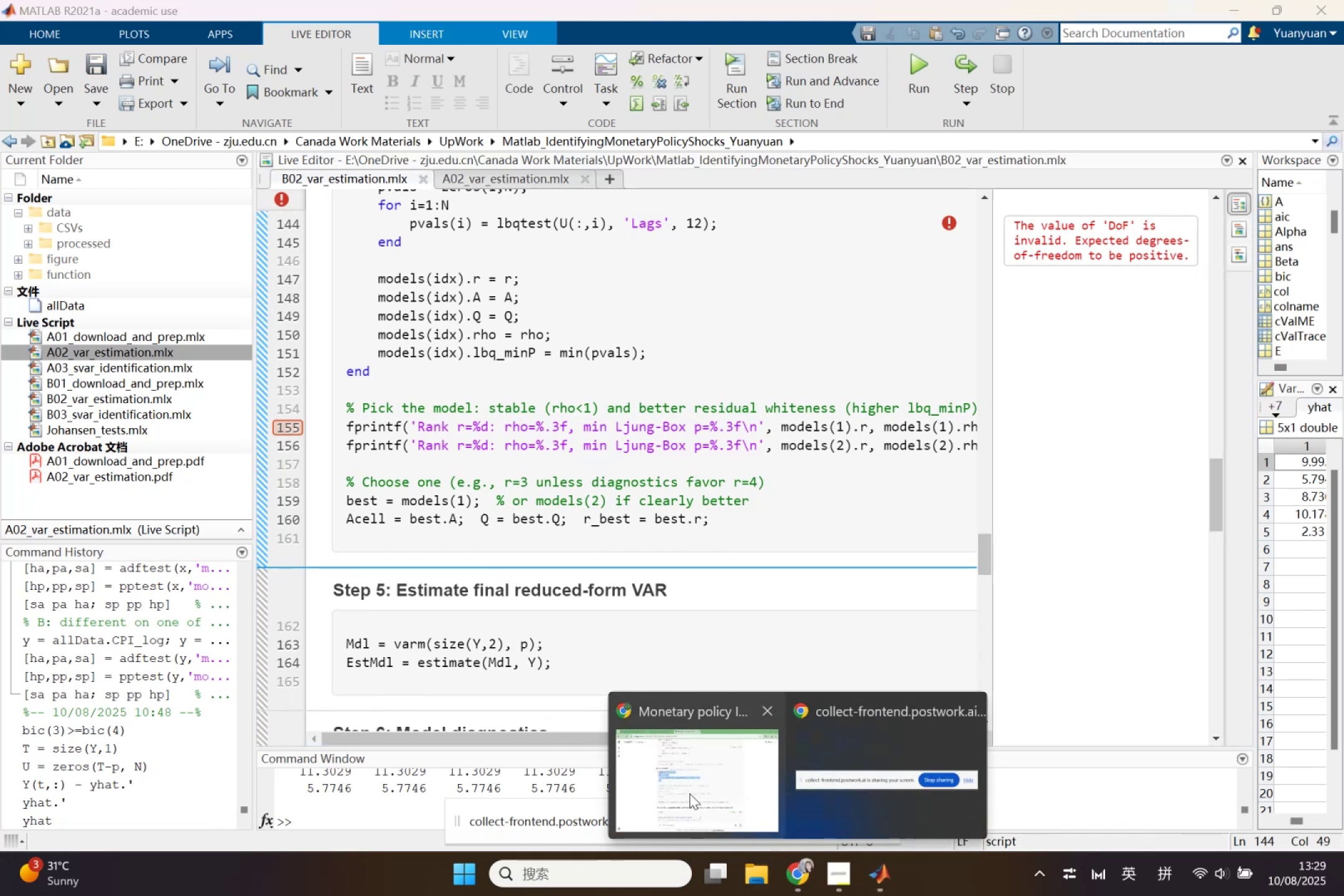 
left_click([689, 793])
 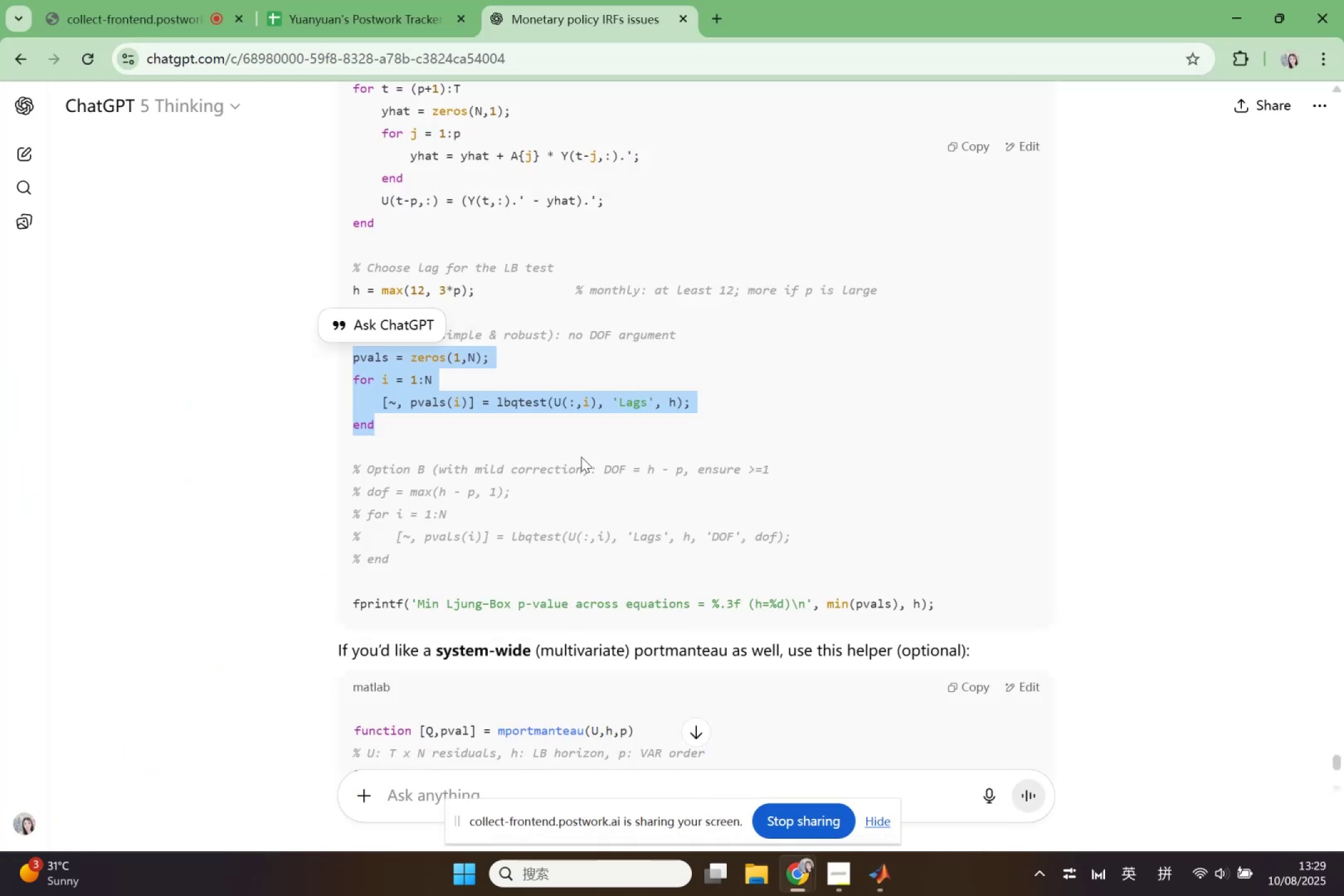 
wait(5.47)
 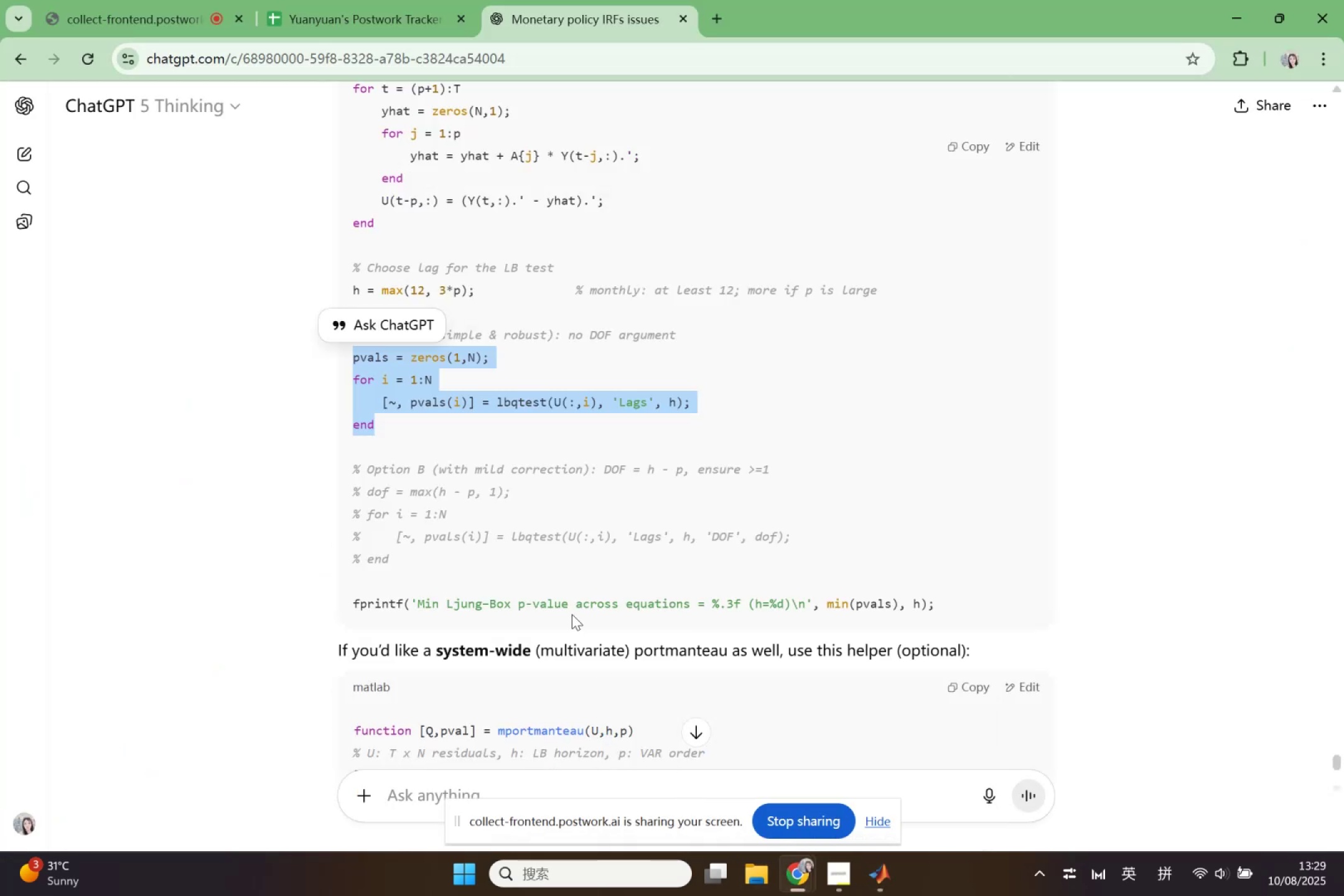 
scroll: coordinate [670, 462], scroll_direction: down, amount: 1.0
 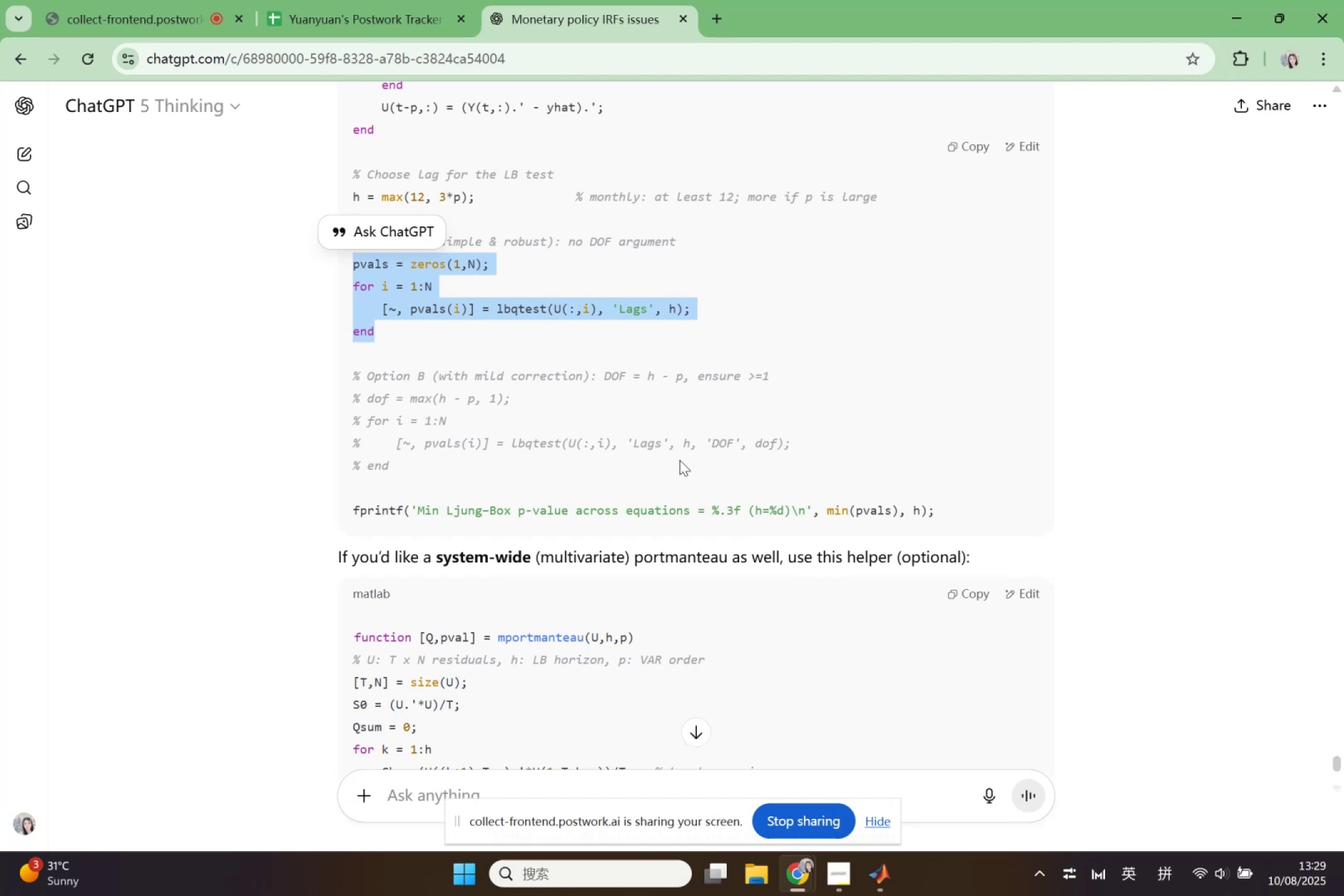 
wait(17.72)
 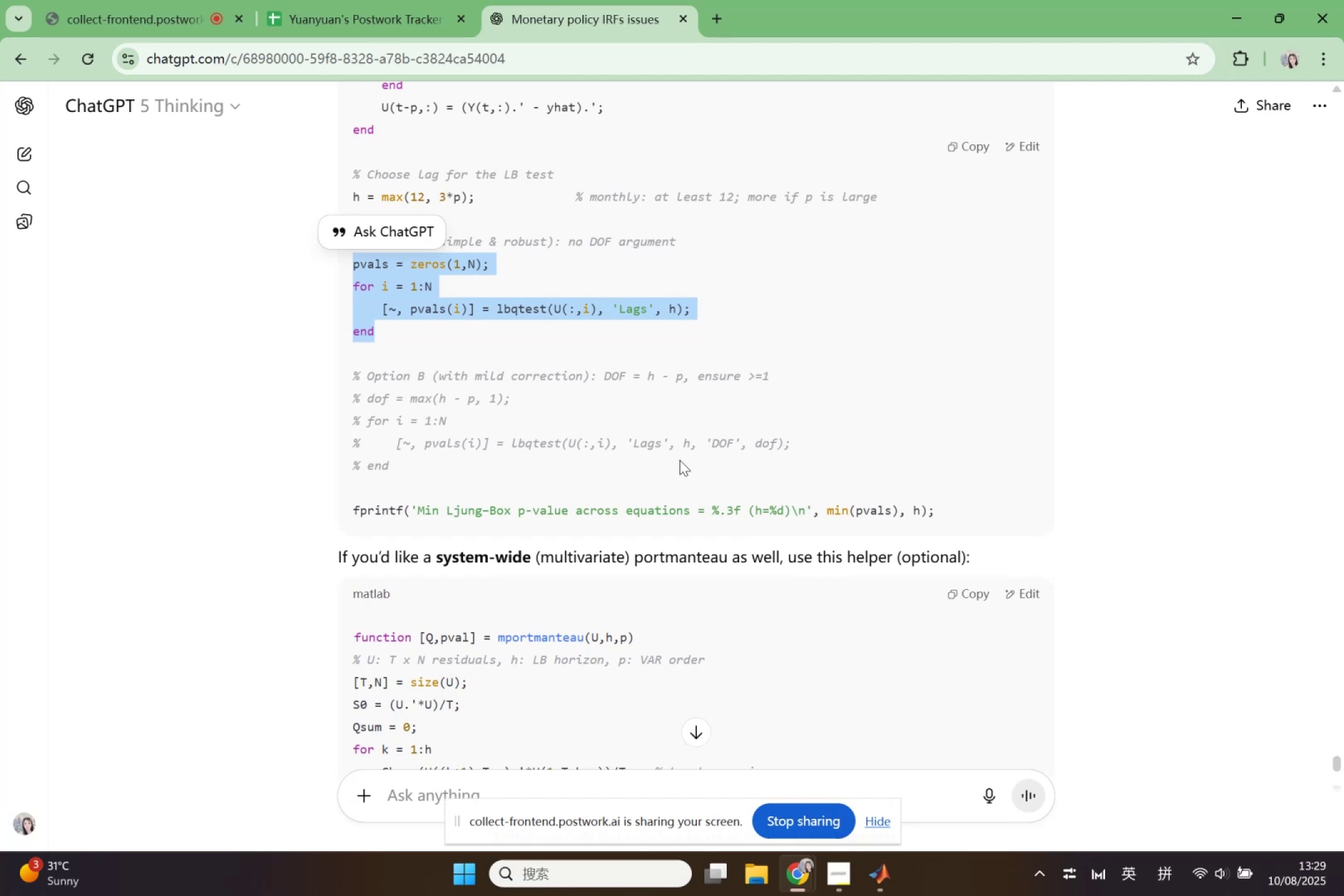 
scroll: coordinate [679, 460], scroll_direction: down, amount: 5.0
 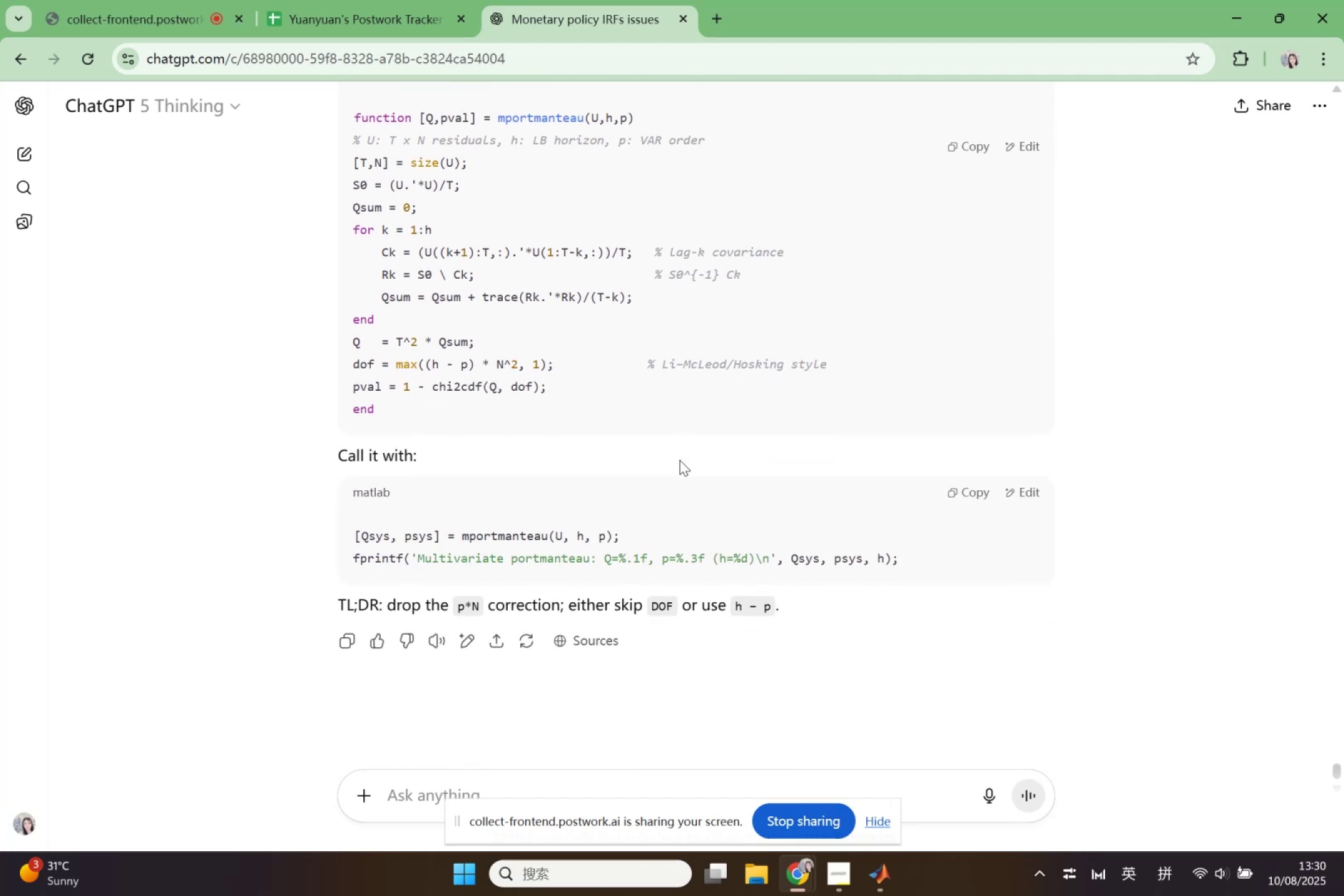 
scroll: coordinate [679, 460], scroll_direction: up, amount: 3.0
 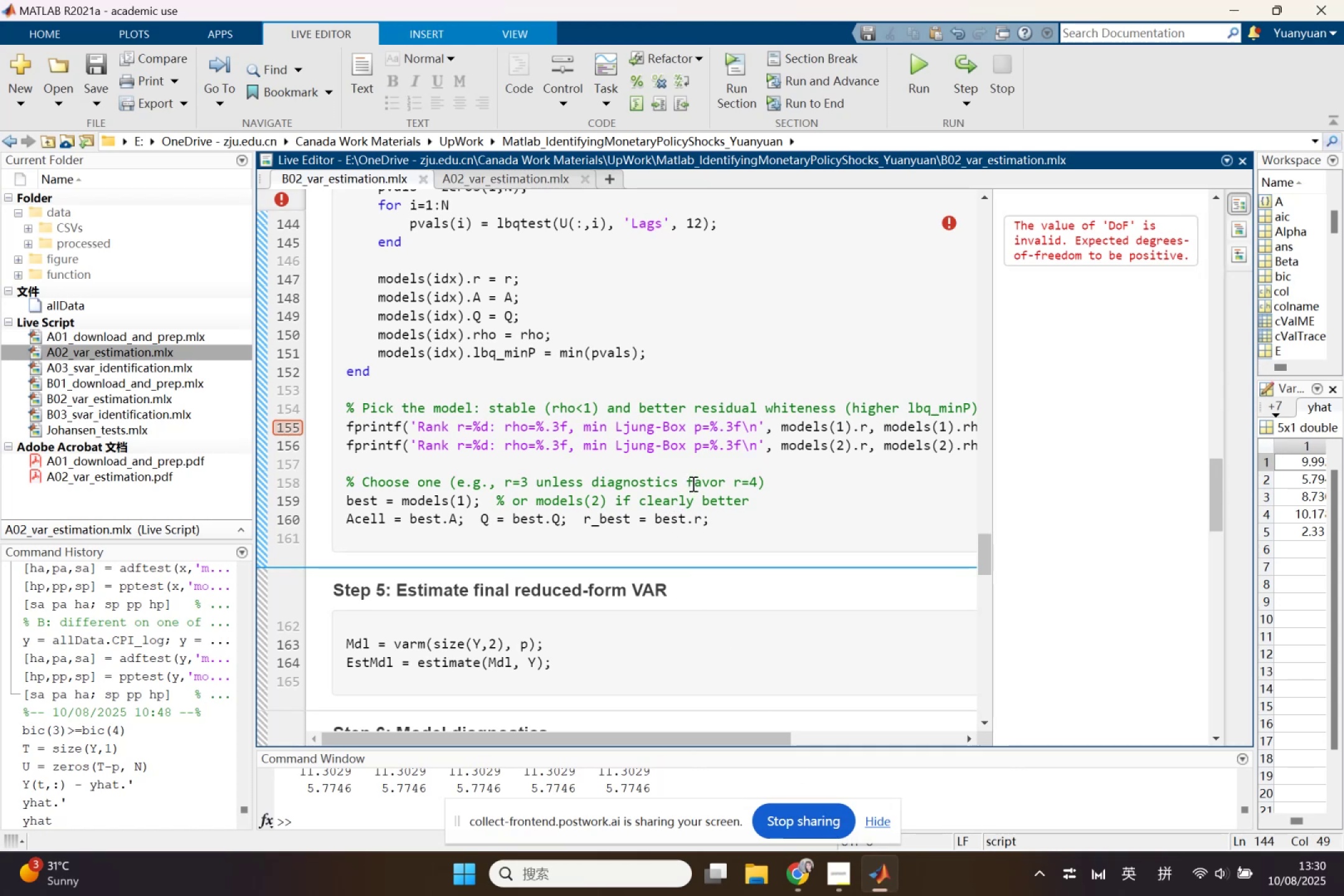 
wait(9.86)
 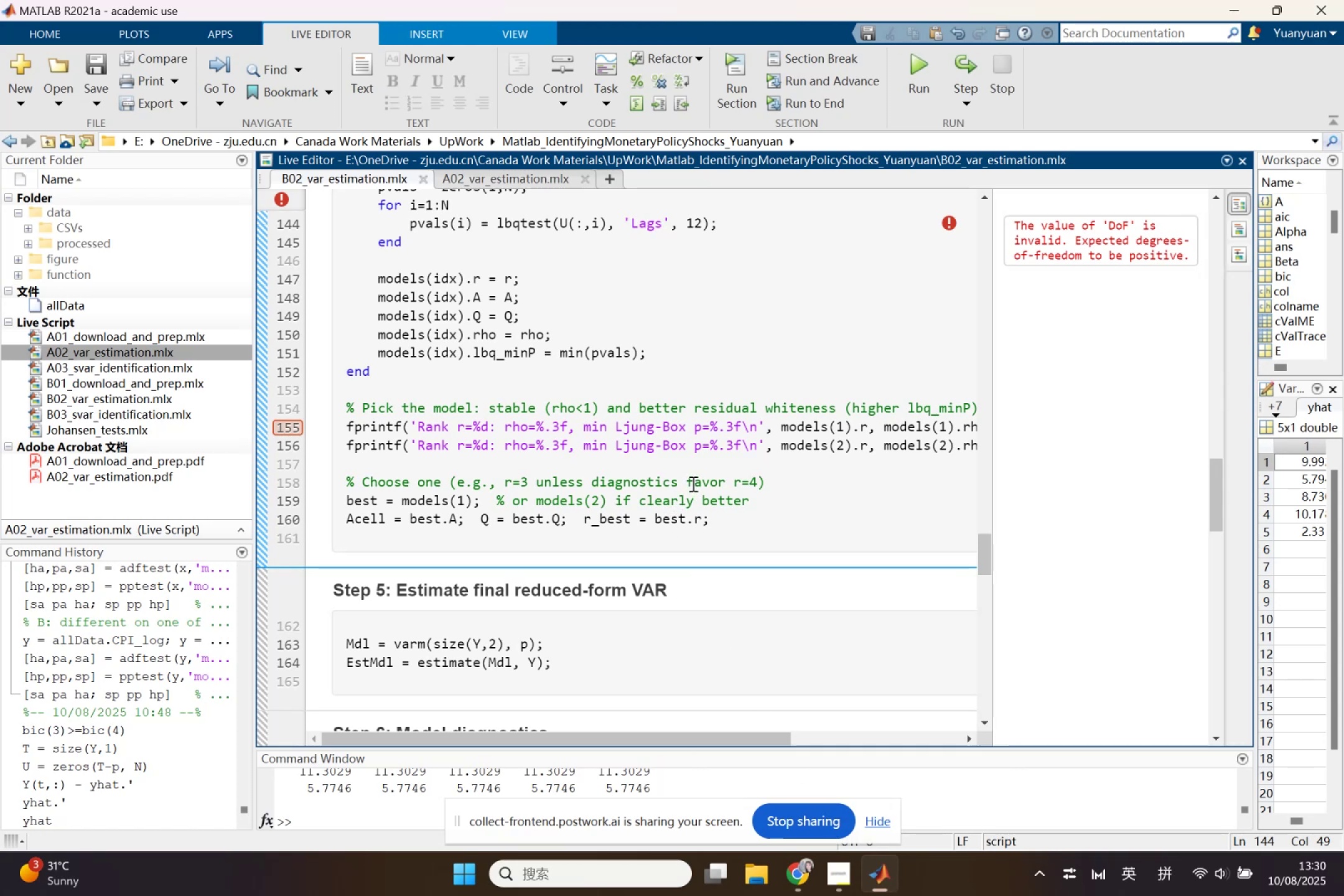 
left_click_drag(start_coordinate=[406, 225], to_coordinate=[409, 223])
 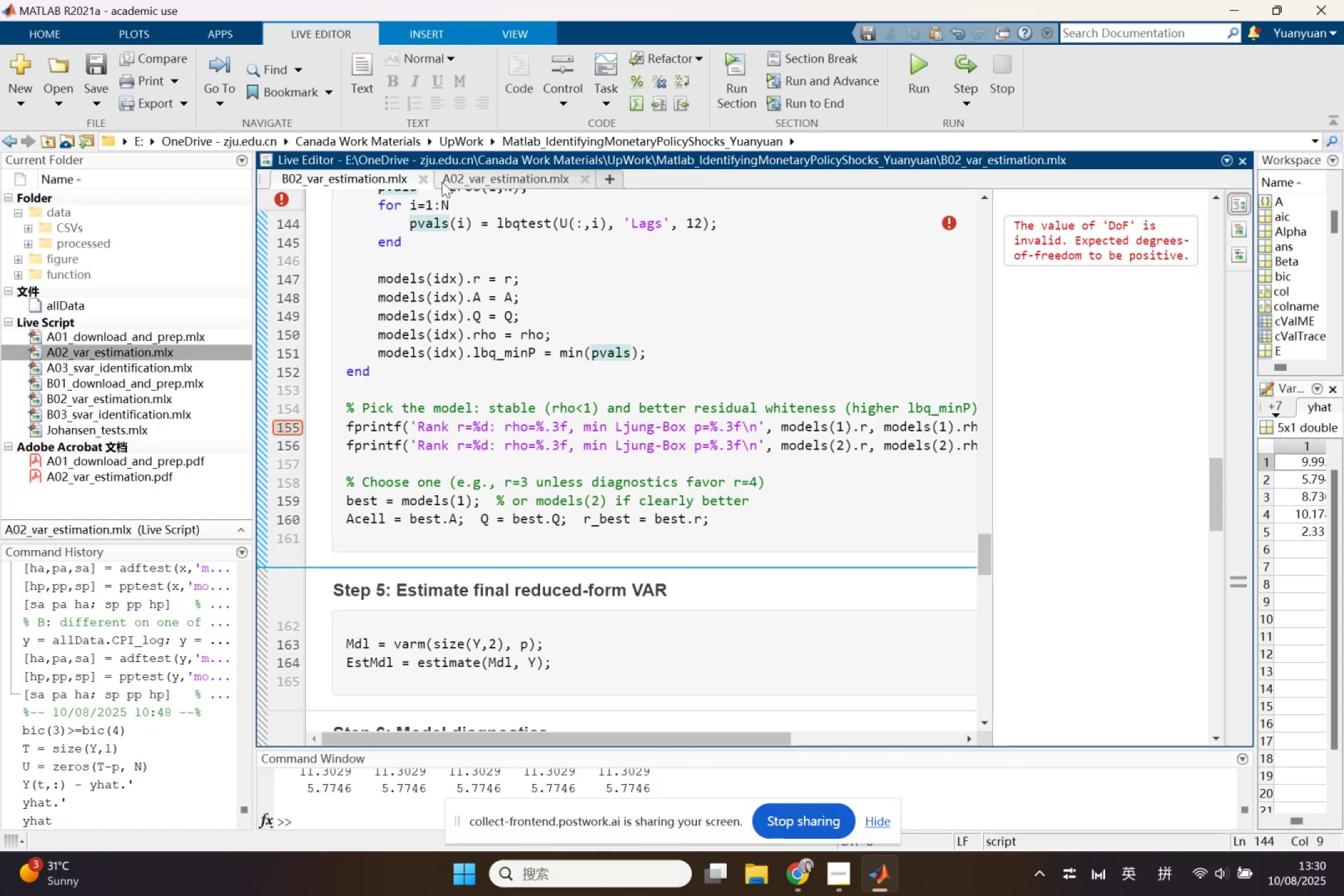 
left_click([442, 182])
 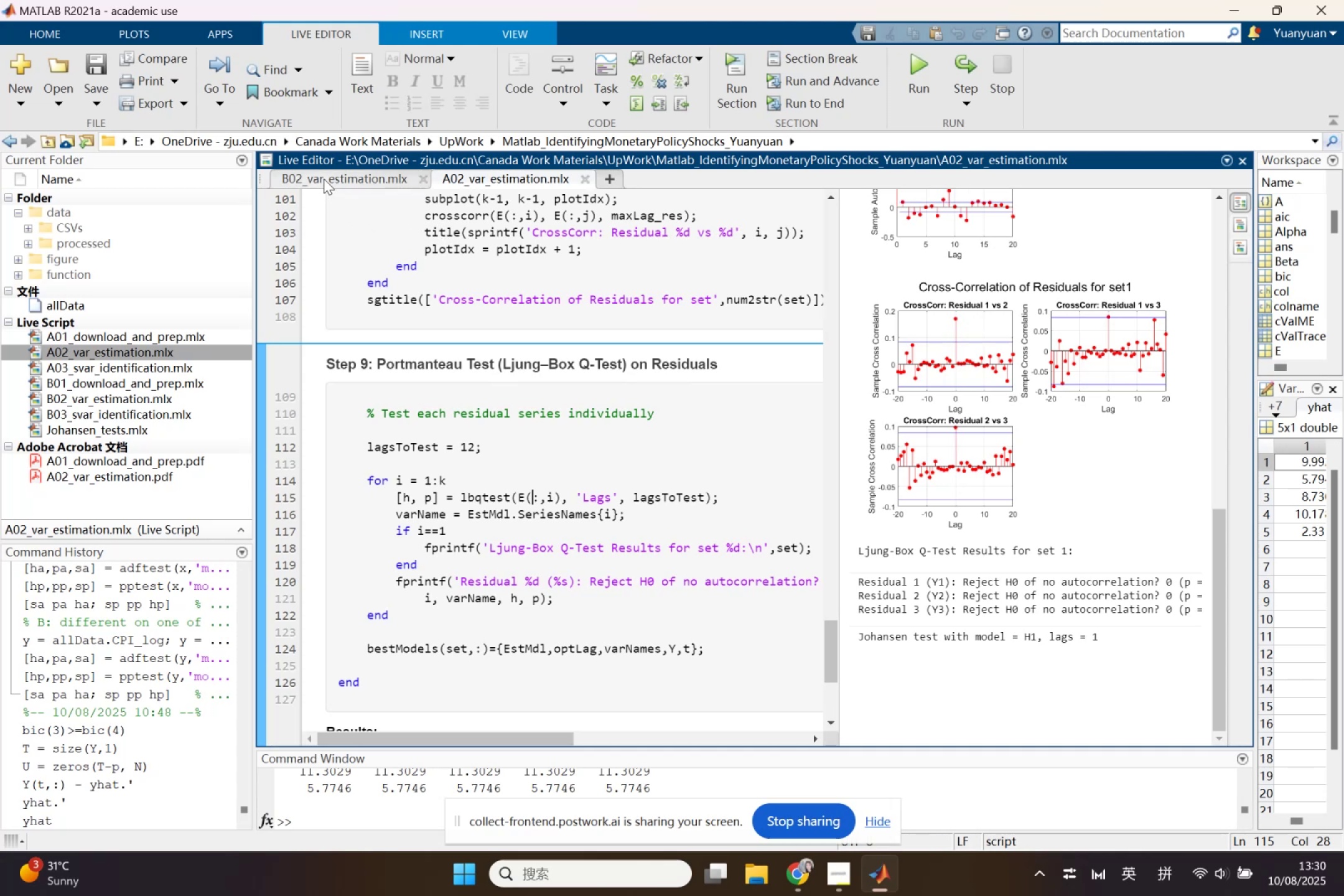 
wait(5.72)
 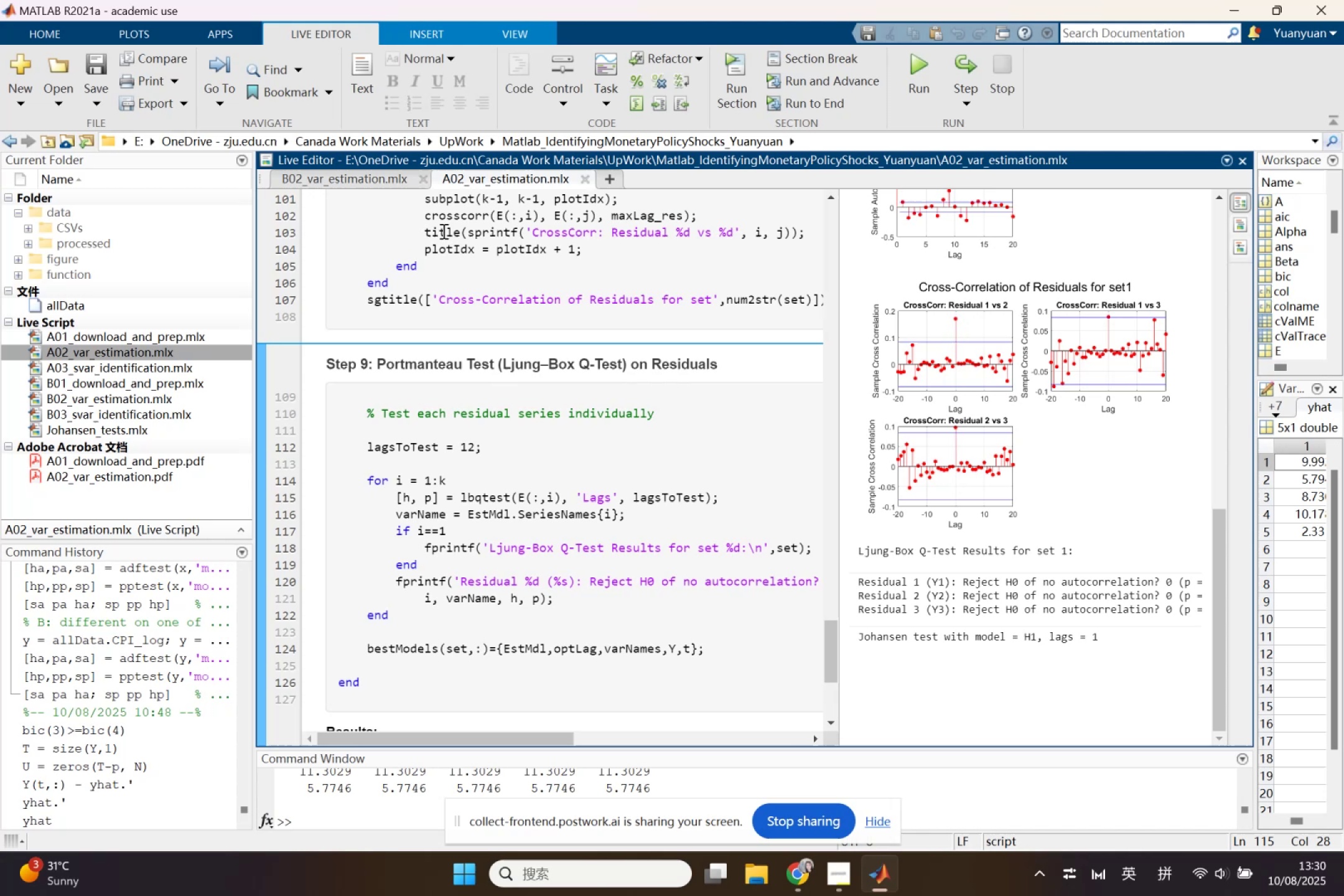 
left_click([324, 179])
 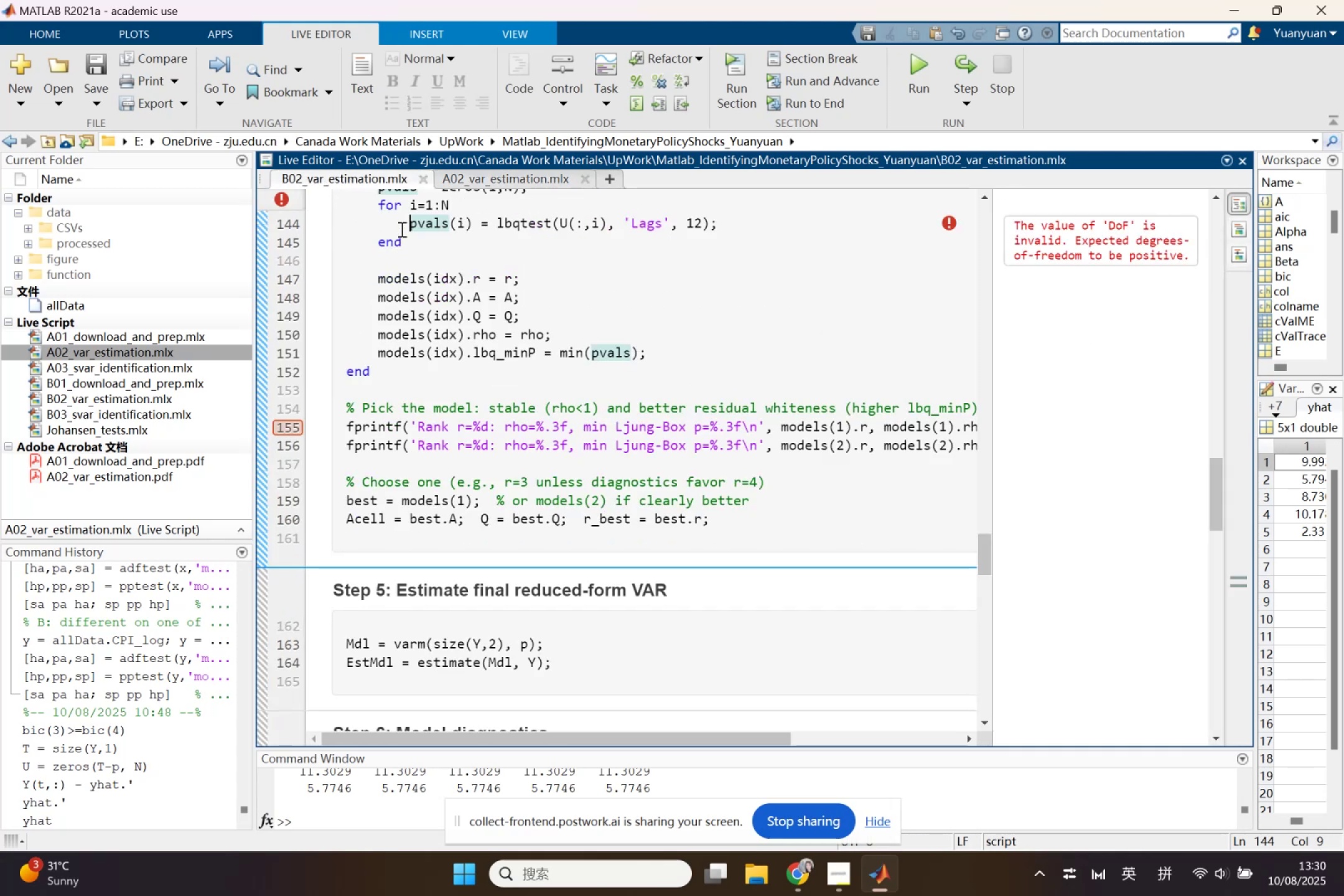 
key(BracketLeft)
 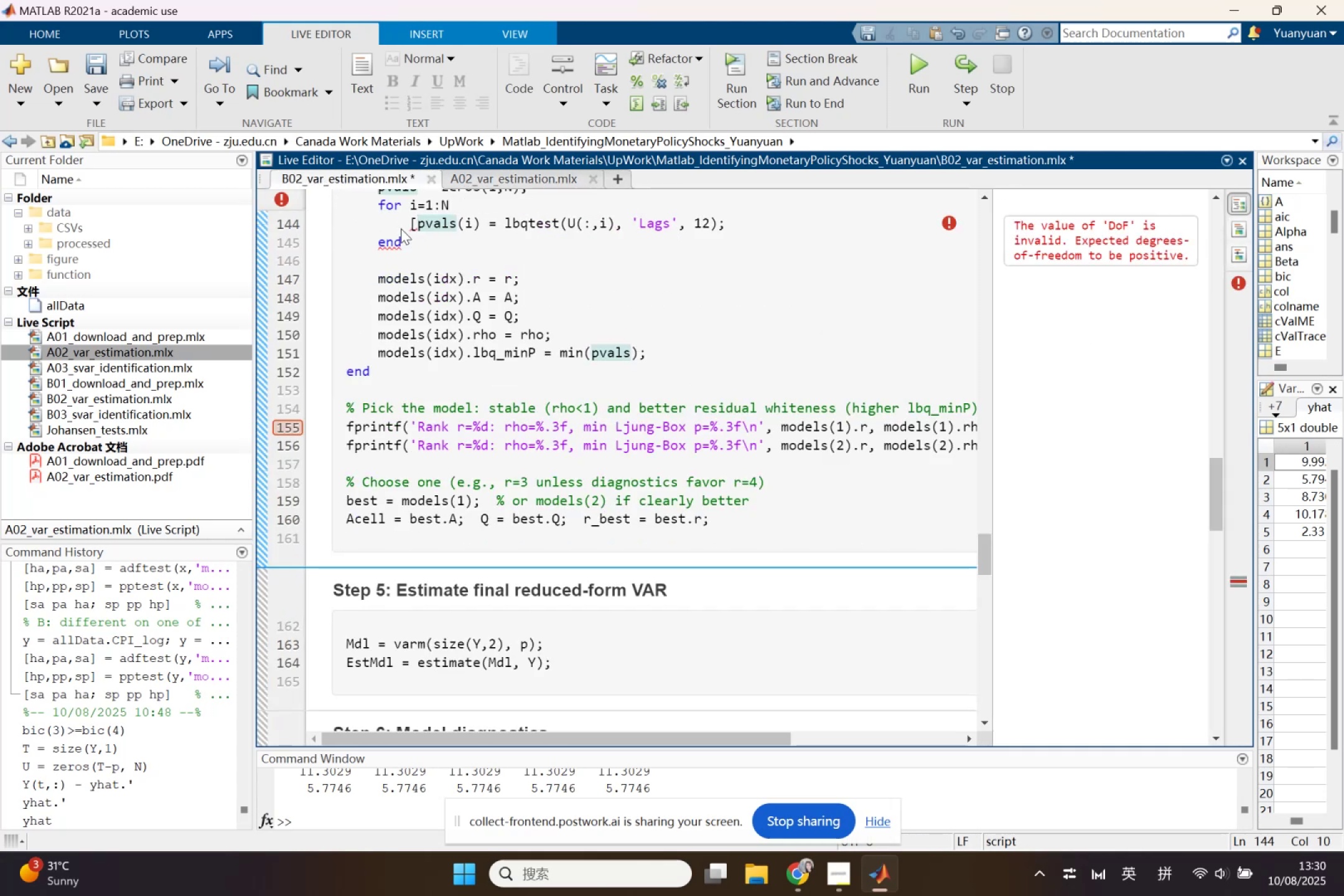 
key(Shift+Backquote)
 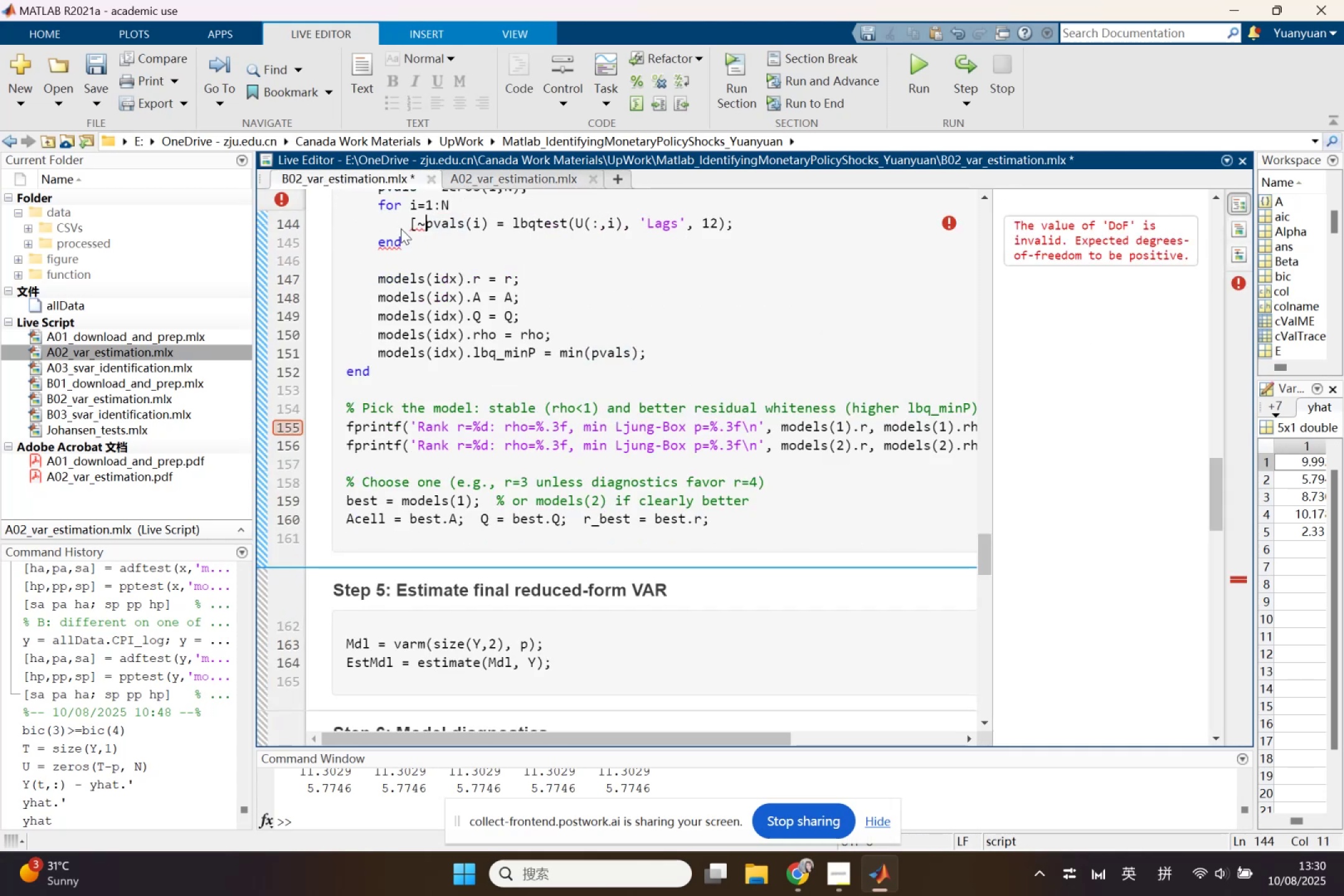 
key(Comma)
 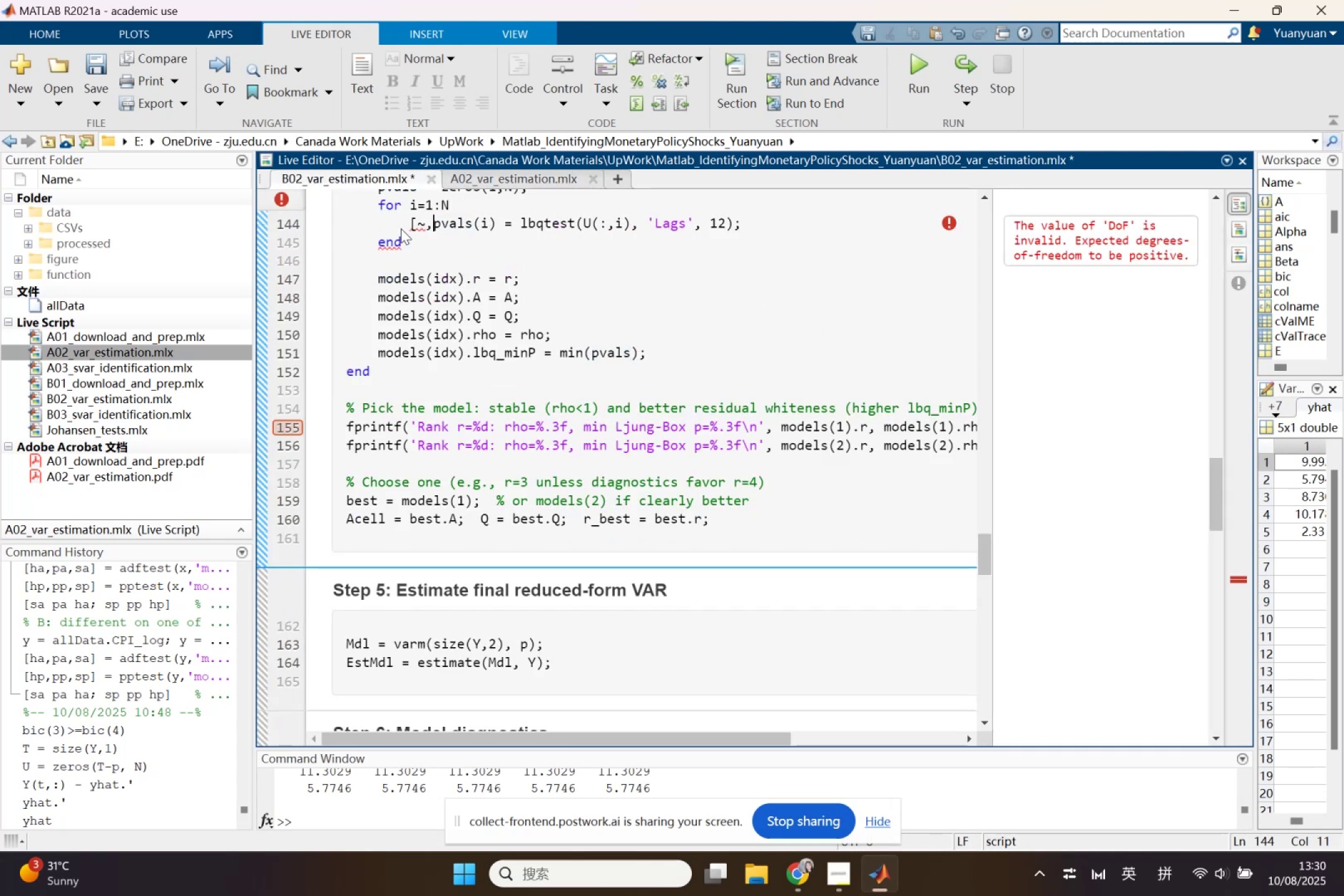 
key(ArrowRight)
 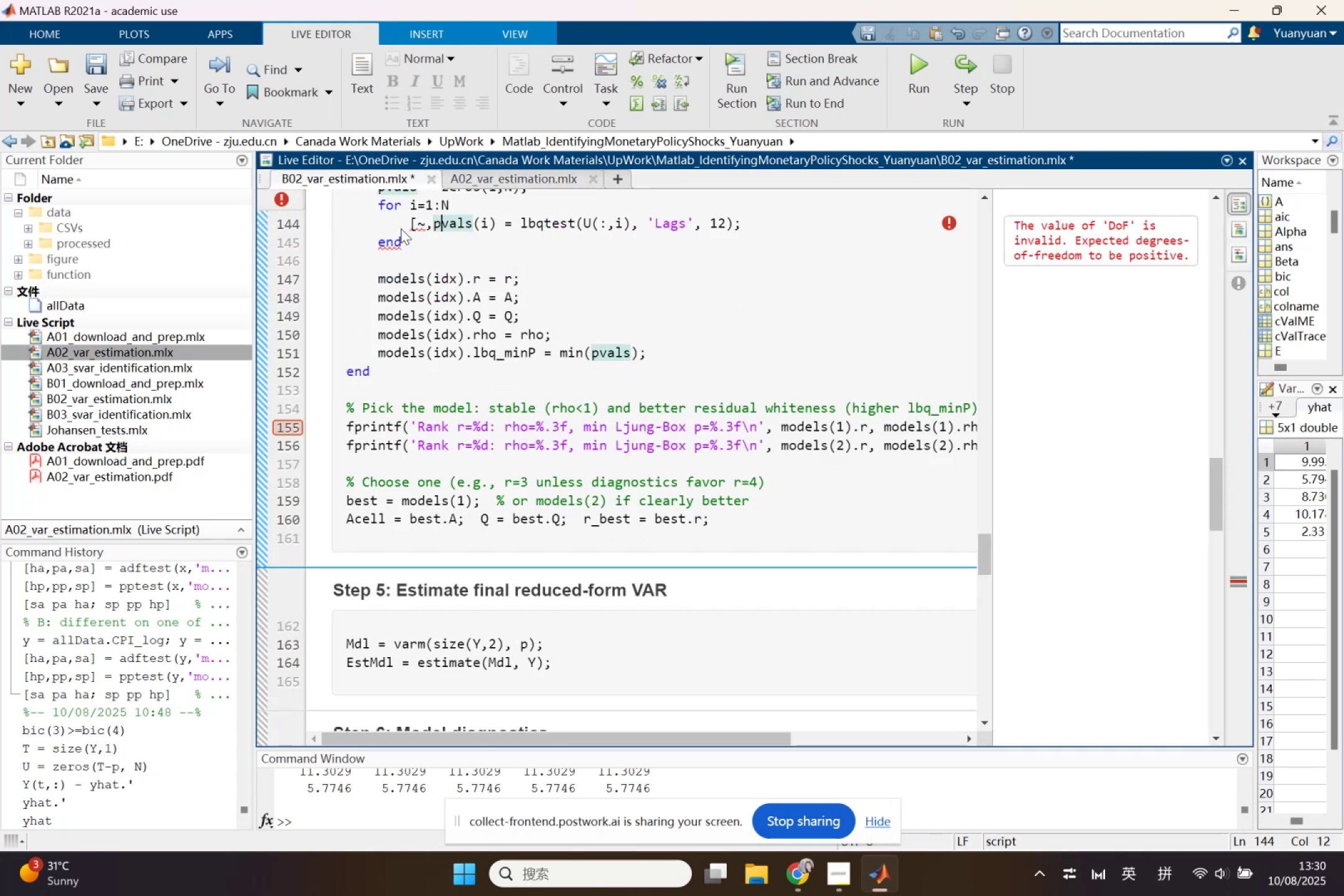 
key(ArrowRight)
 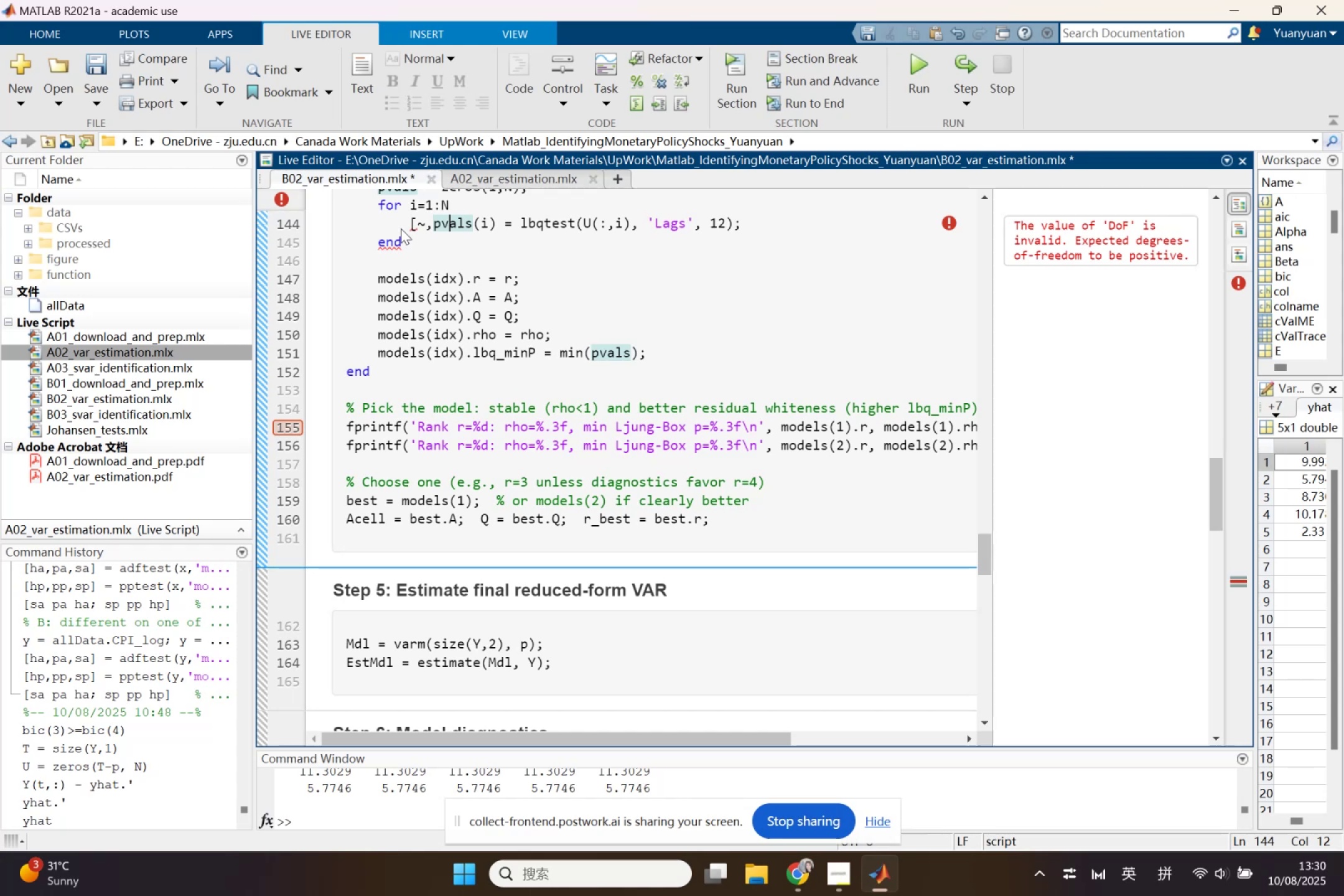 
key(ArrowRight)
 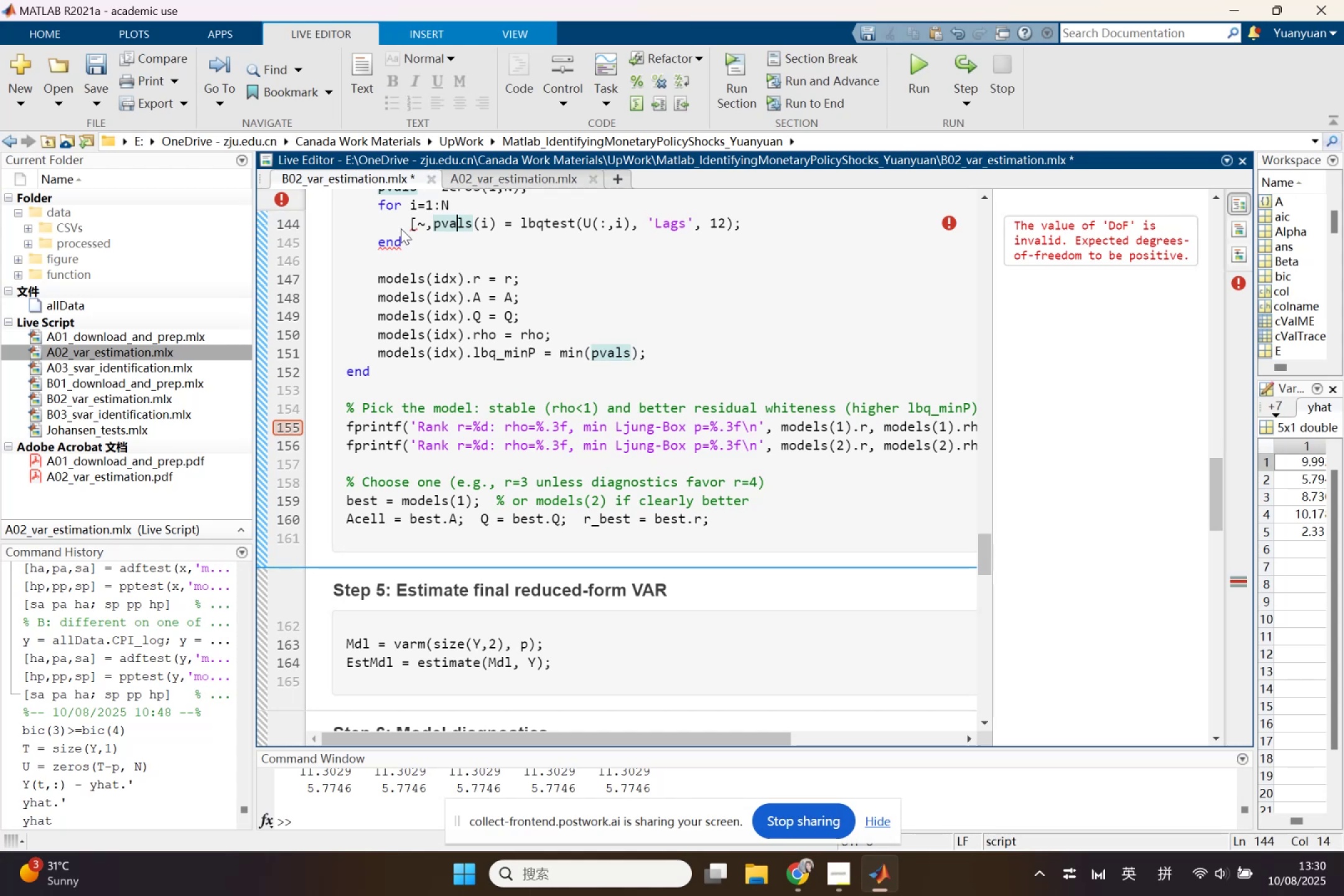 
key(ArrowRight)
 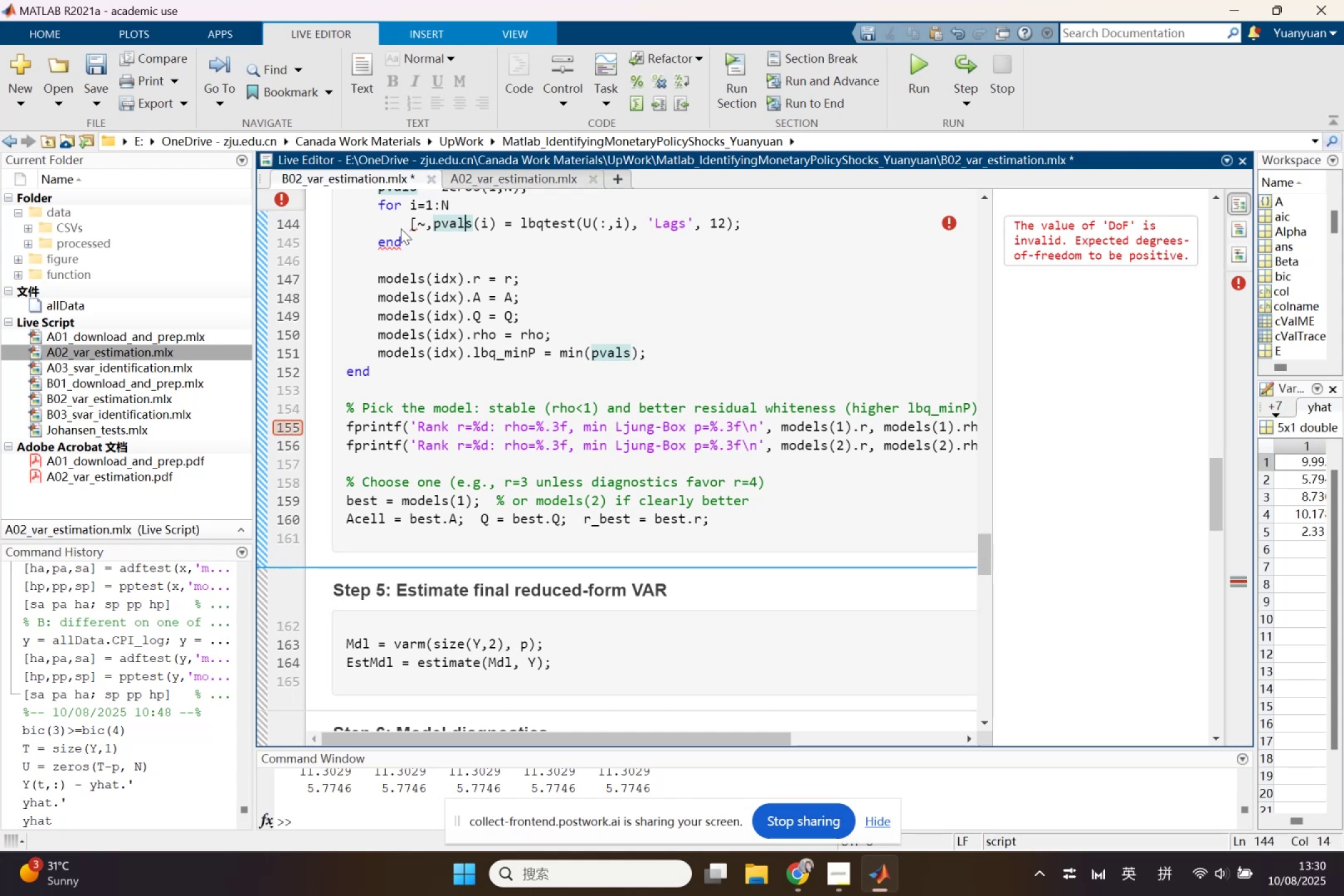 
key(ArrowRight)
 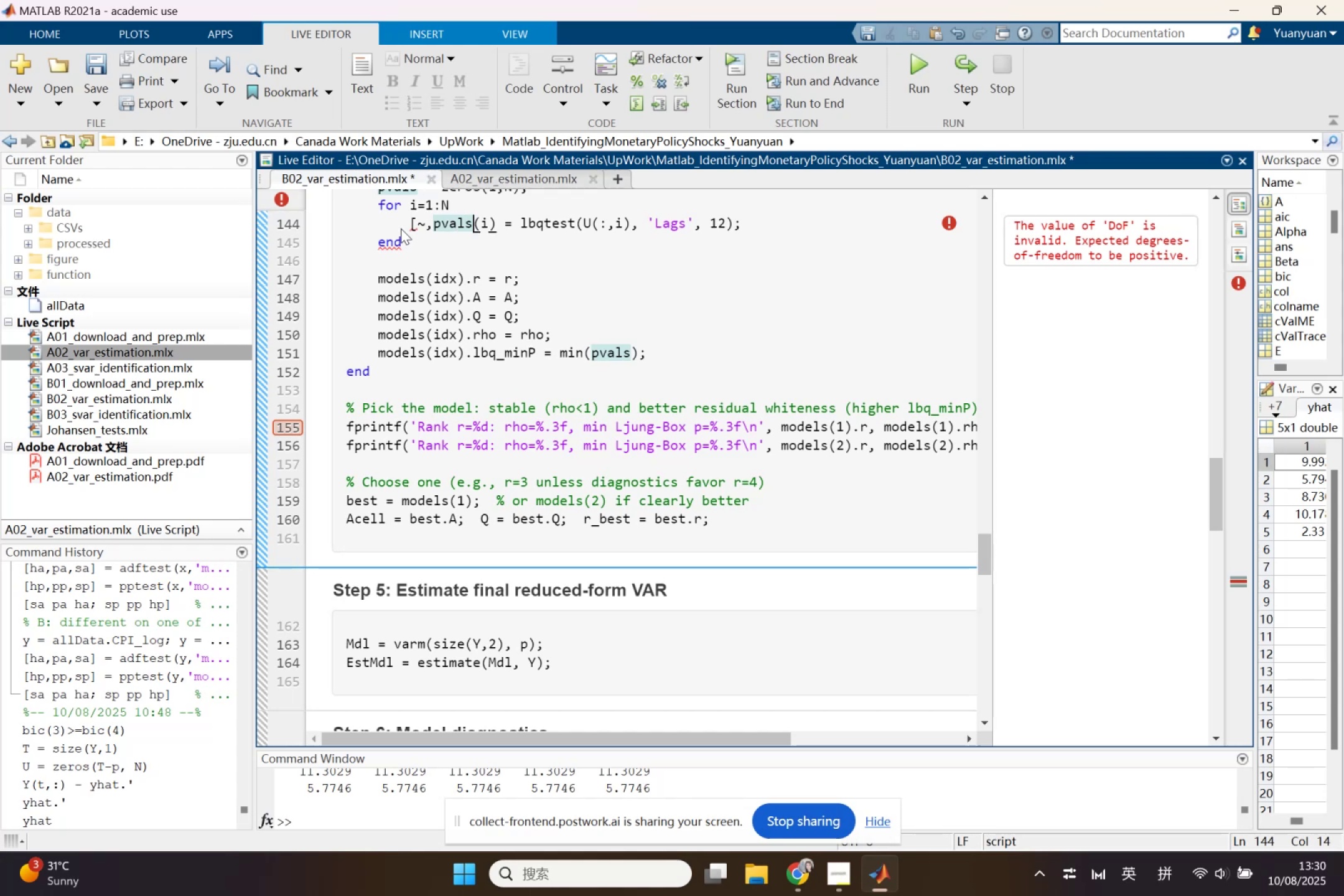 
key(ArrowRight)
 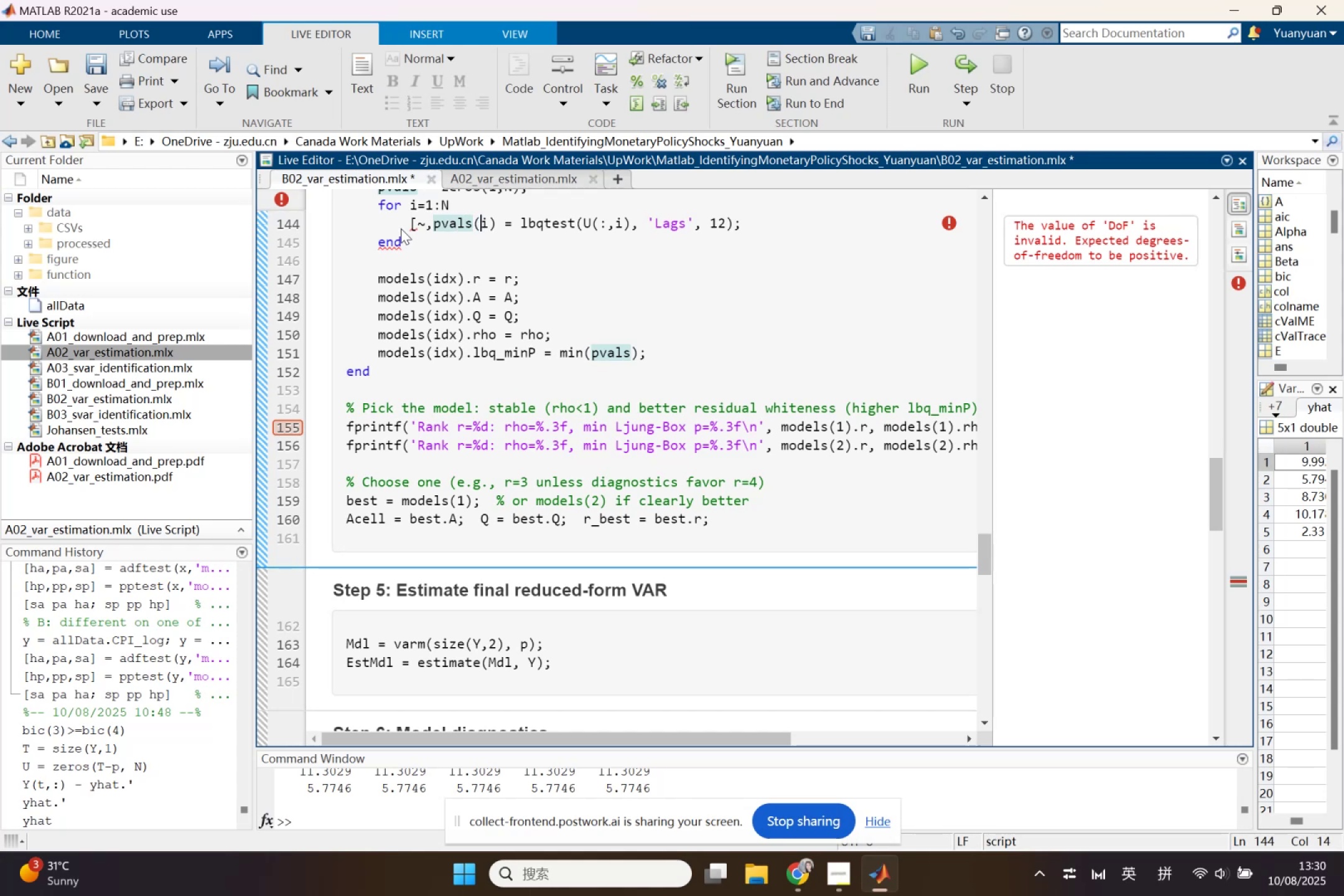 
key(ArrowRight)
 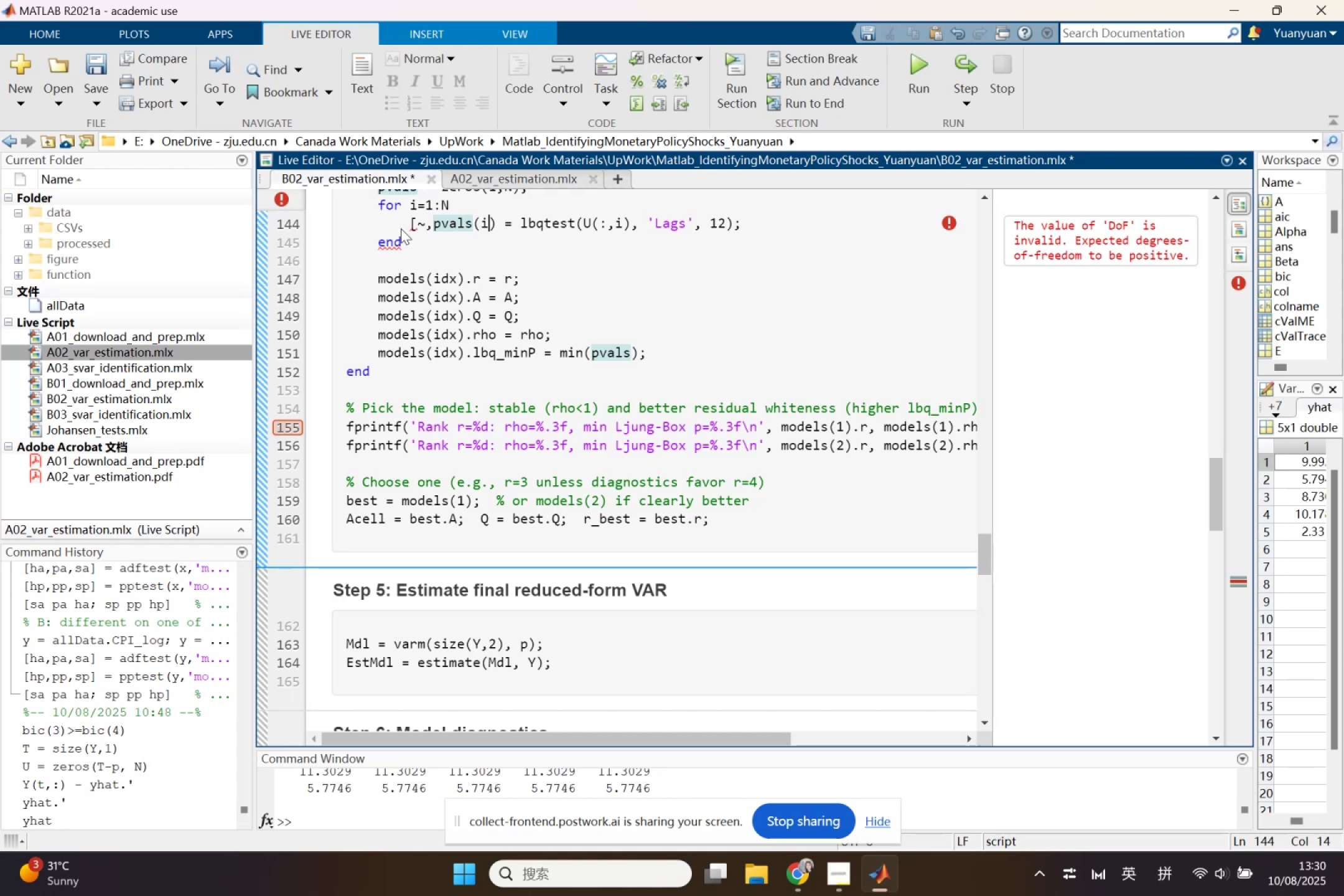 
key(ArrowRight)
 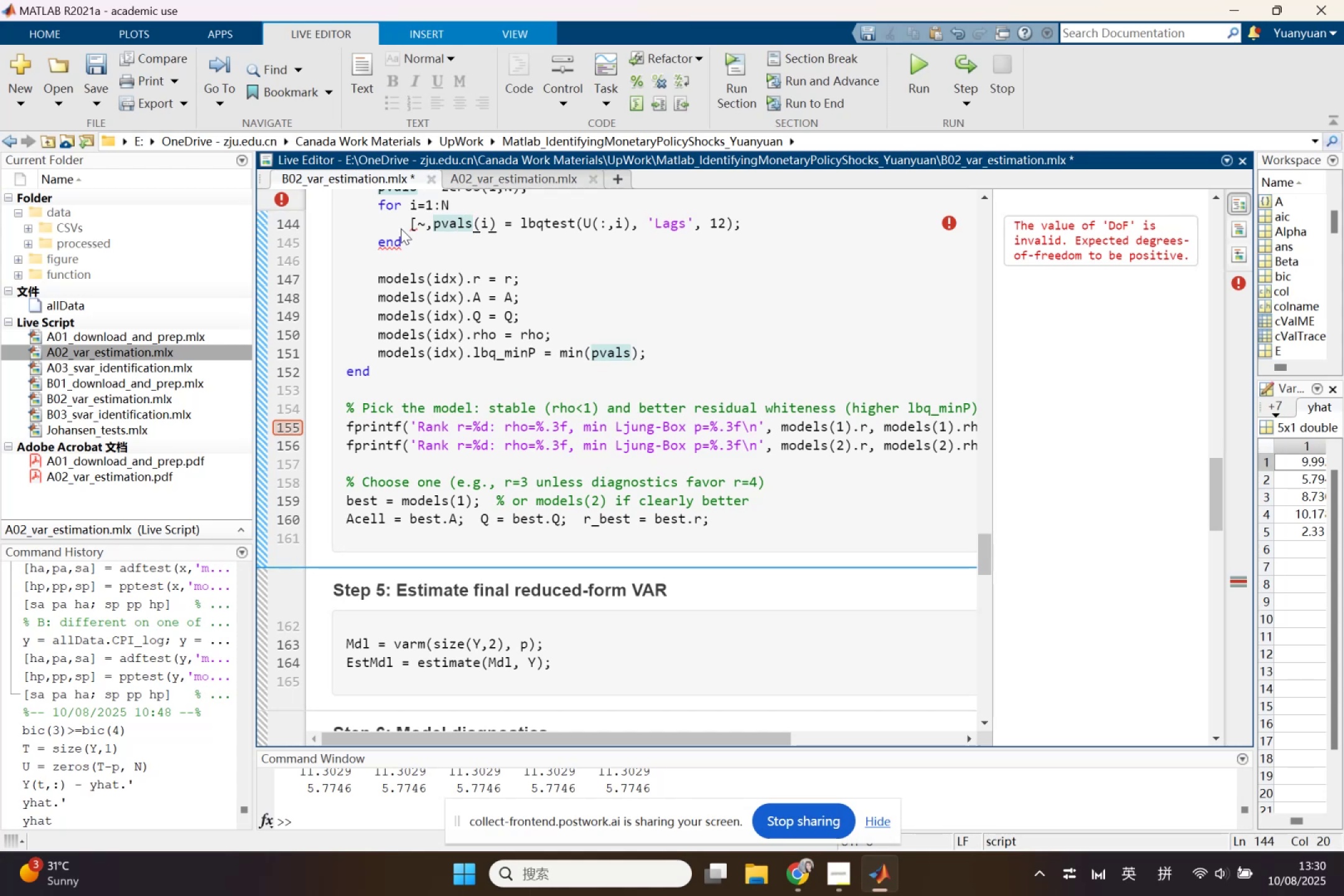 
key(BracketRight)
 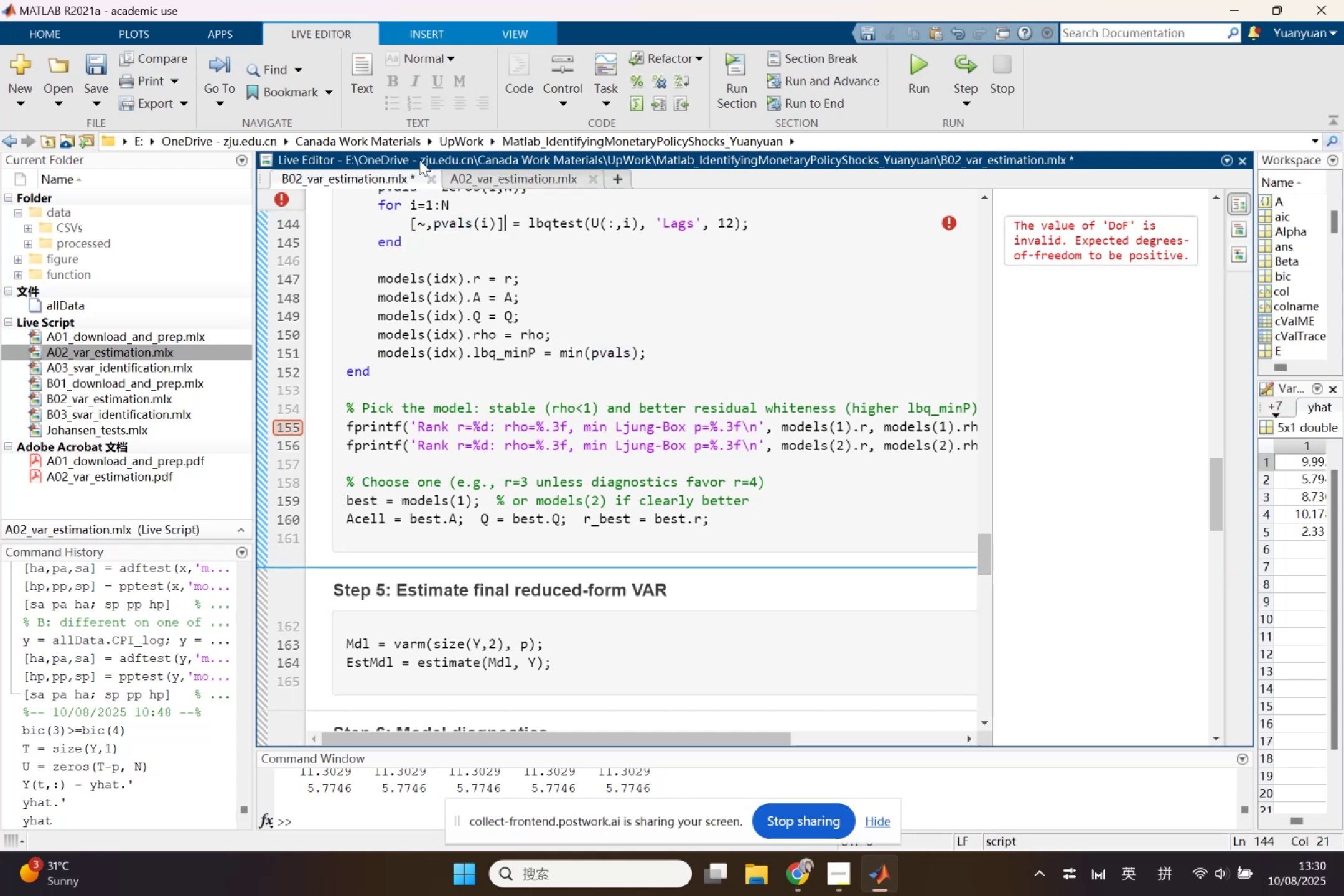 
left_click([464, 177])
 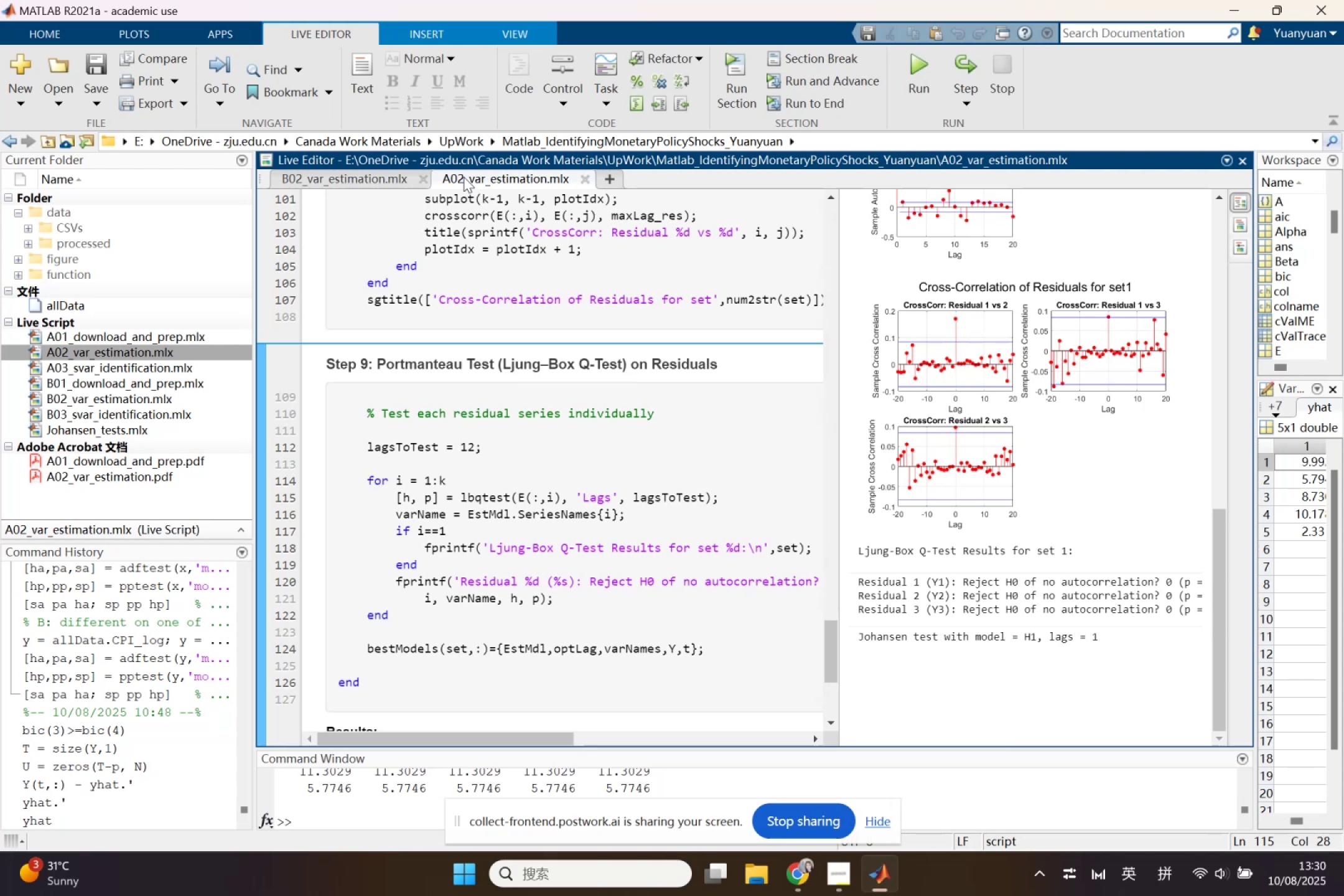 
wait(11.38)
 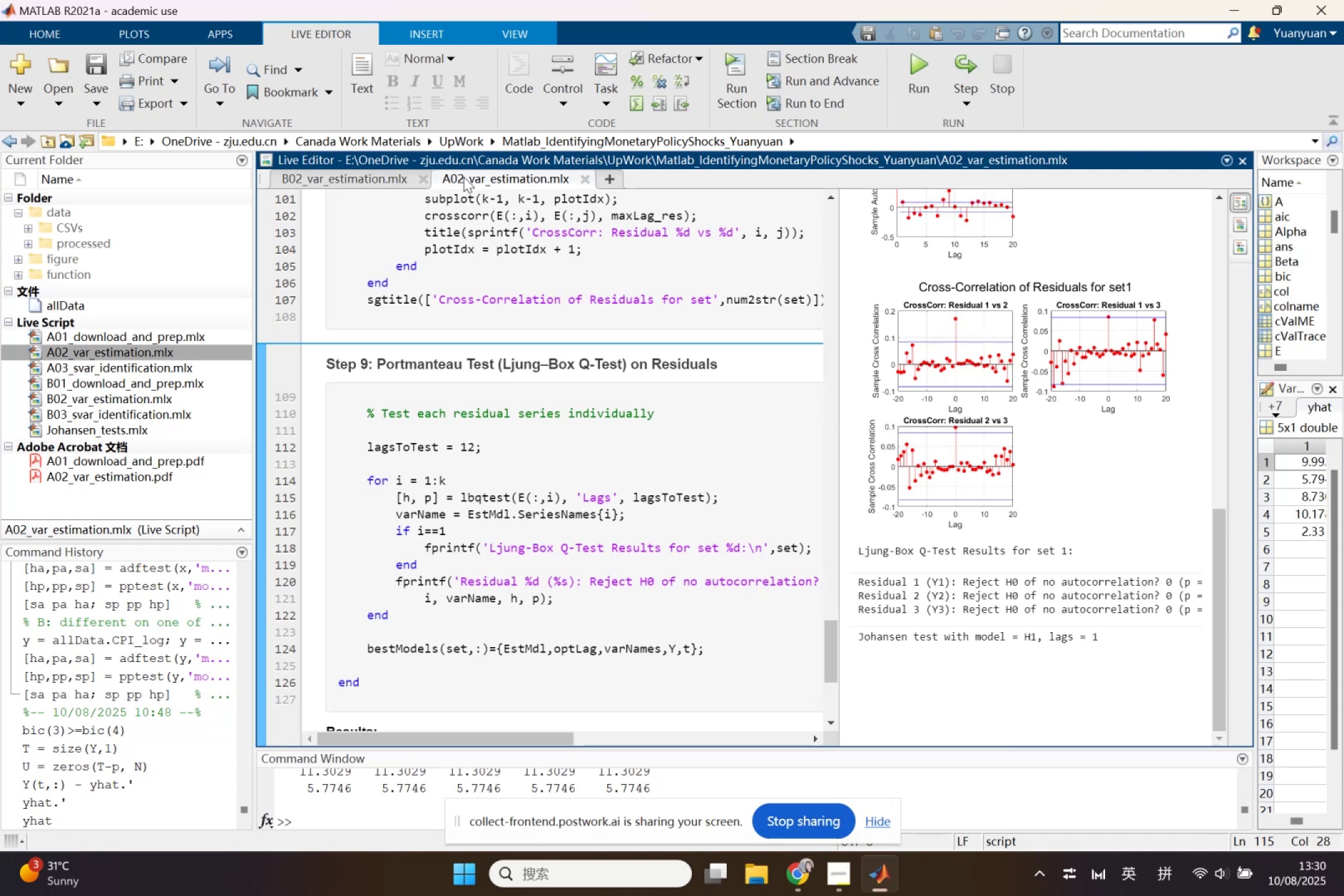 
left_click_drag(start_coordinate=[842, 690], to_coordinate=[840, 628])
 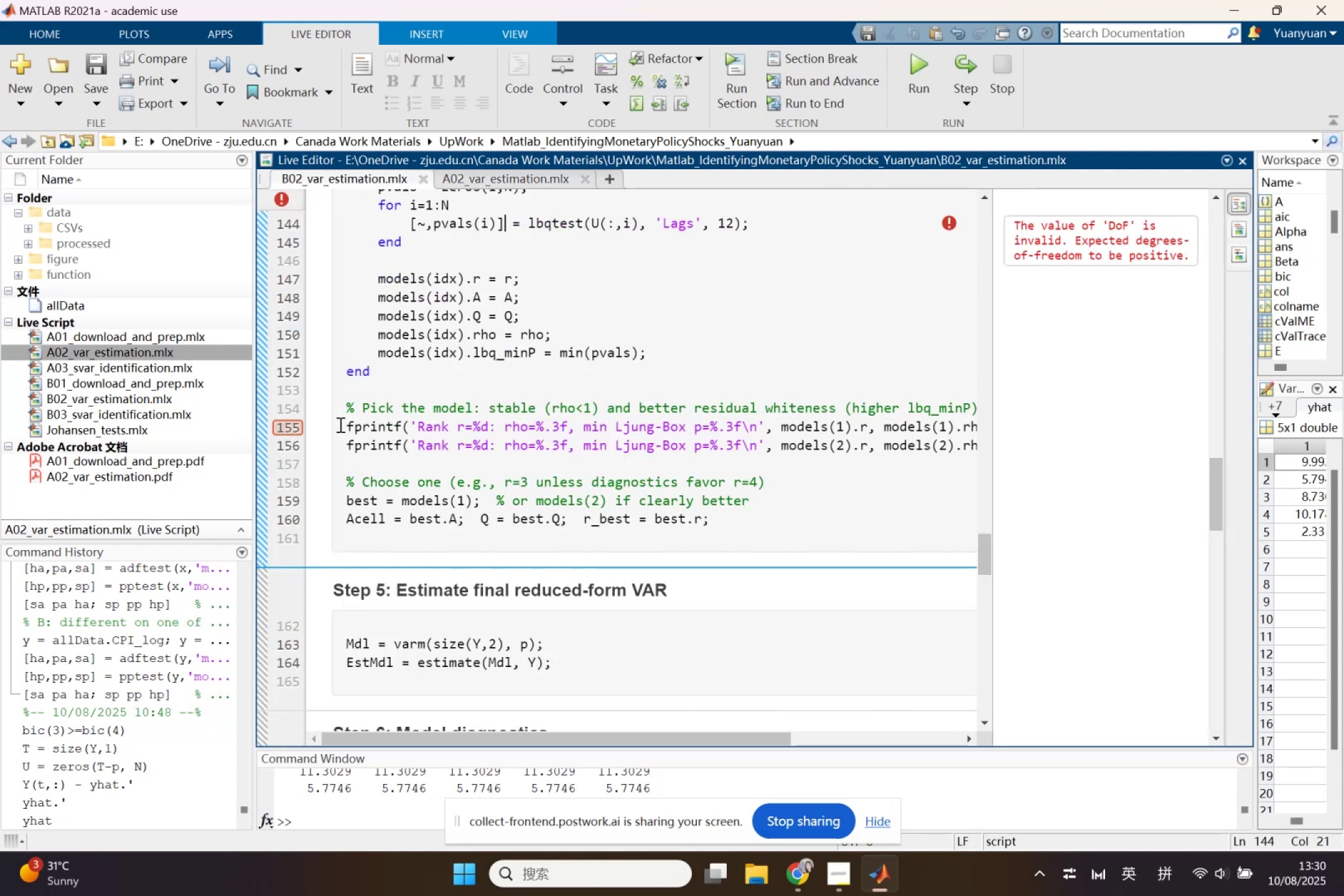 
left_click([287, 428])
 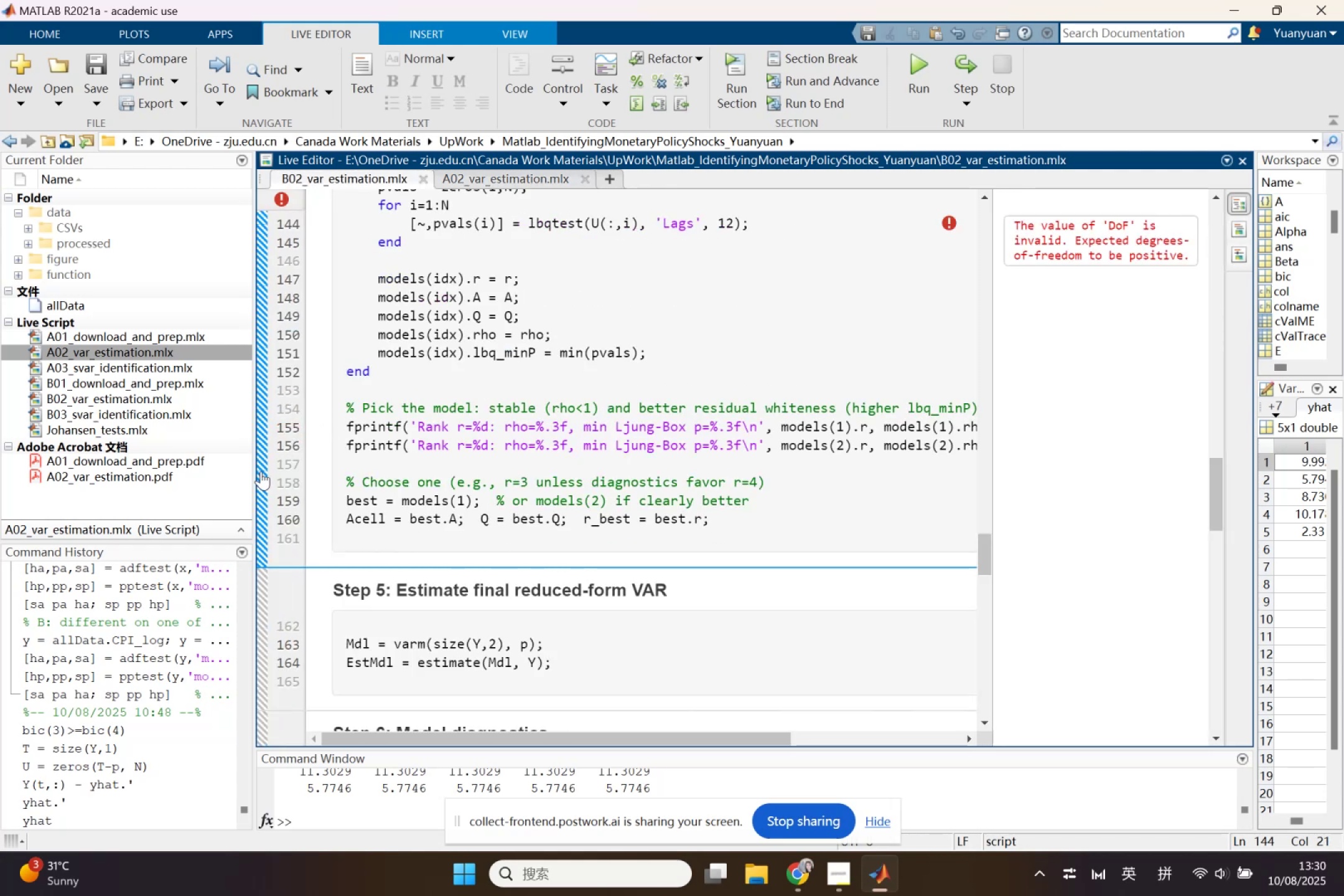 
left_click([261, 471])
 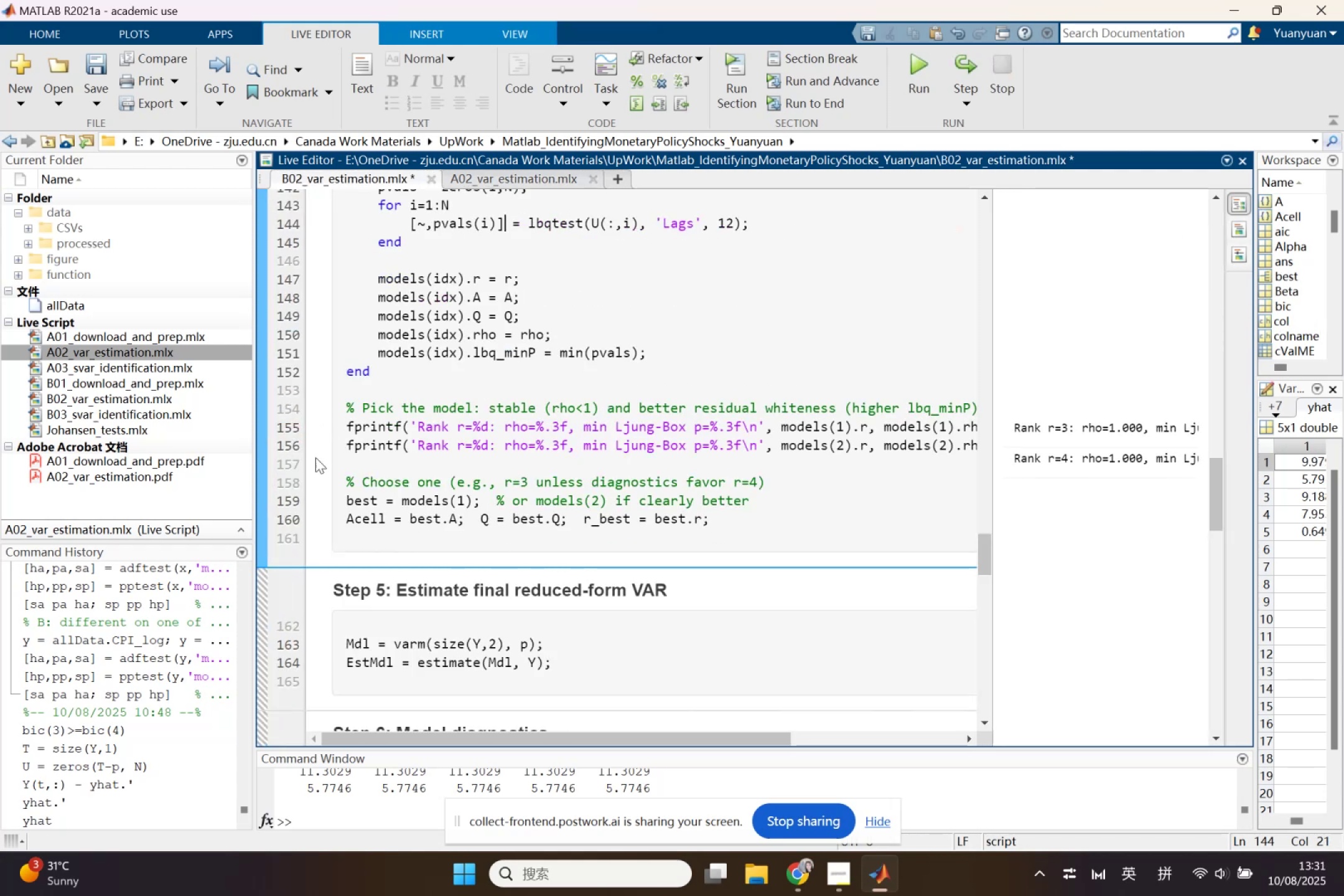 
wait(6.11)
 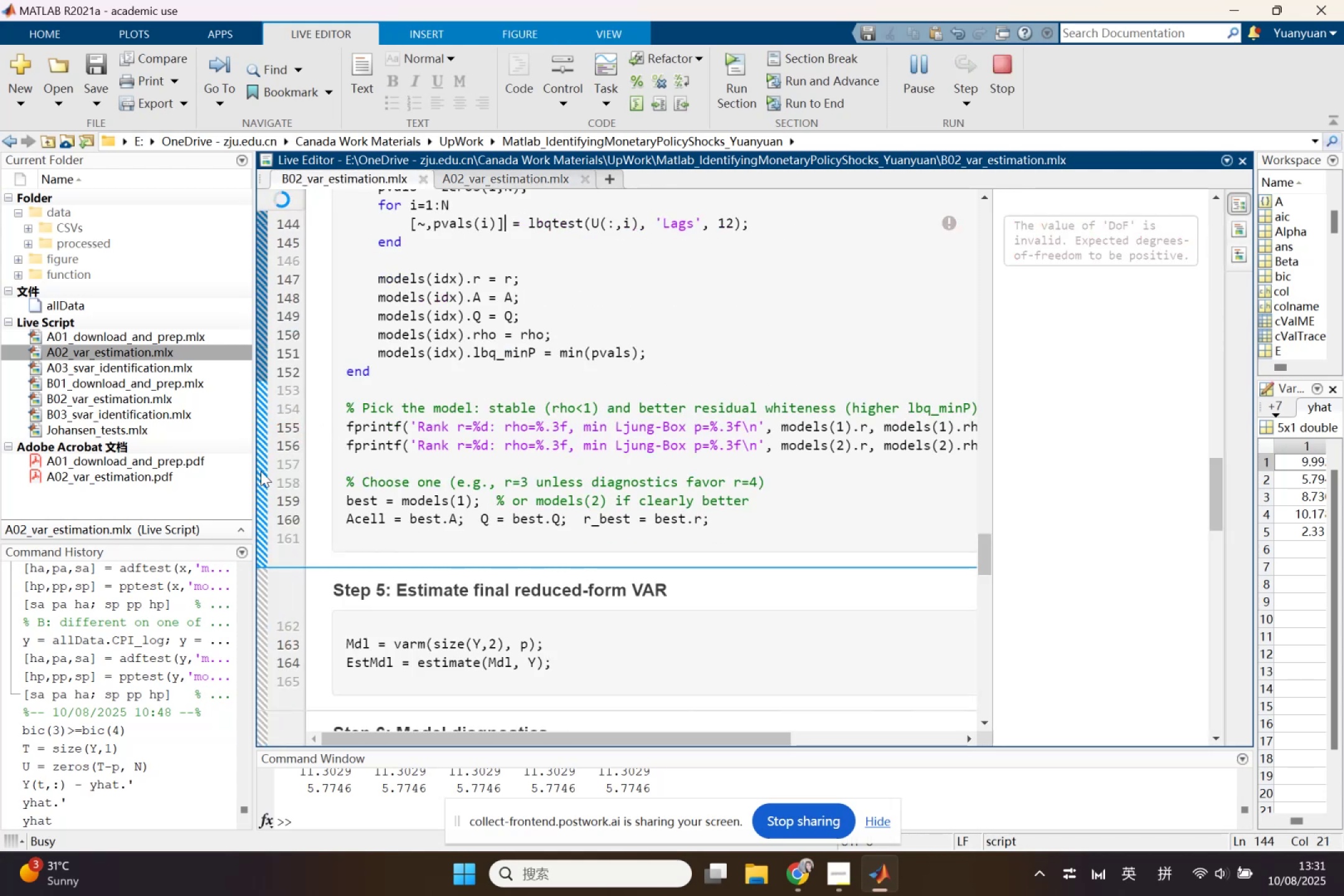 
left_click_drag(start_coordinate=[994, 347], to_coordinate=[805, 344])
 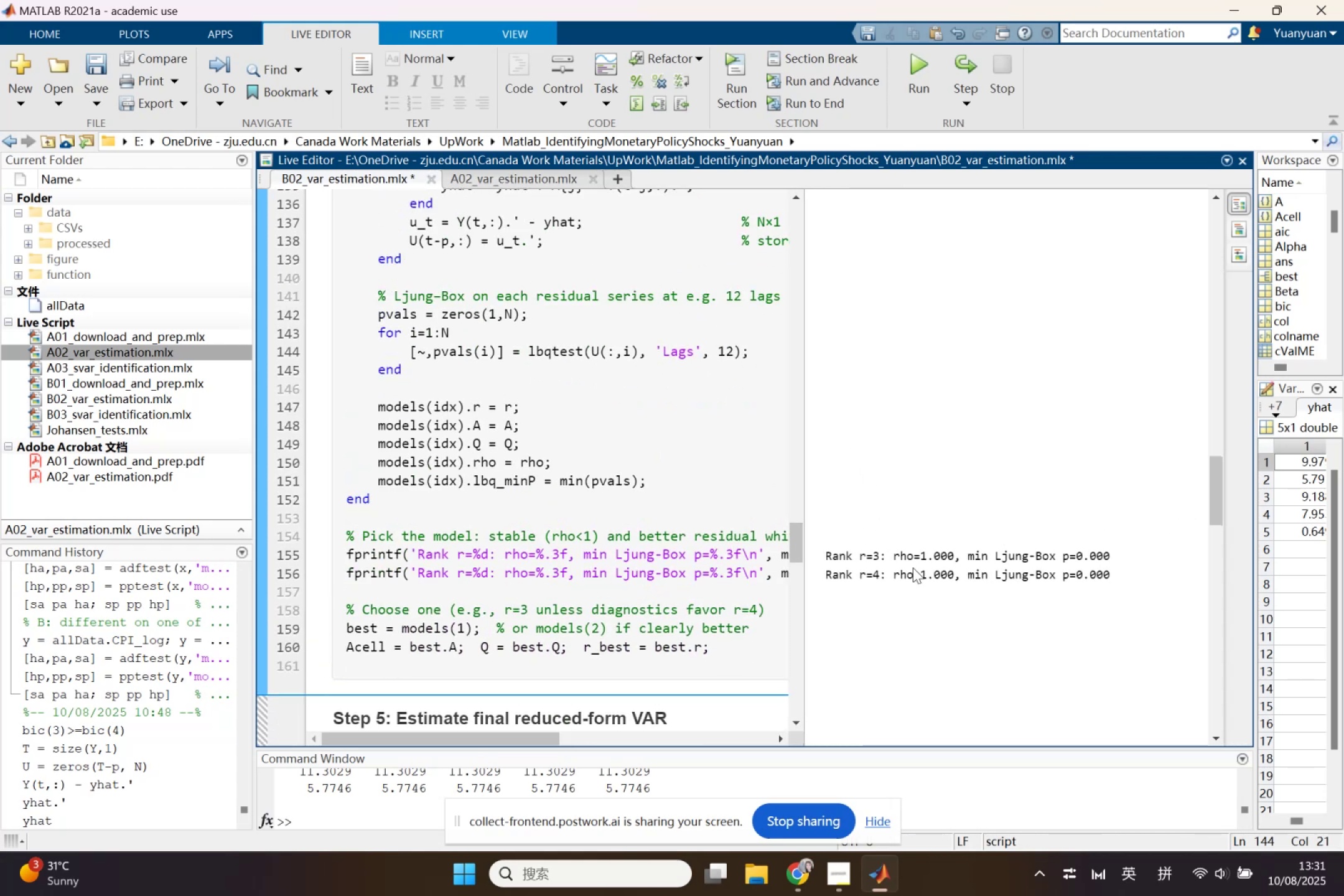 
left_click([913, 568])
 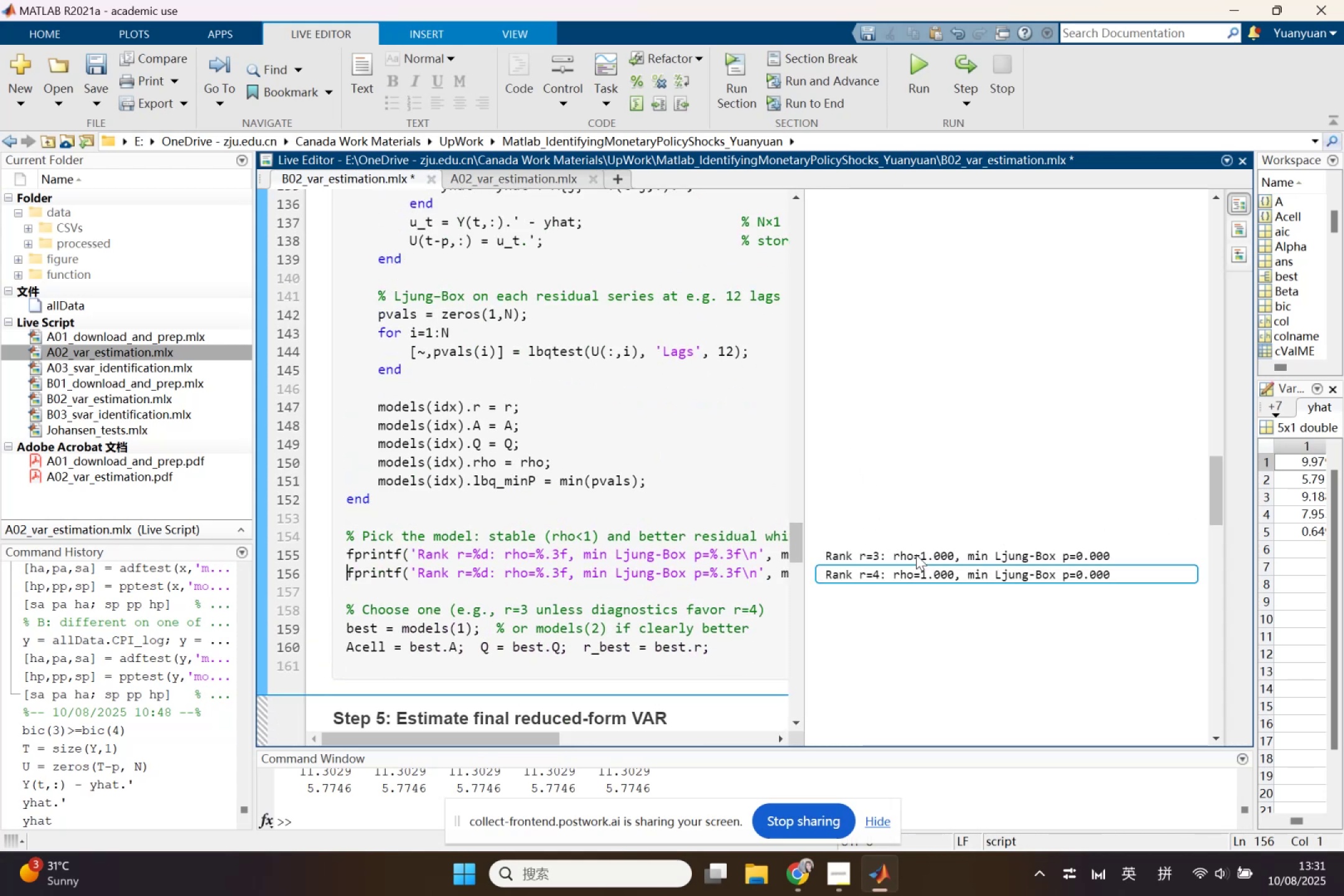 
left_click([916, 553])
 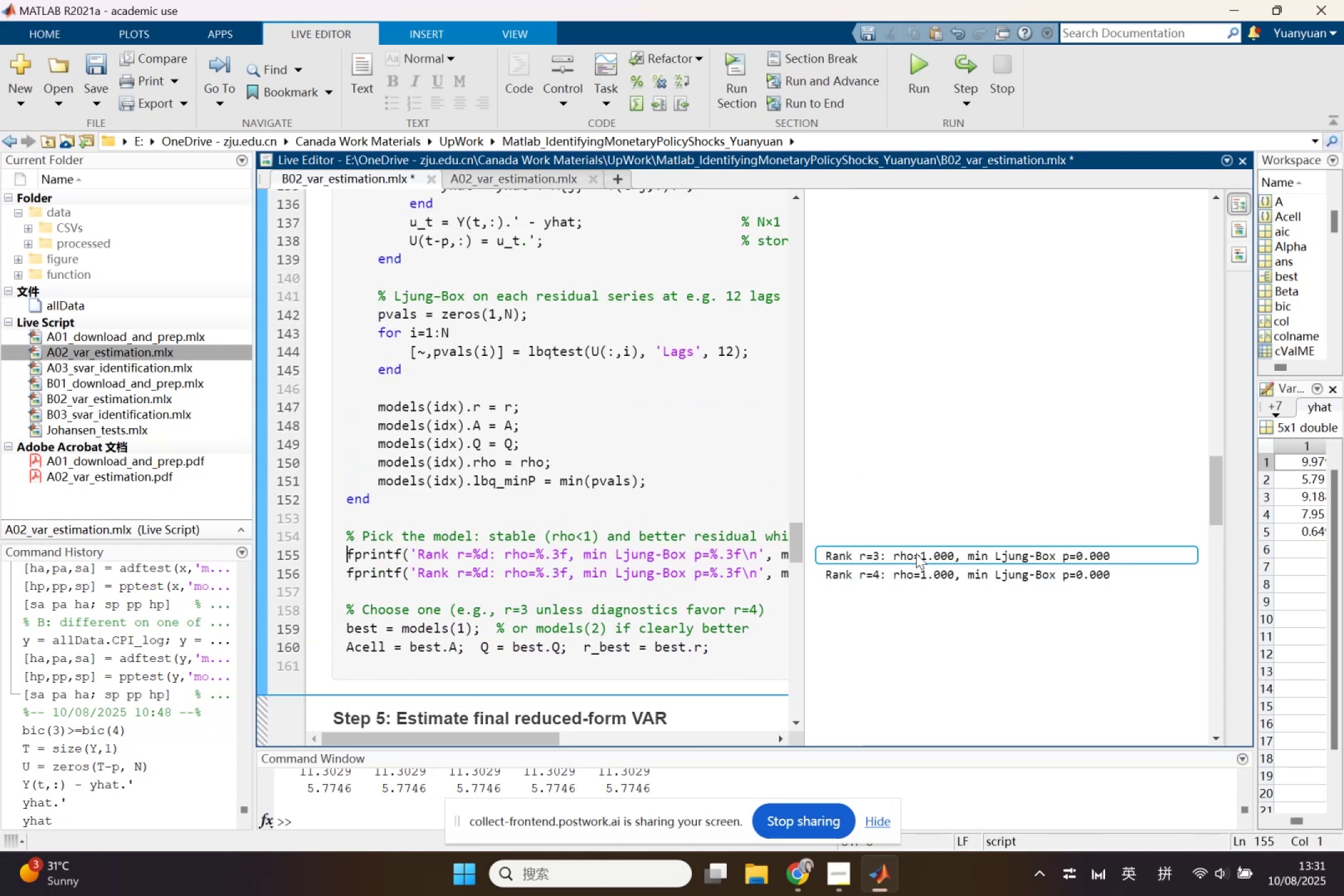 
right_click([916, 553])
 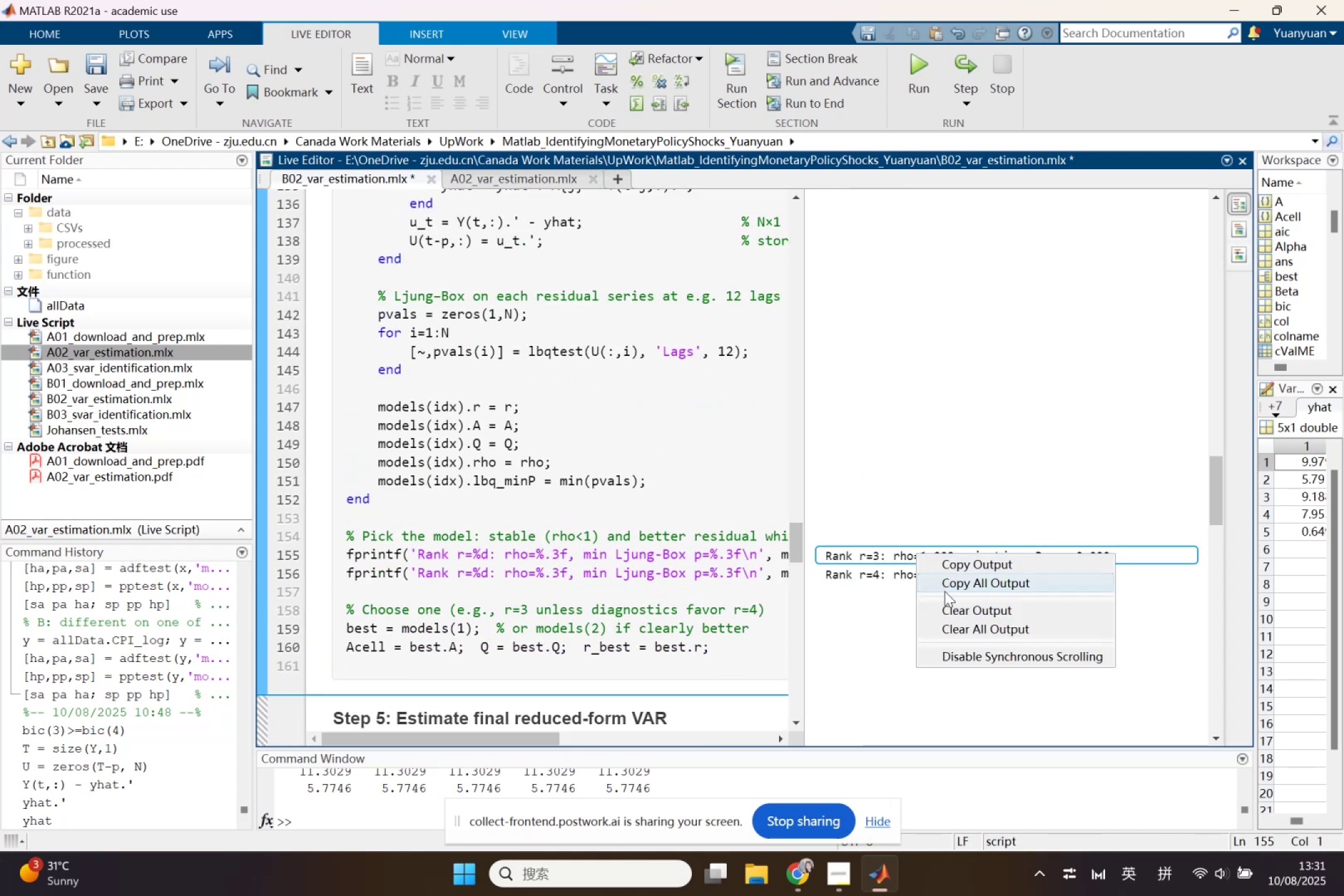 
left_click([945, 588])
 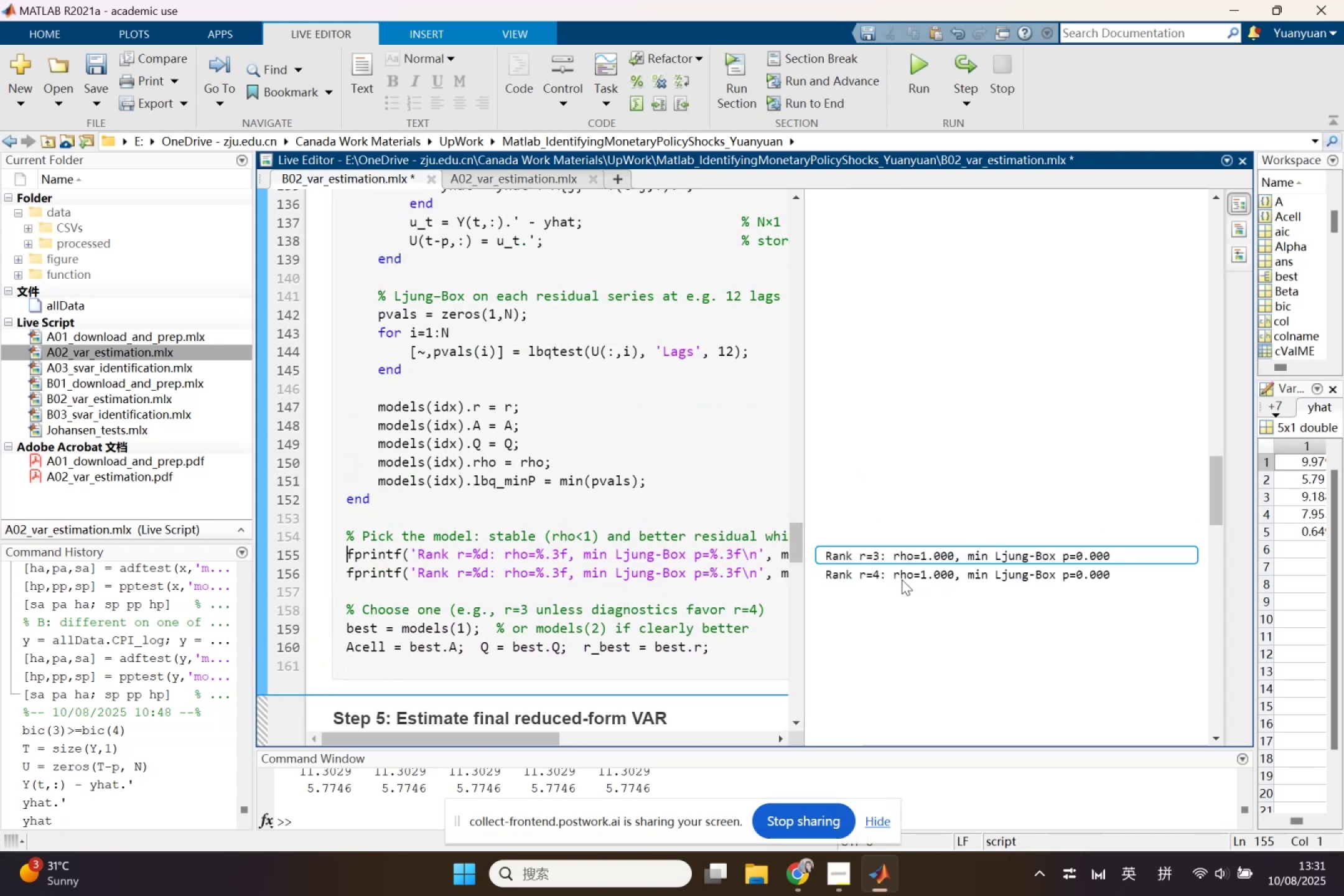 
scroll: coordinate [954, 504], scroll_direction: up, amount: 21.0
 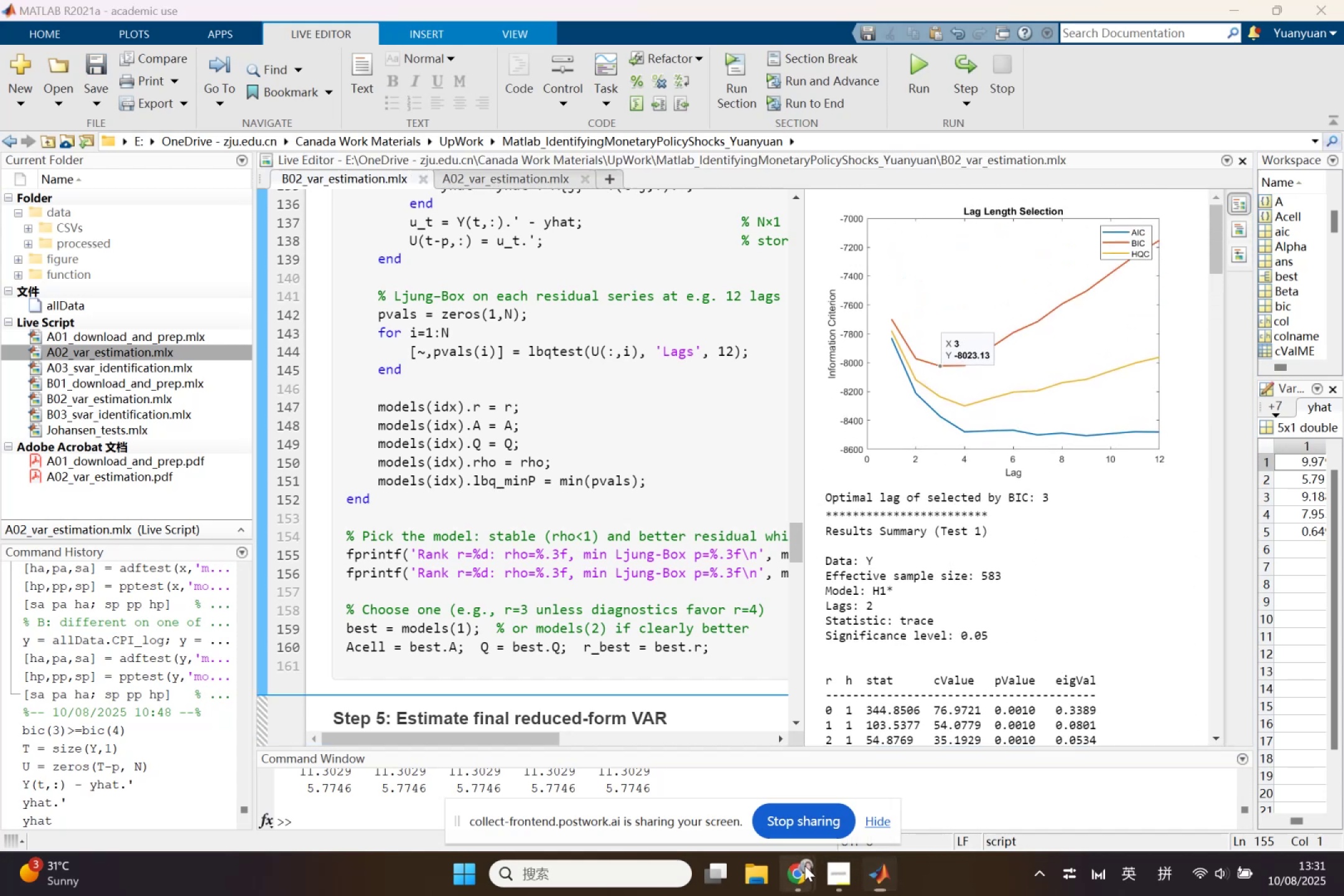 
left_click([732, 755])
 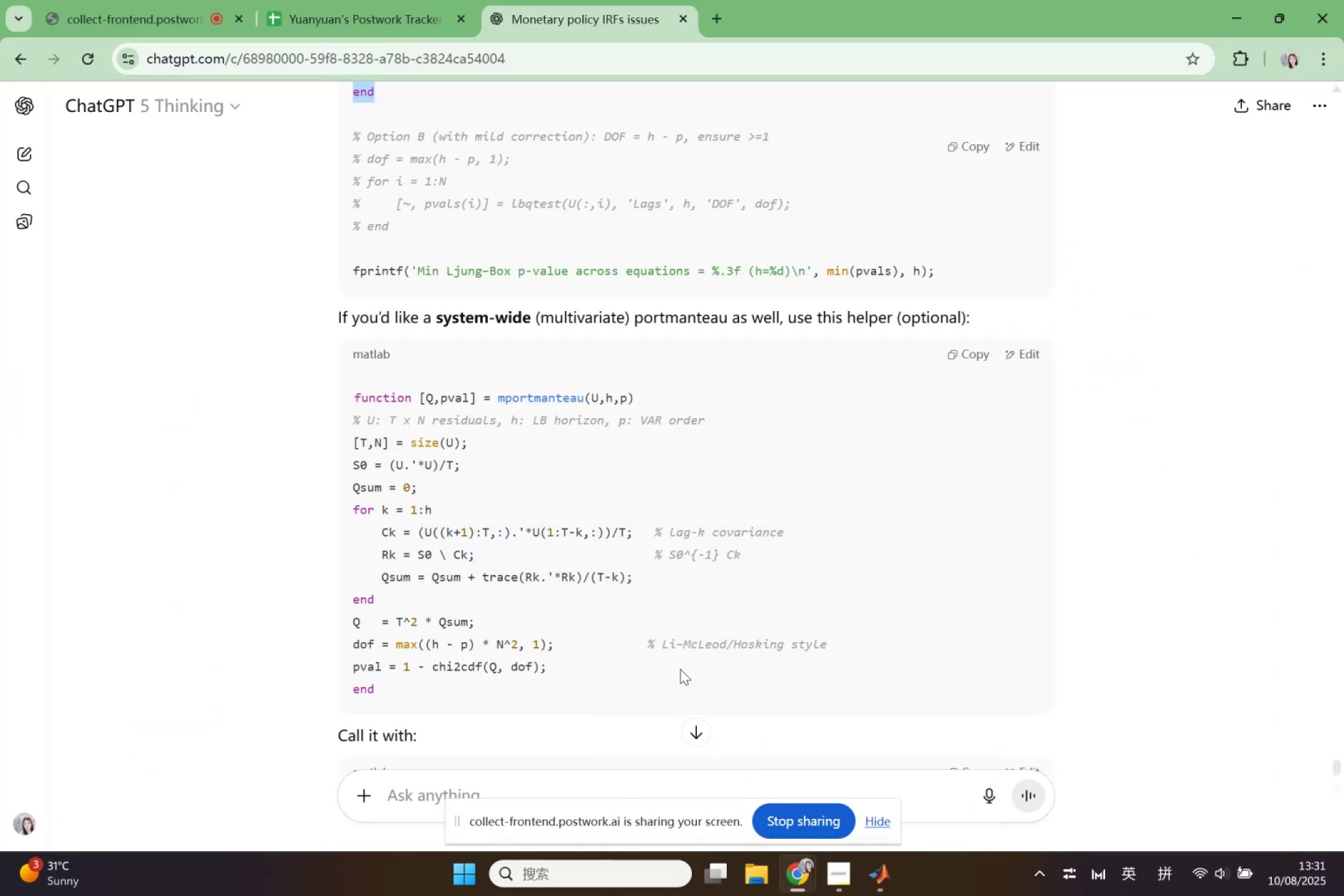 
scroll: coordinate [696, 661], scroll_direction: up, amount: 25.0
 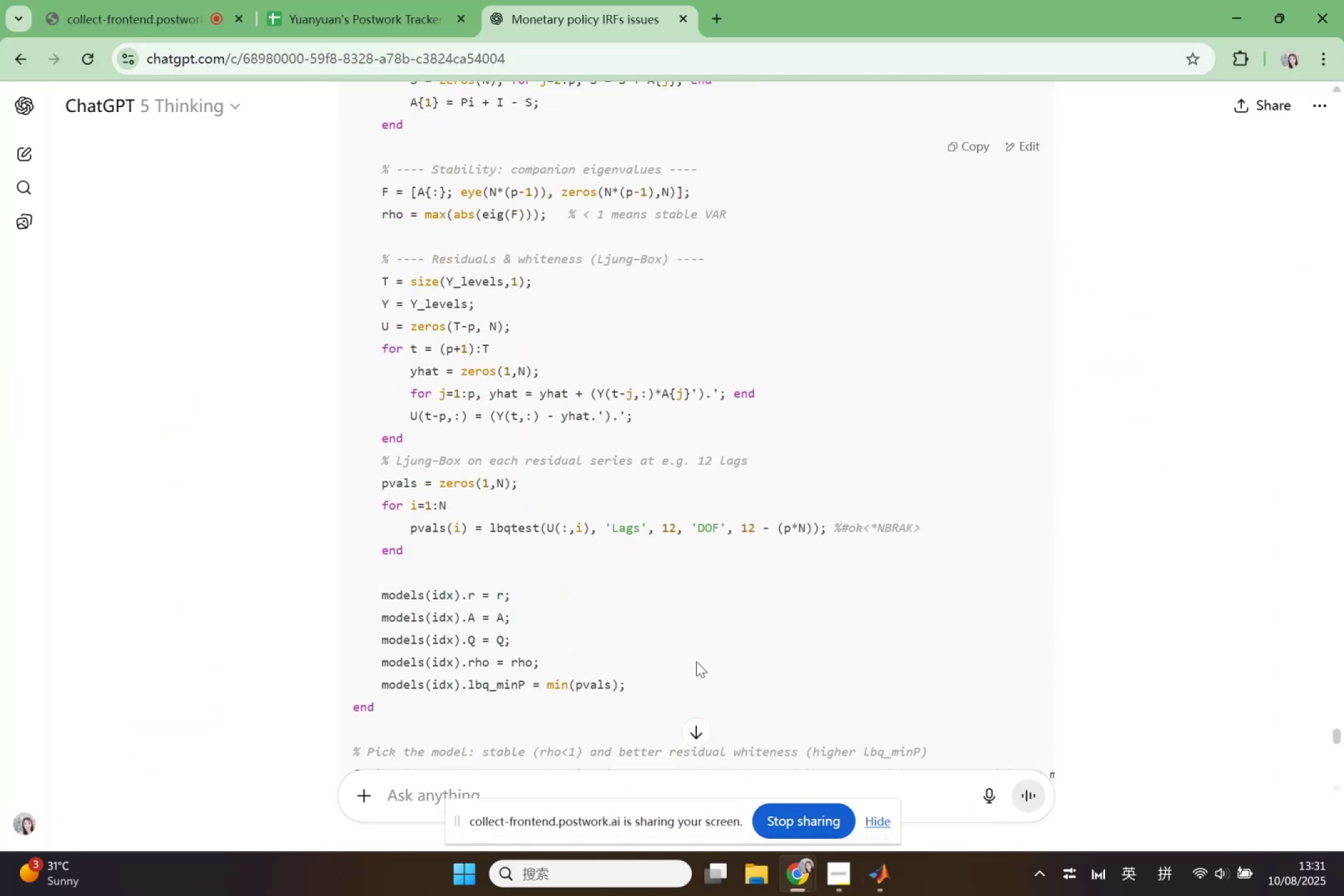 
scroll: coordinate [705, 660], scroll_direction: down, amount: 6.0
 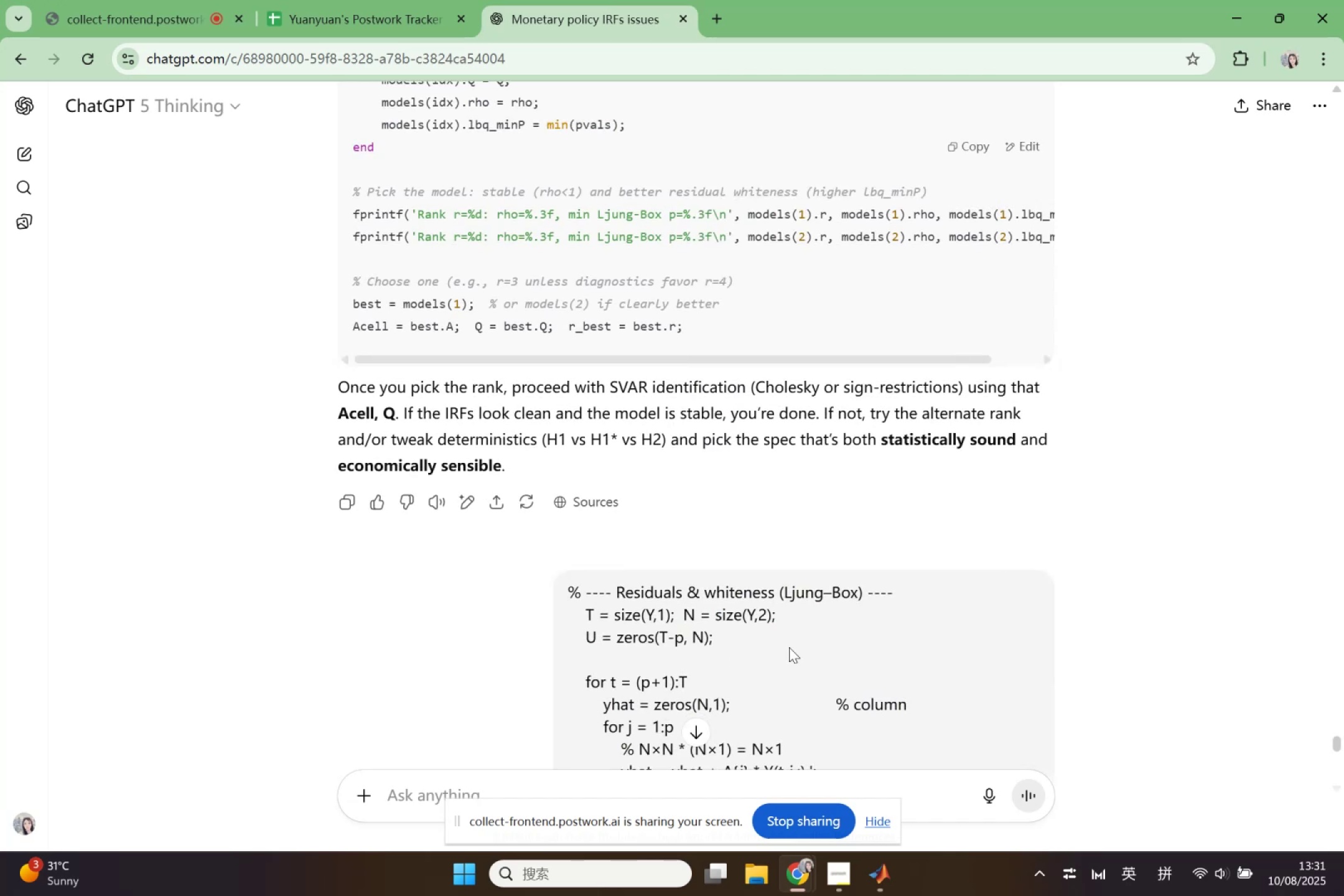 
left_click([911, 657])
 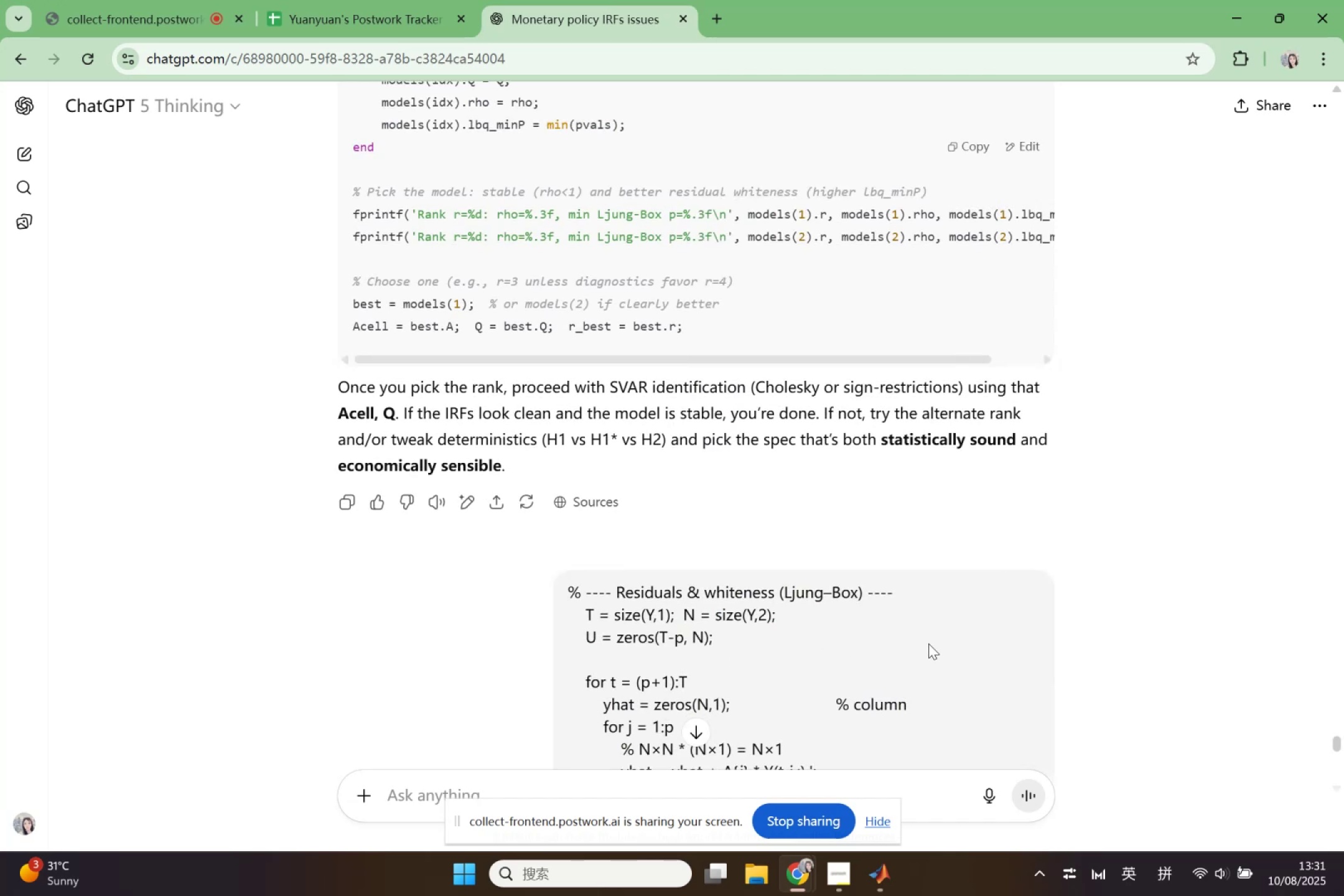 
scroll: coordinate [975, 691], scroll_direction: down, amount: 7.0
 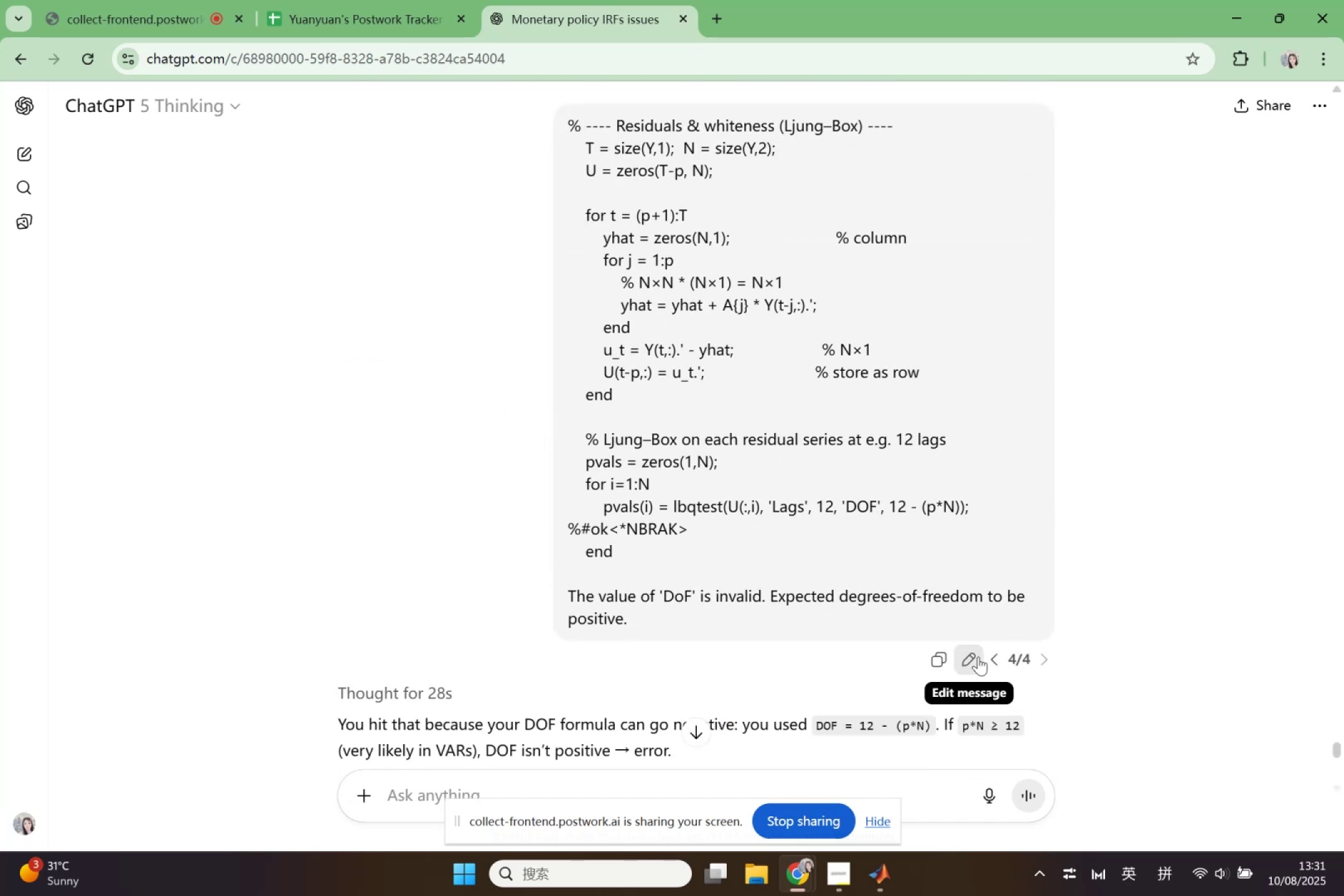 
left_click([974, 660])
 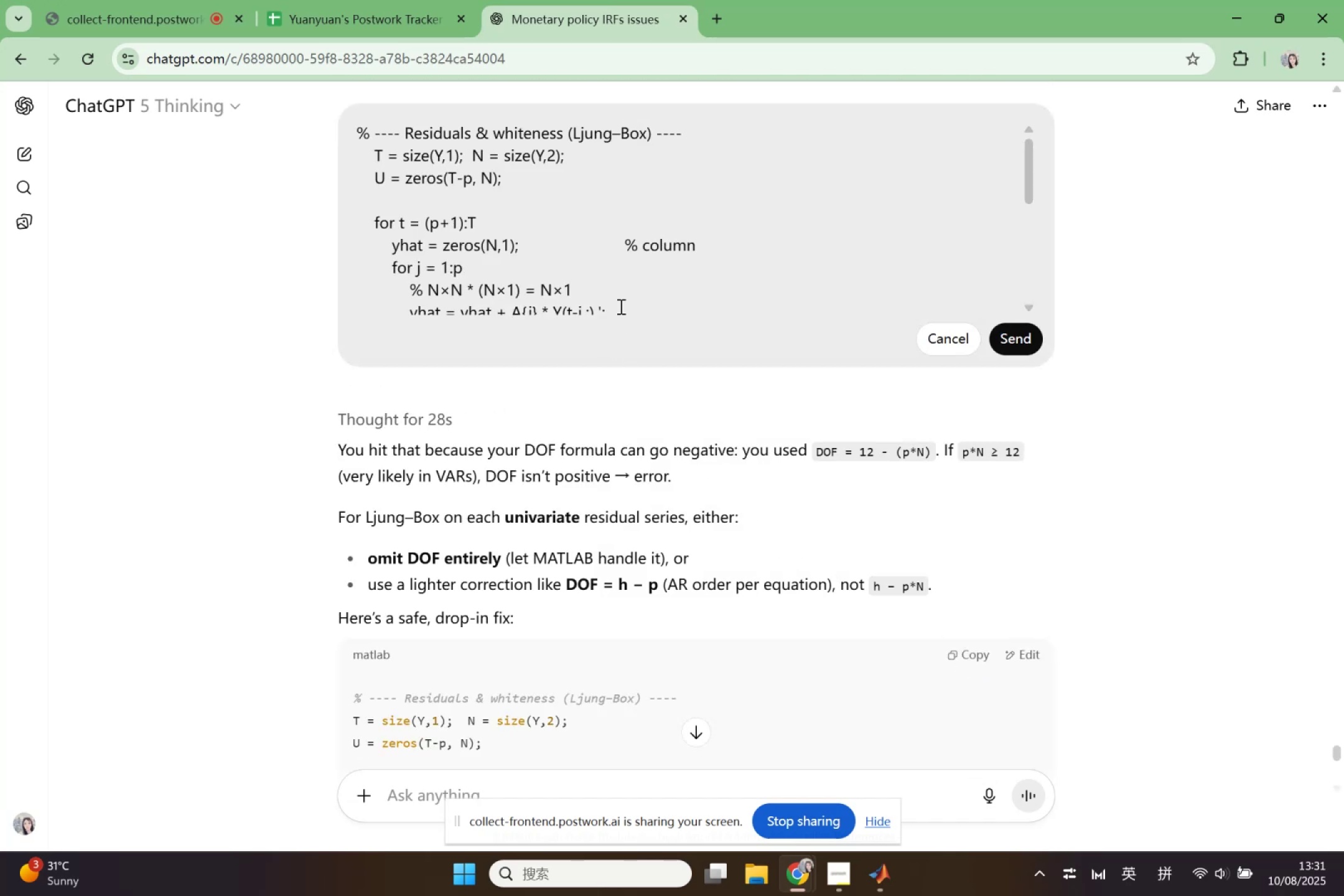 
key(Control+A)
 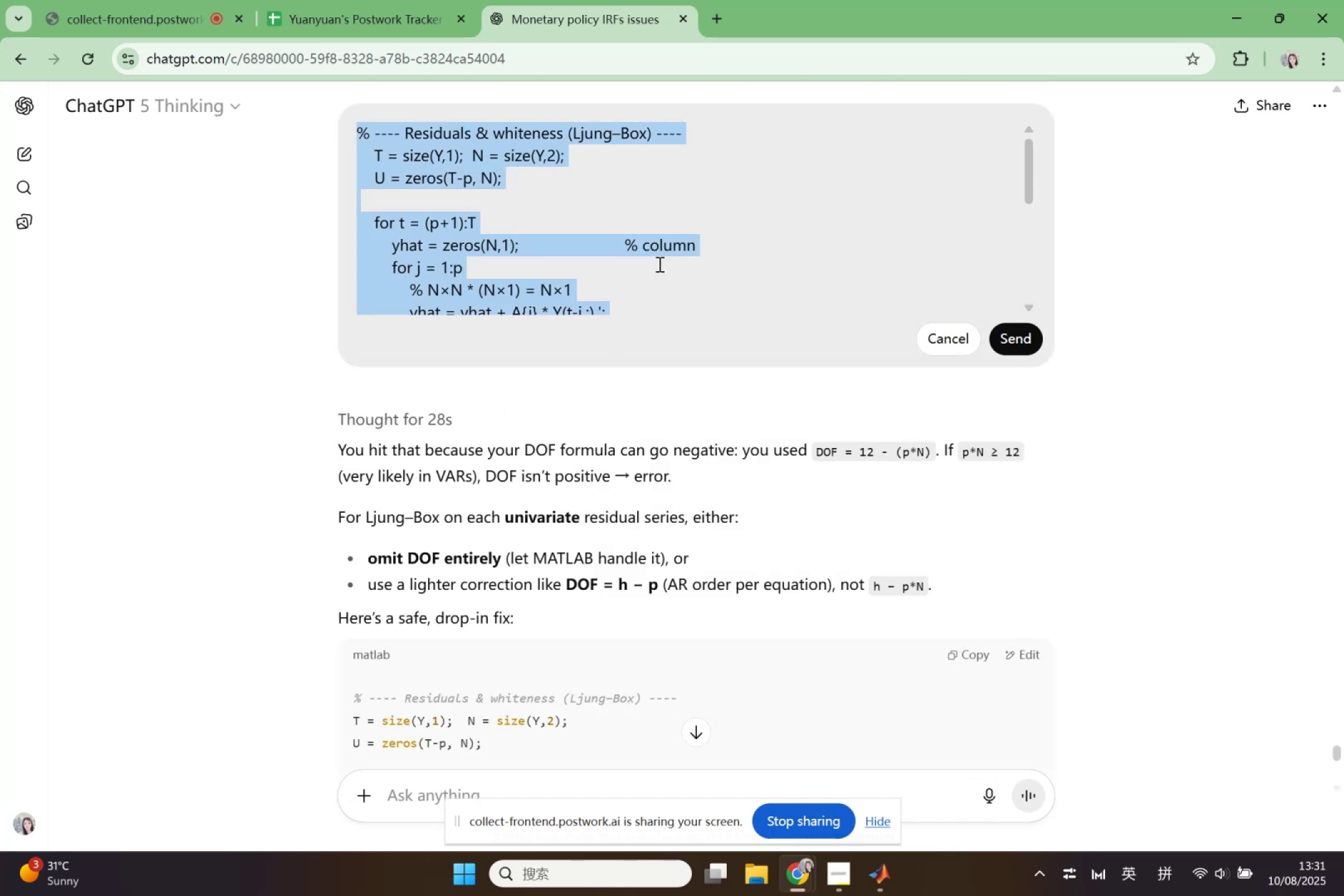 
key(Backspace)
 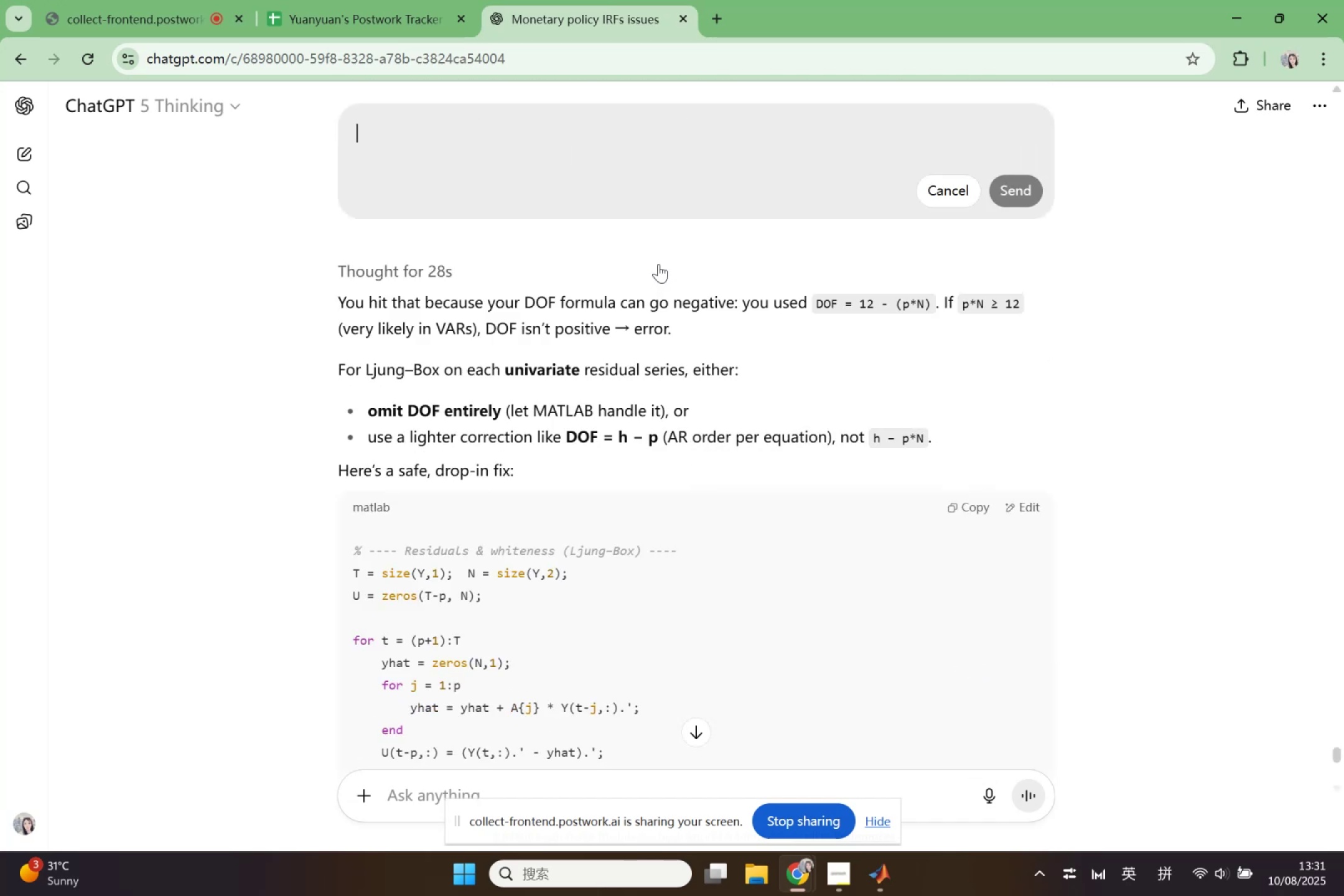 
key(Control+ControlLeft)
 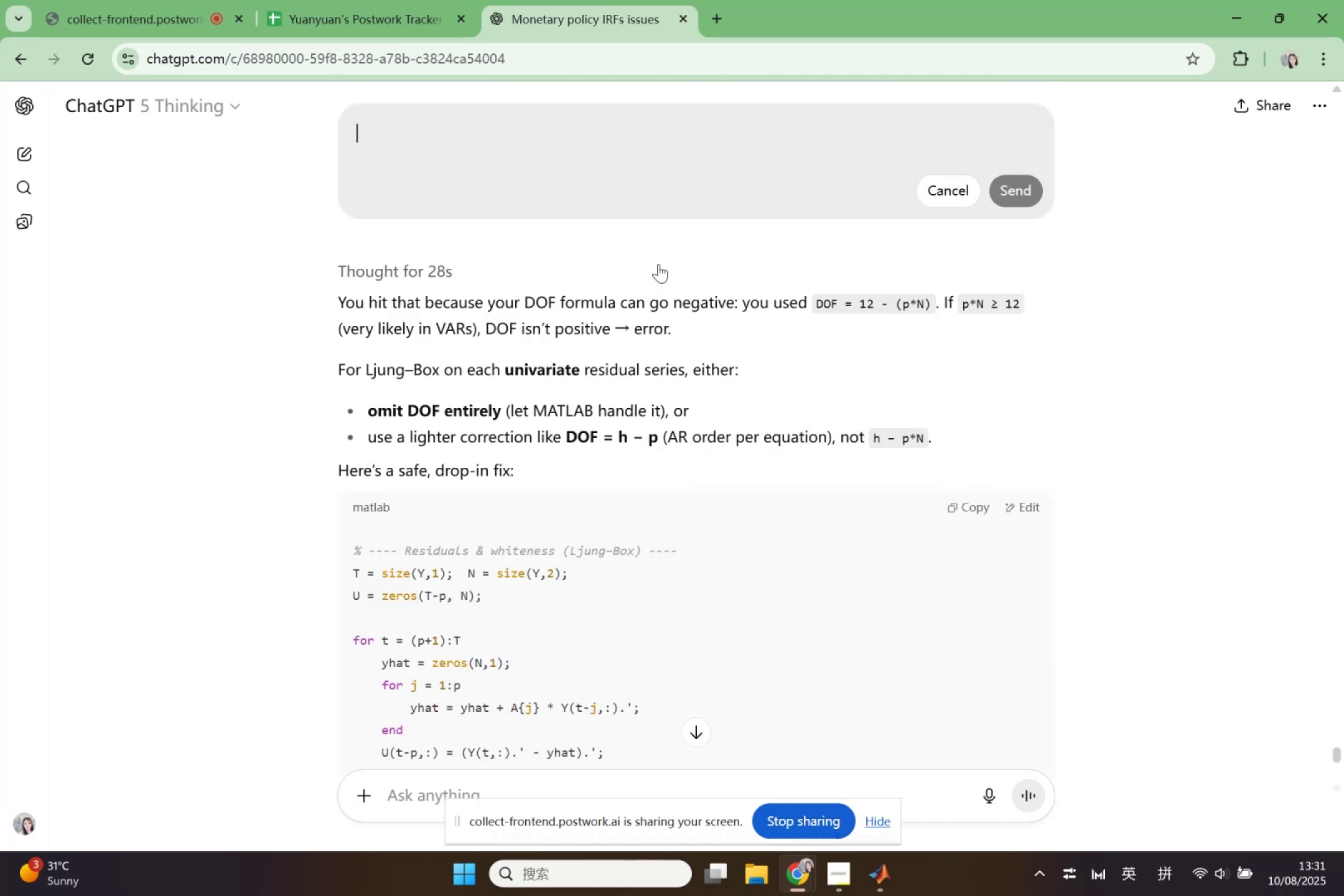 
key(Control+V)
 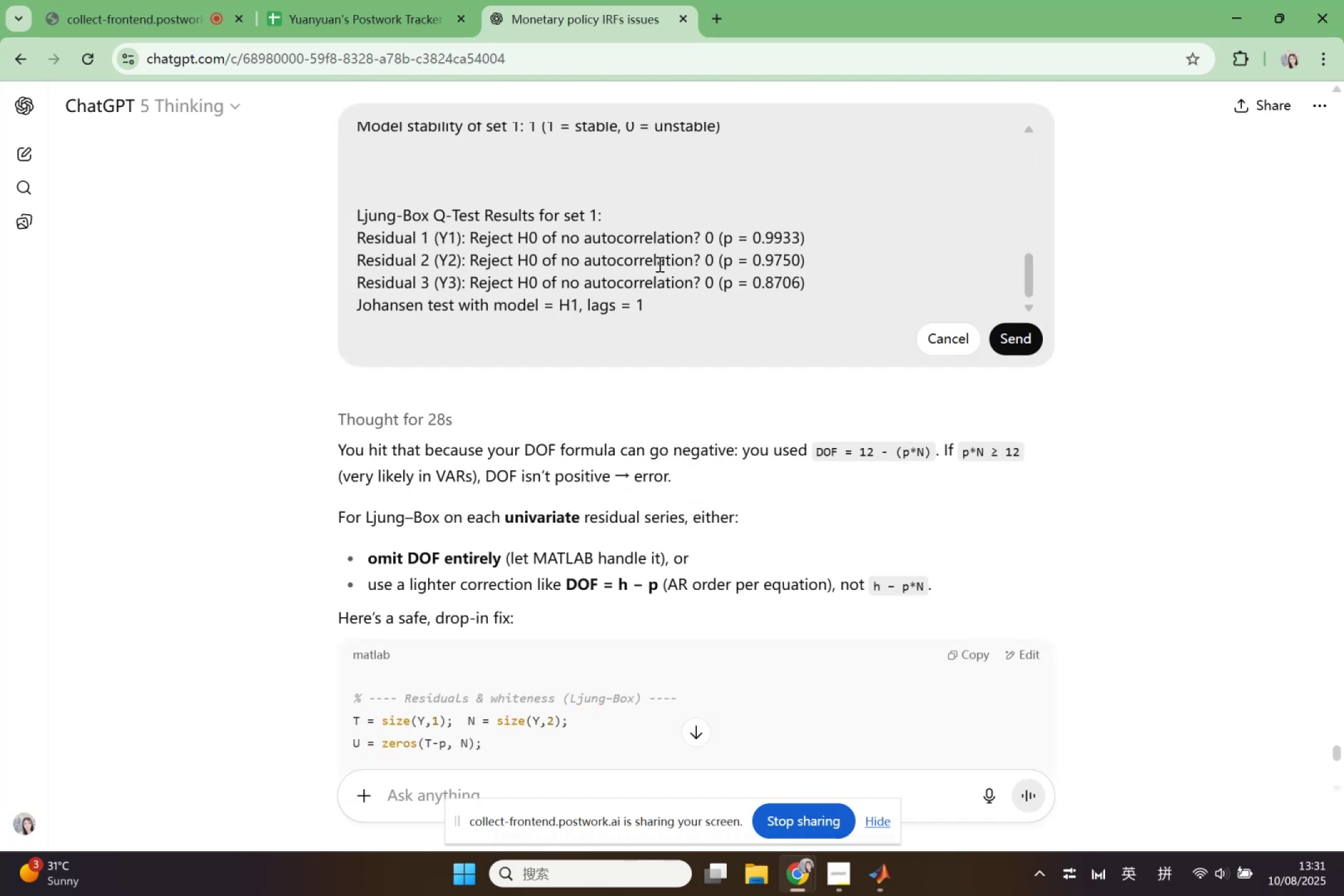 
hold_key(key=ShiftLeft, duration=1.09)
 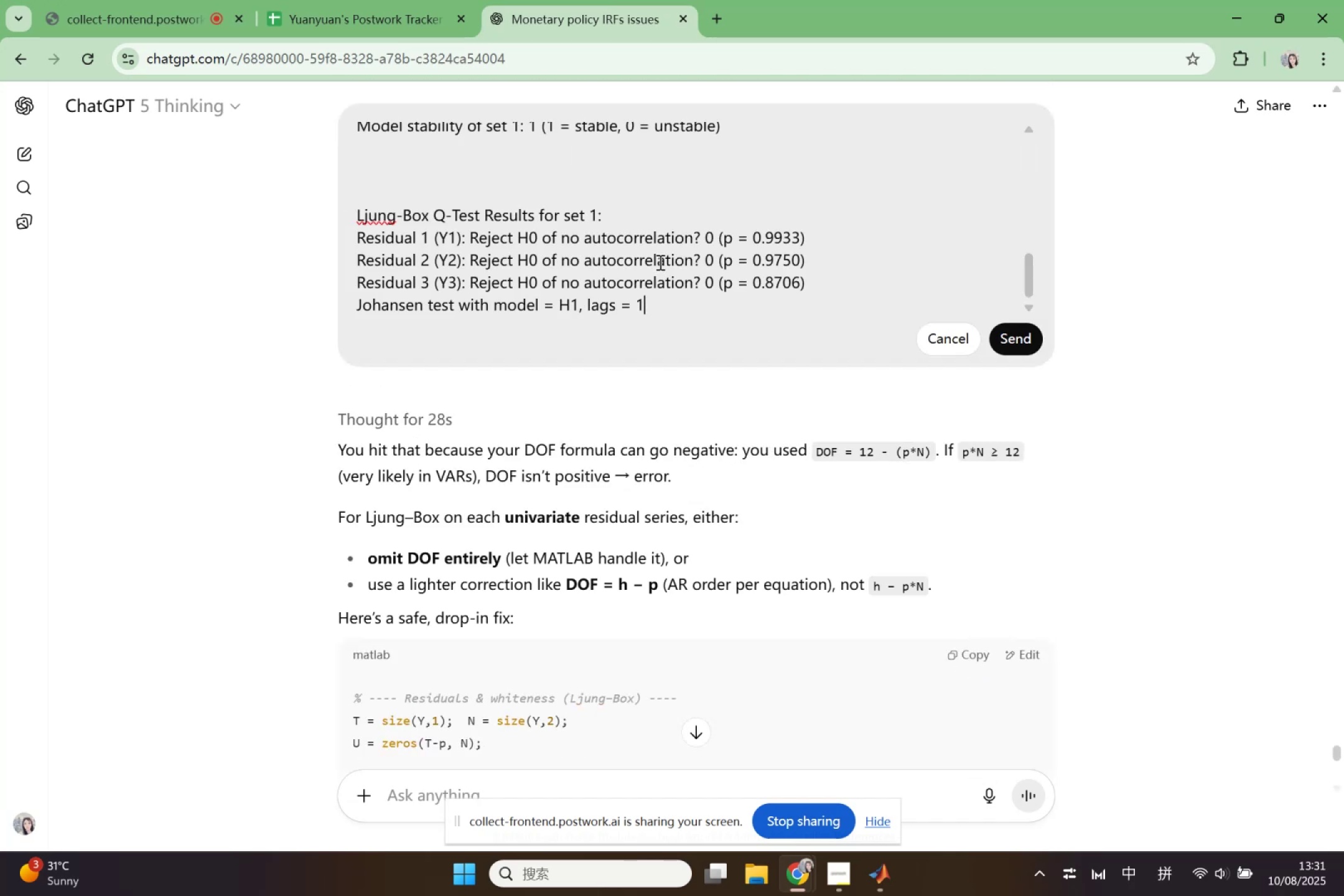 
scroll: coordinate [661, 246], scroll_direction: down, amount: 4.0
 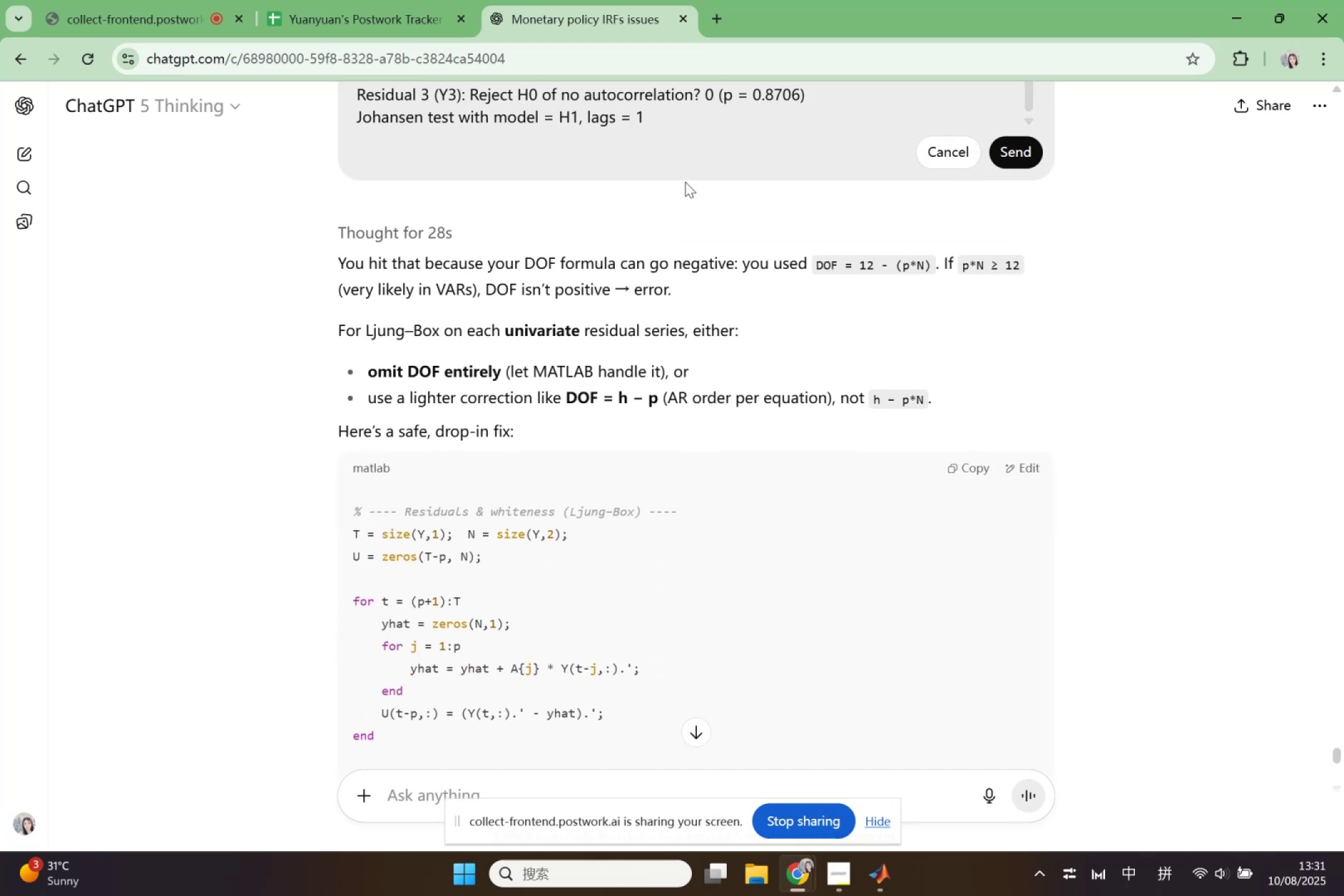 
left_click([675, 158])
 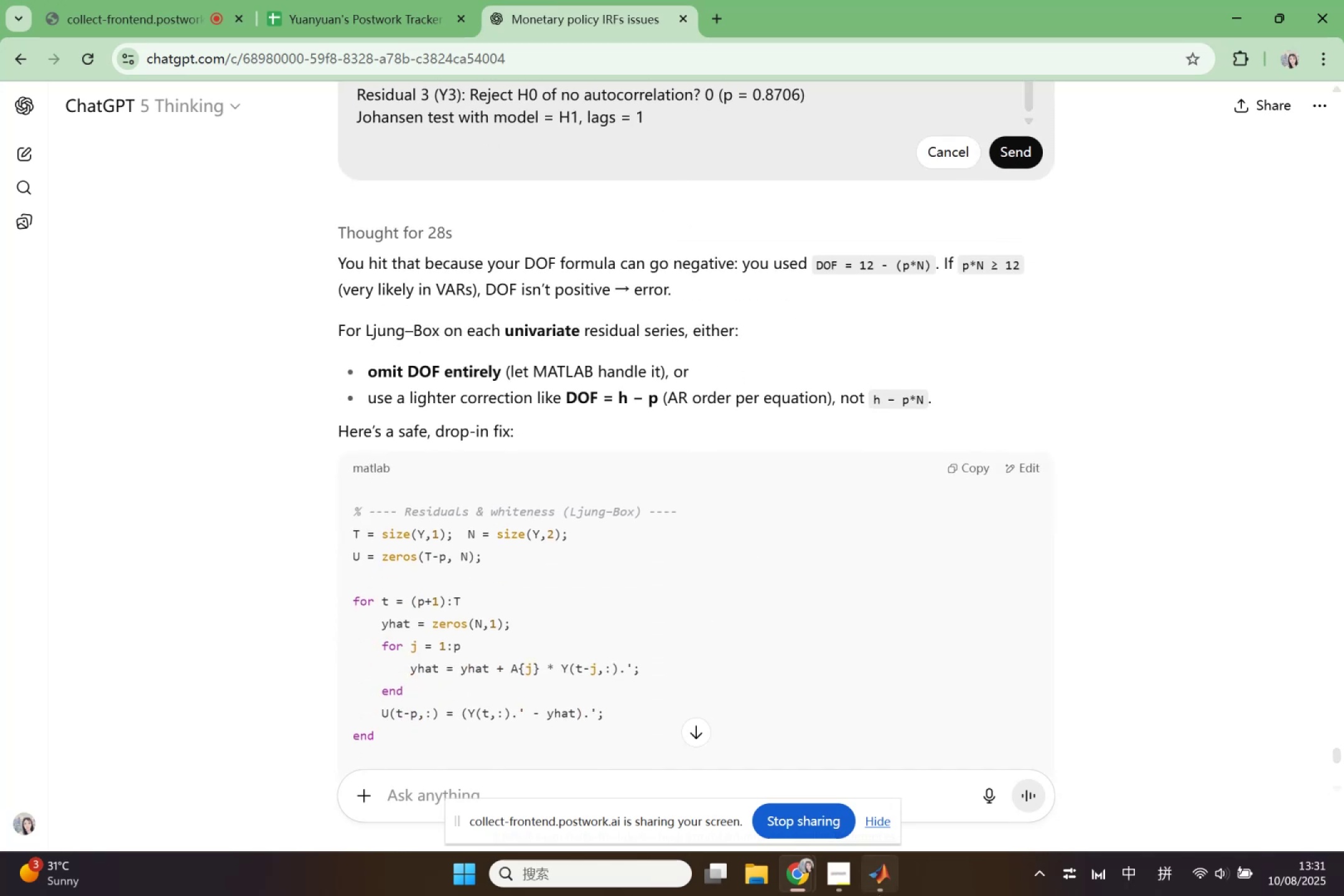 
left_click([874, 877])
 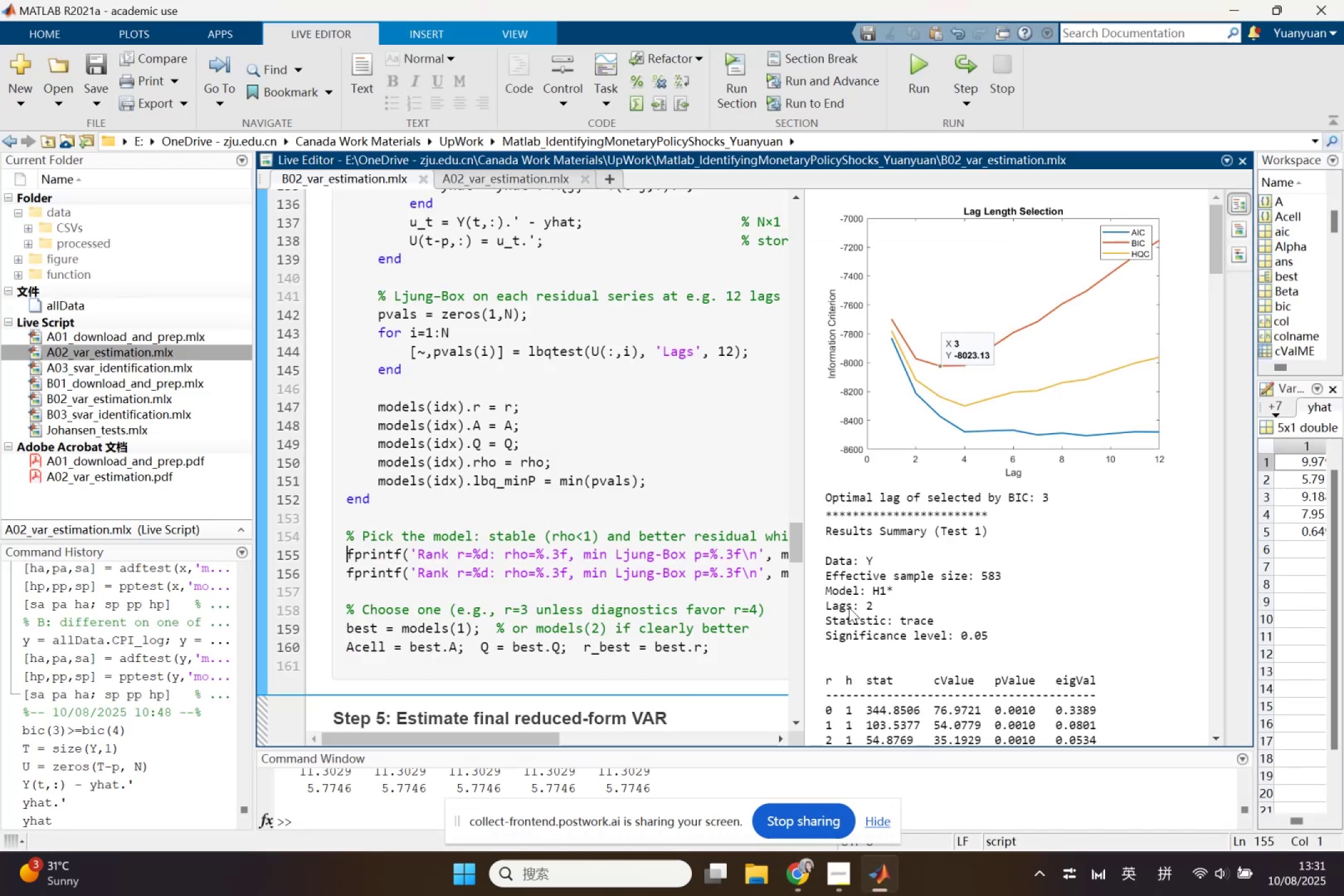 
scroll: coordinate [890, 595], scroll_direction: down, amount: 25.0
 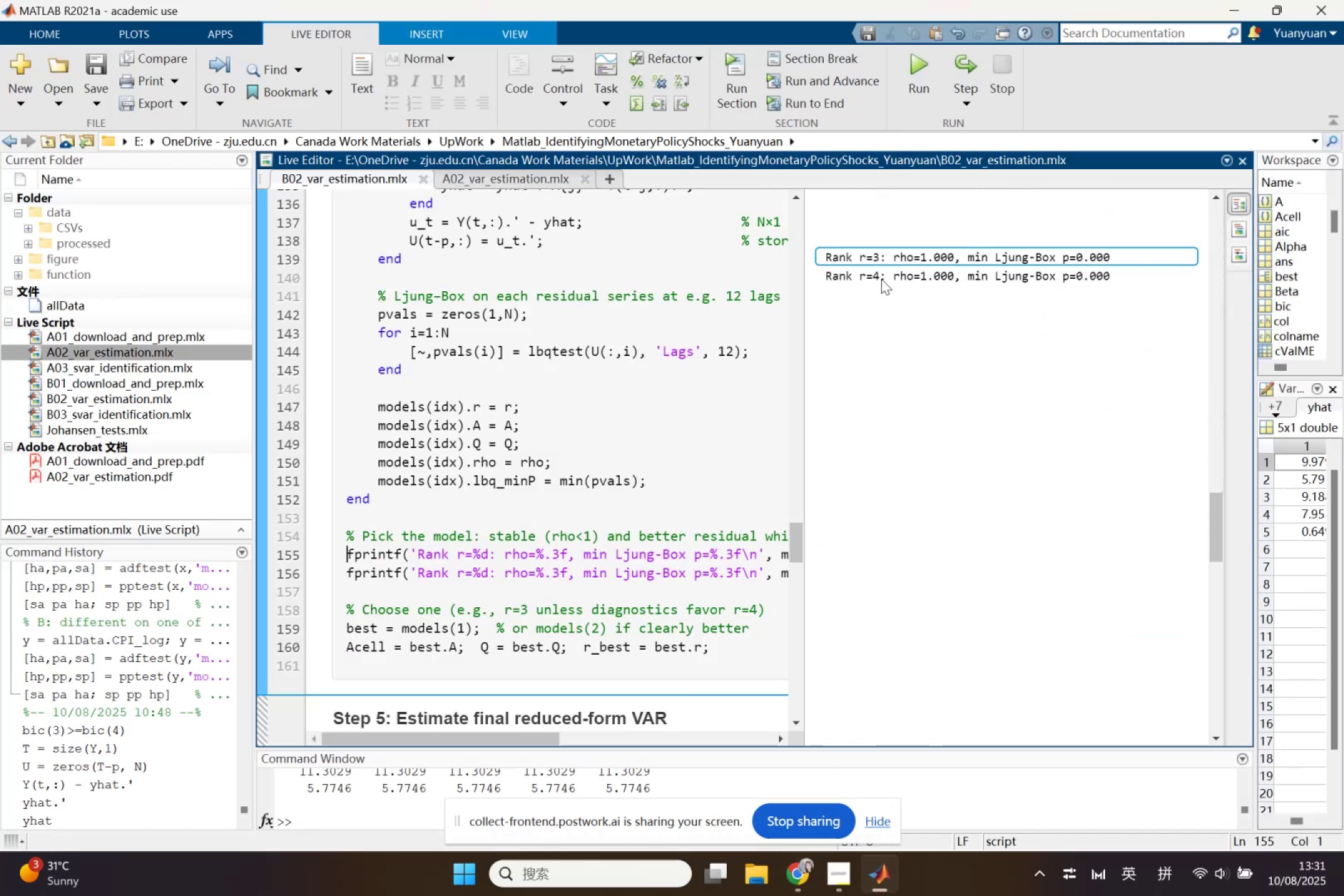 
right_click([881, 279])
 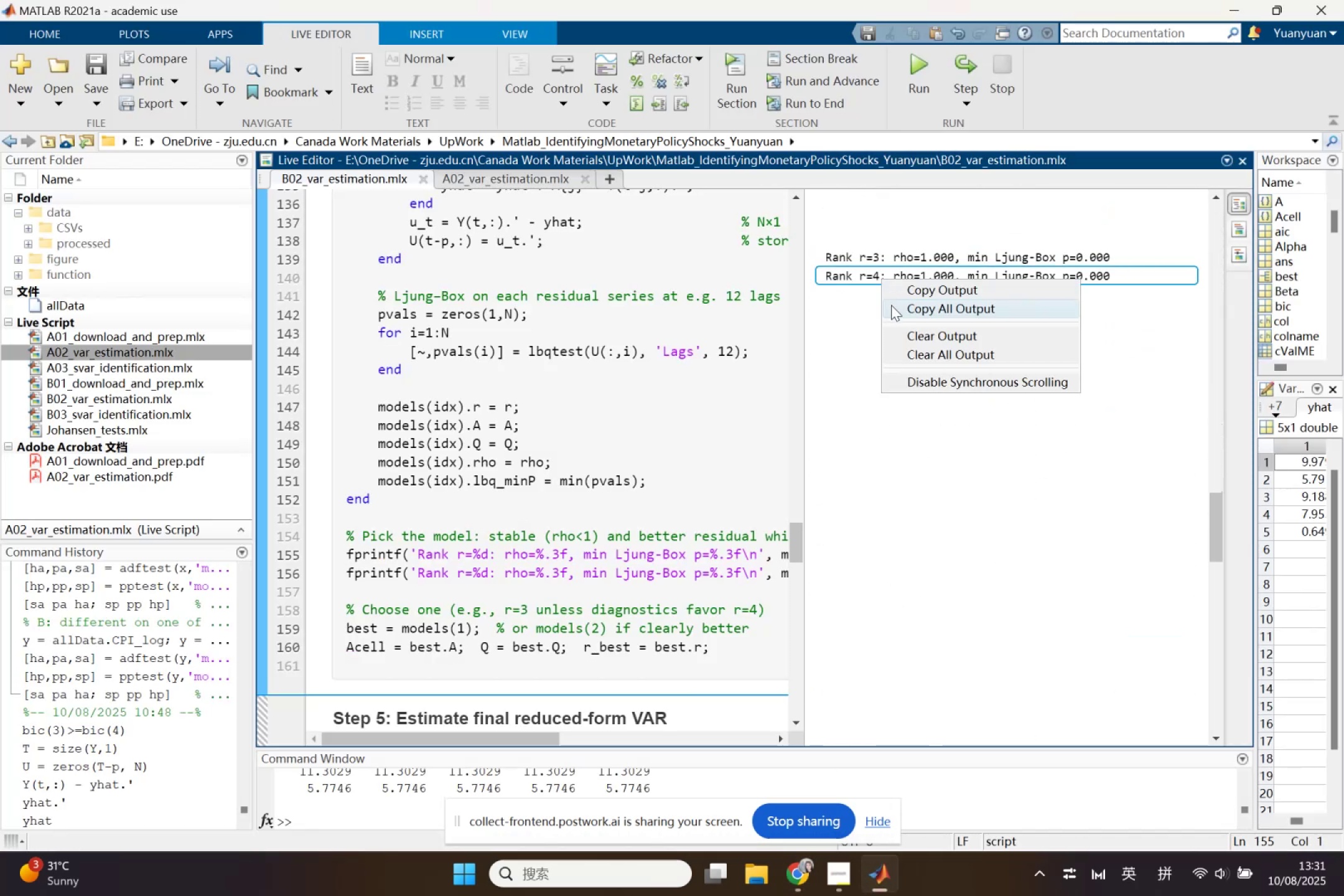 
left_click([894, 306])
 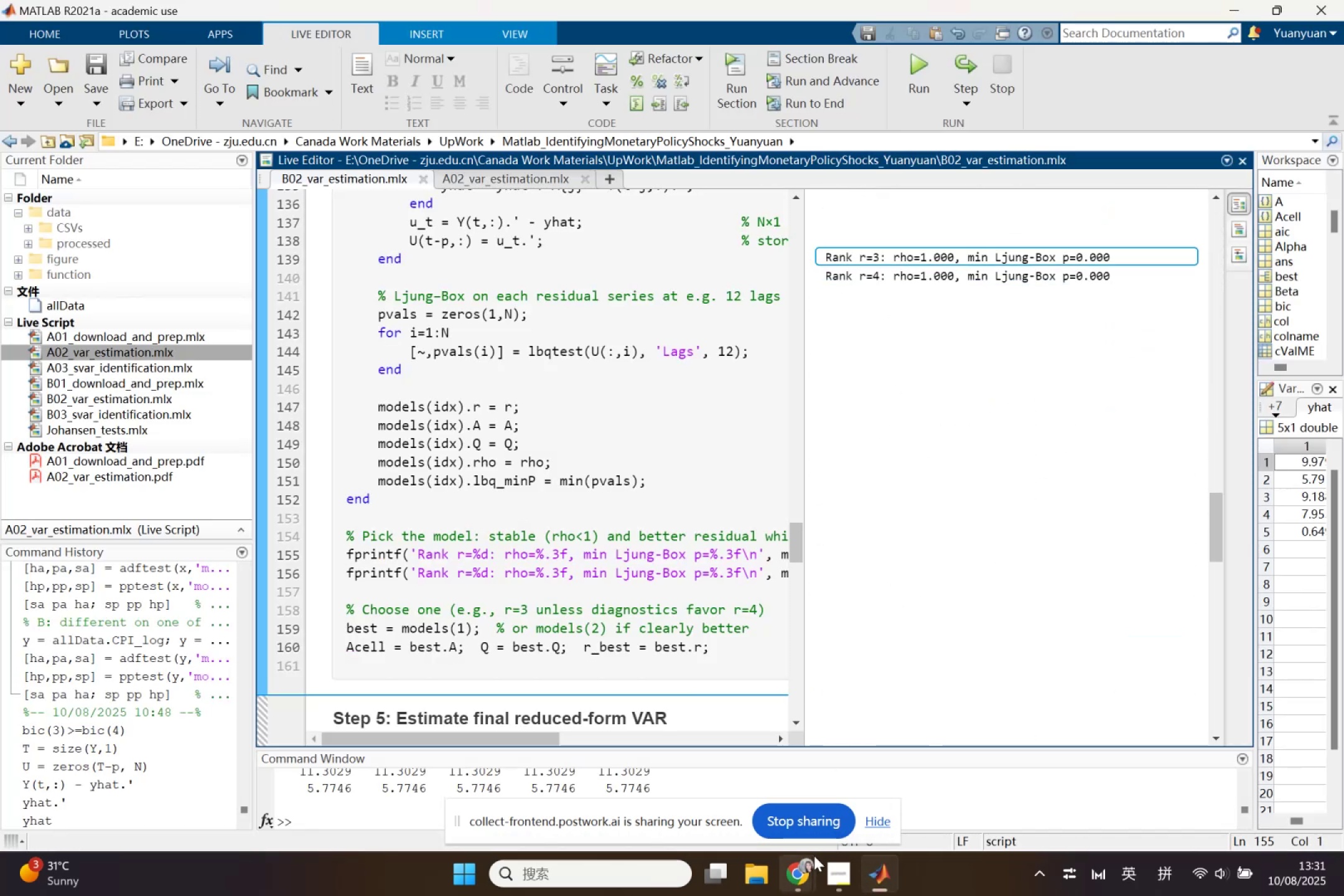 
left_click([807, 866])
 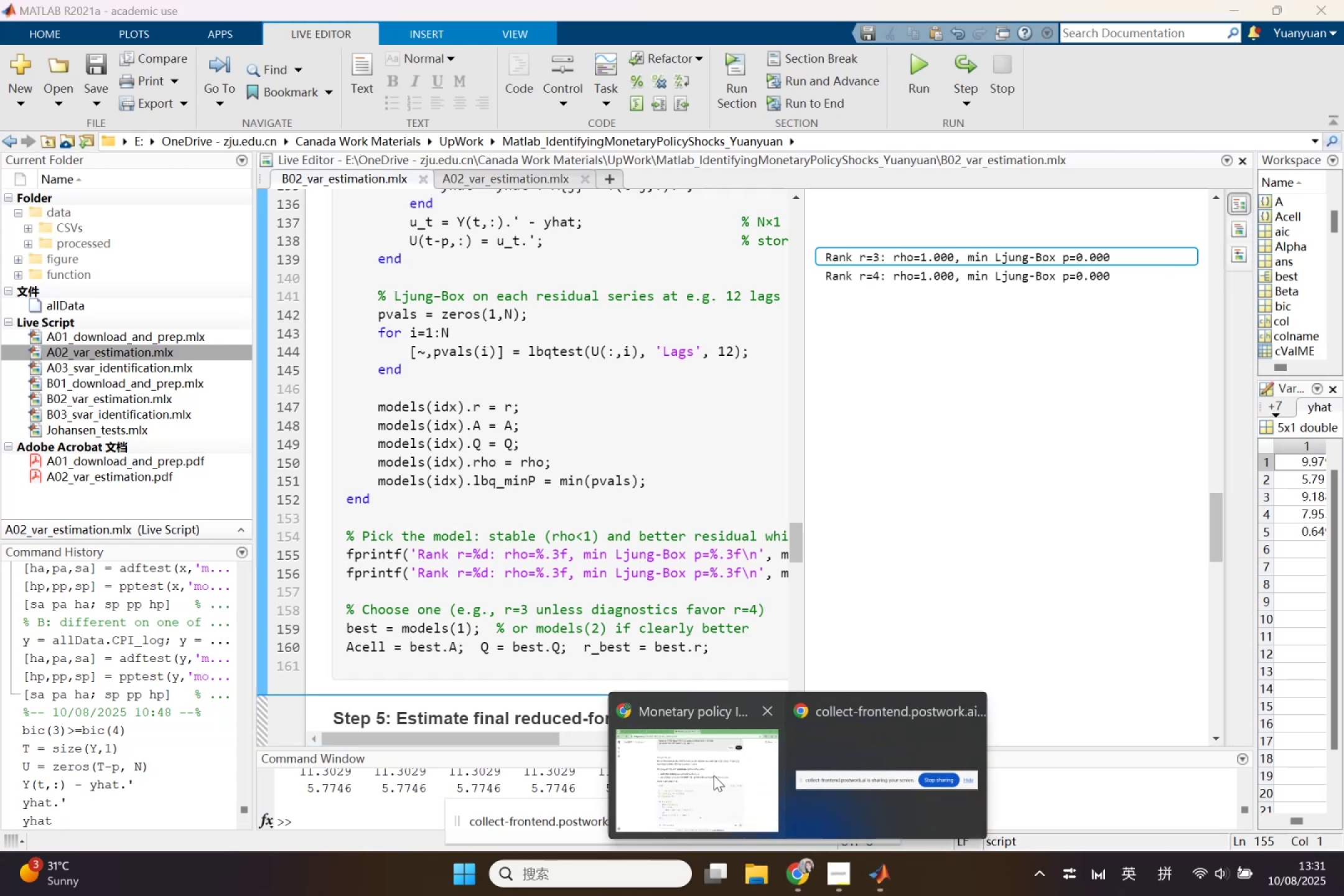 
left_click([714, 775])
 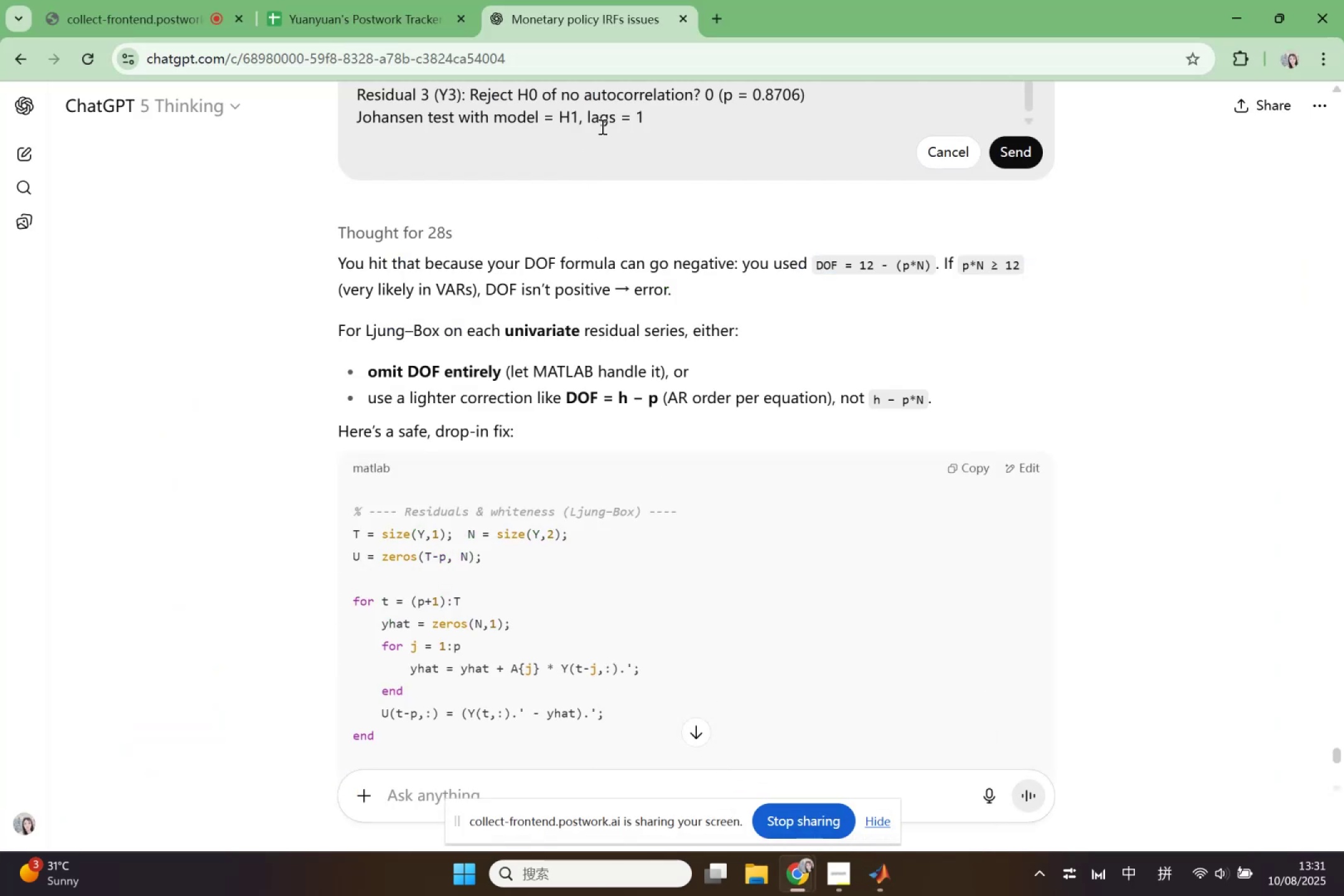 
scroll: coordinate [633, 162], scroll_direction: up, amount: 3.0
 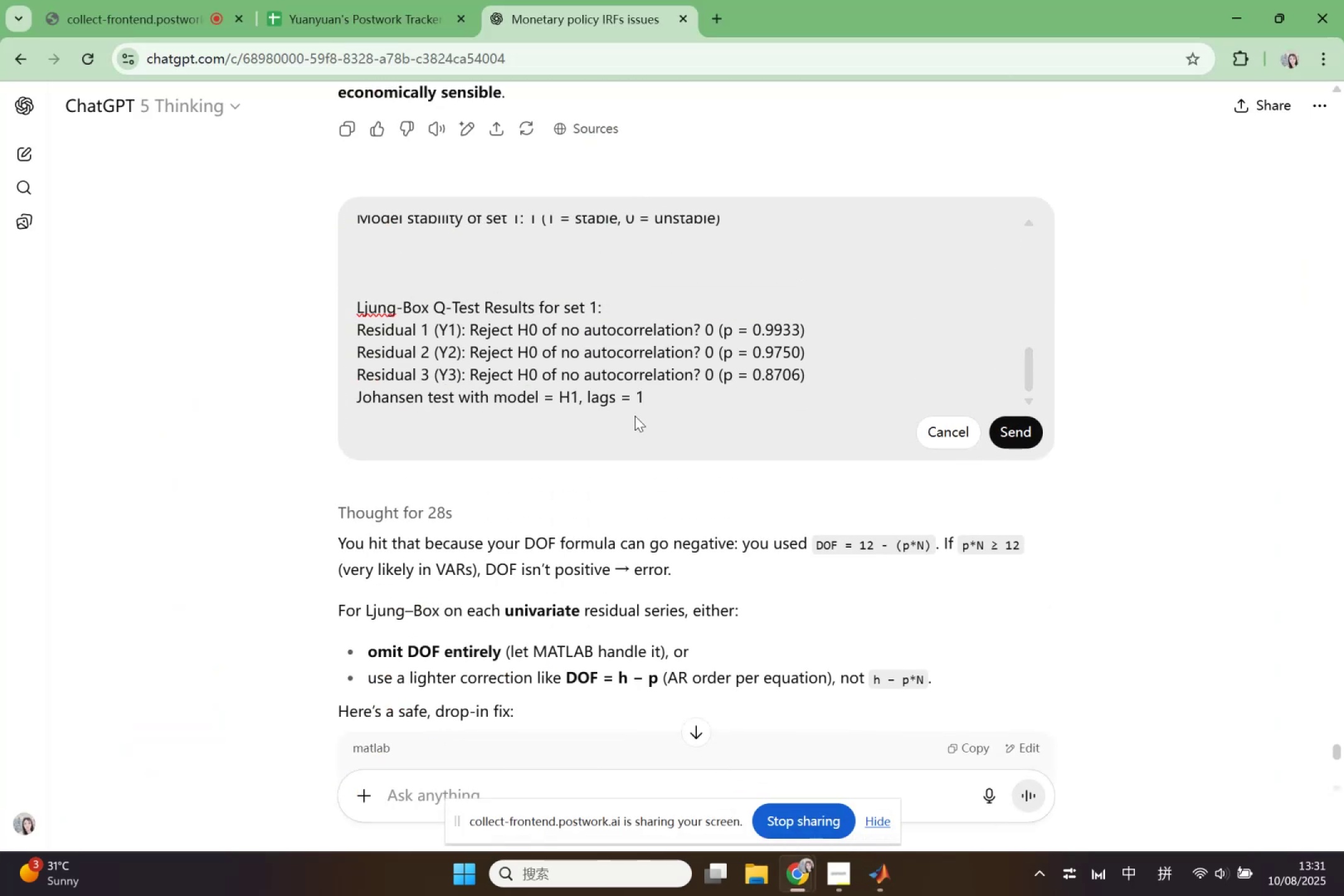 
left_click([638, 416])
 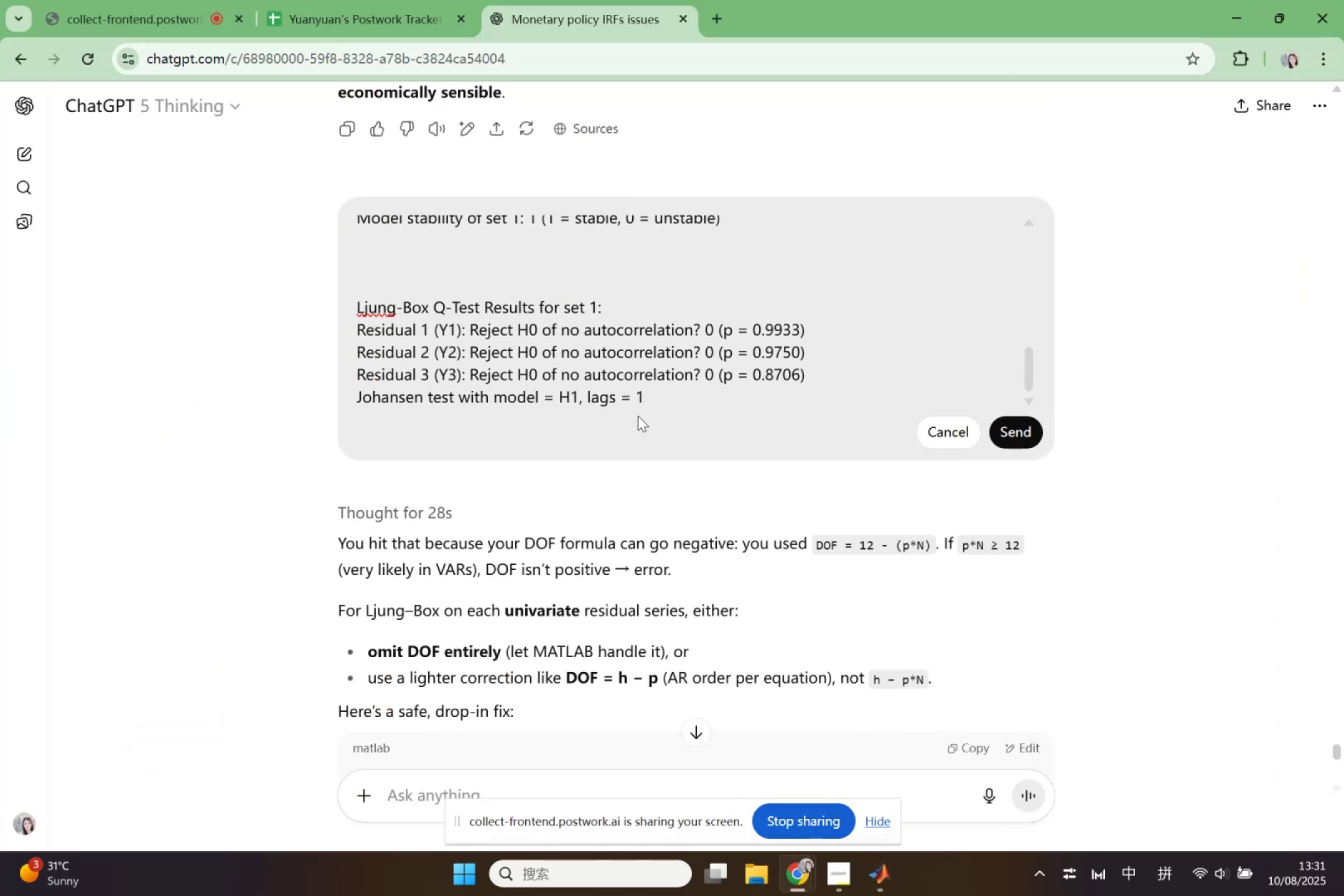 
hold_key(key=ControlLeft, duration=2.08)
 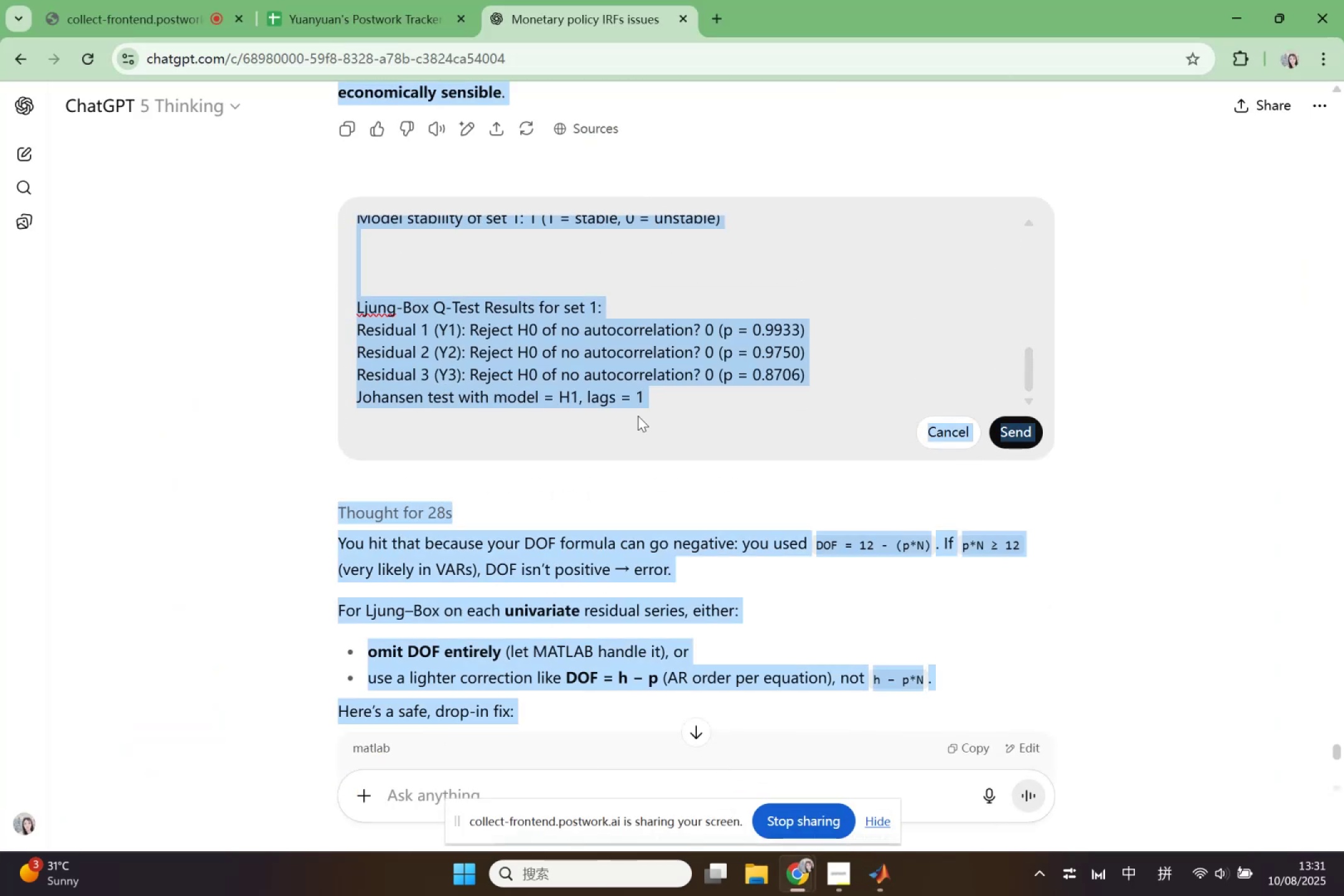 
hold_key(key=A, duration=0.43)
 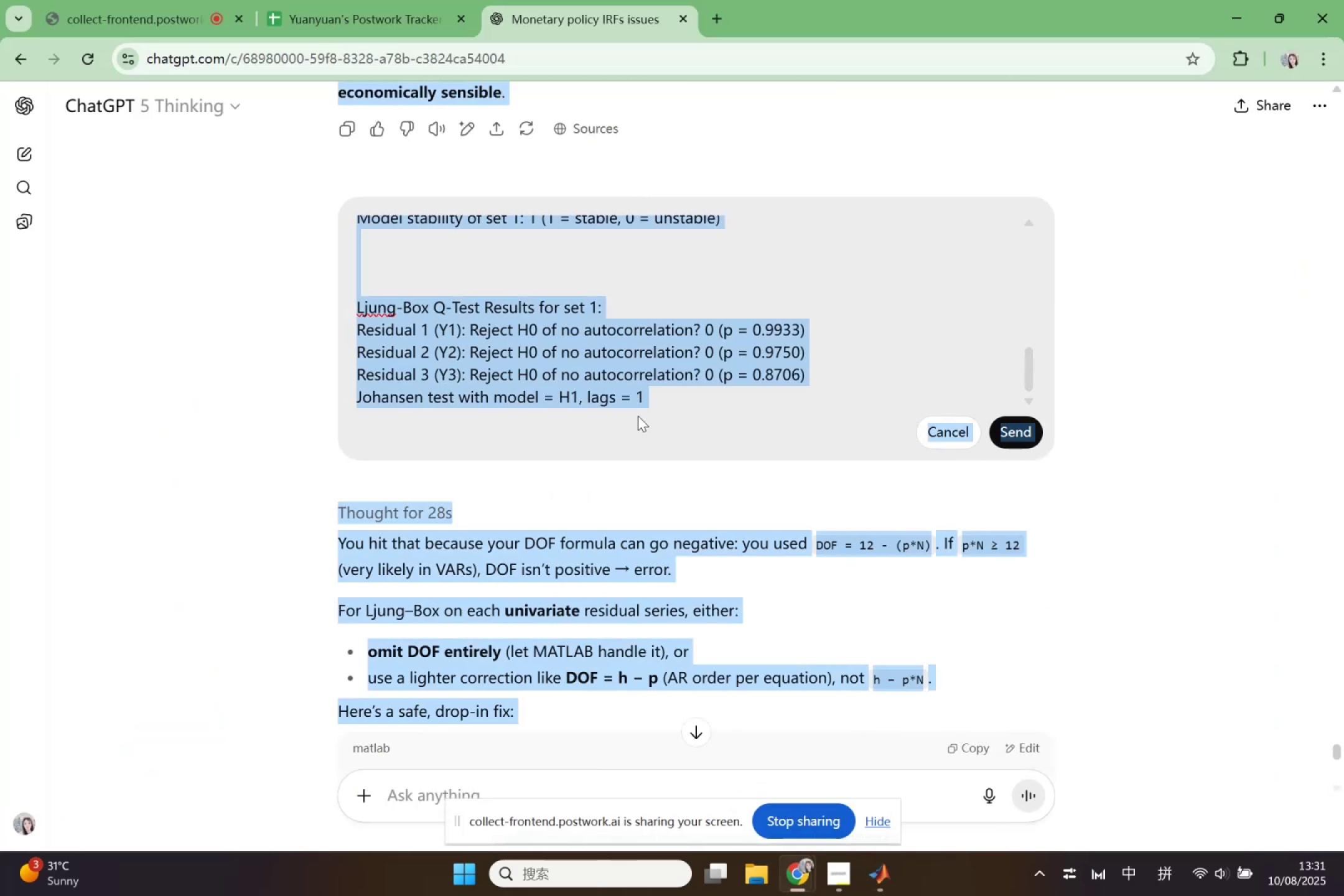 
left_click([638, 416])
 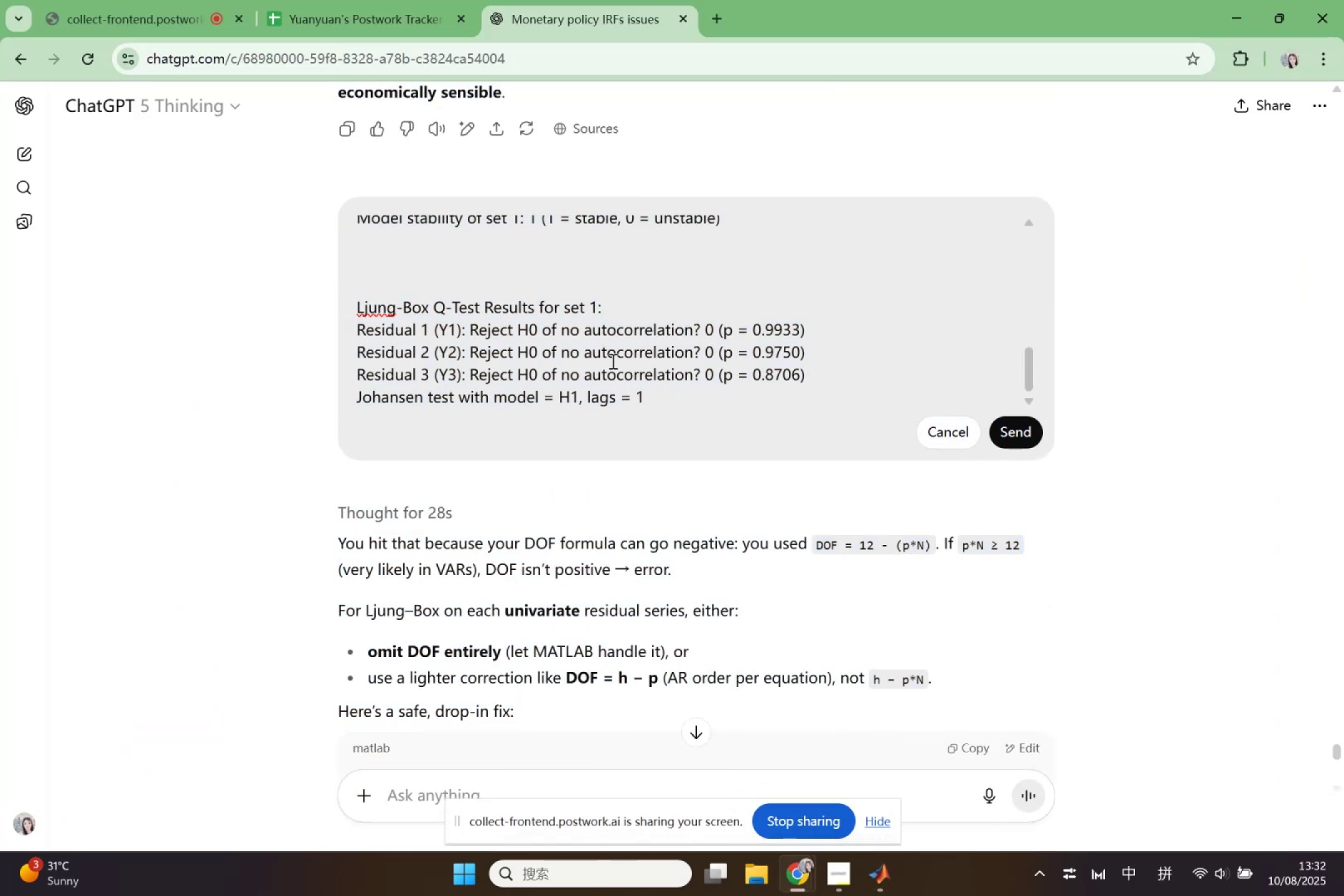 
right_click([612, 361])
 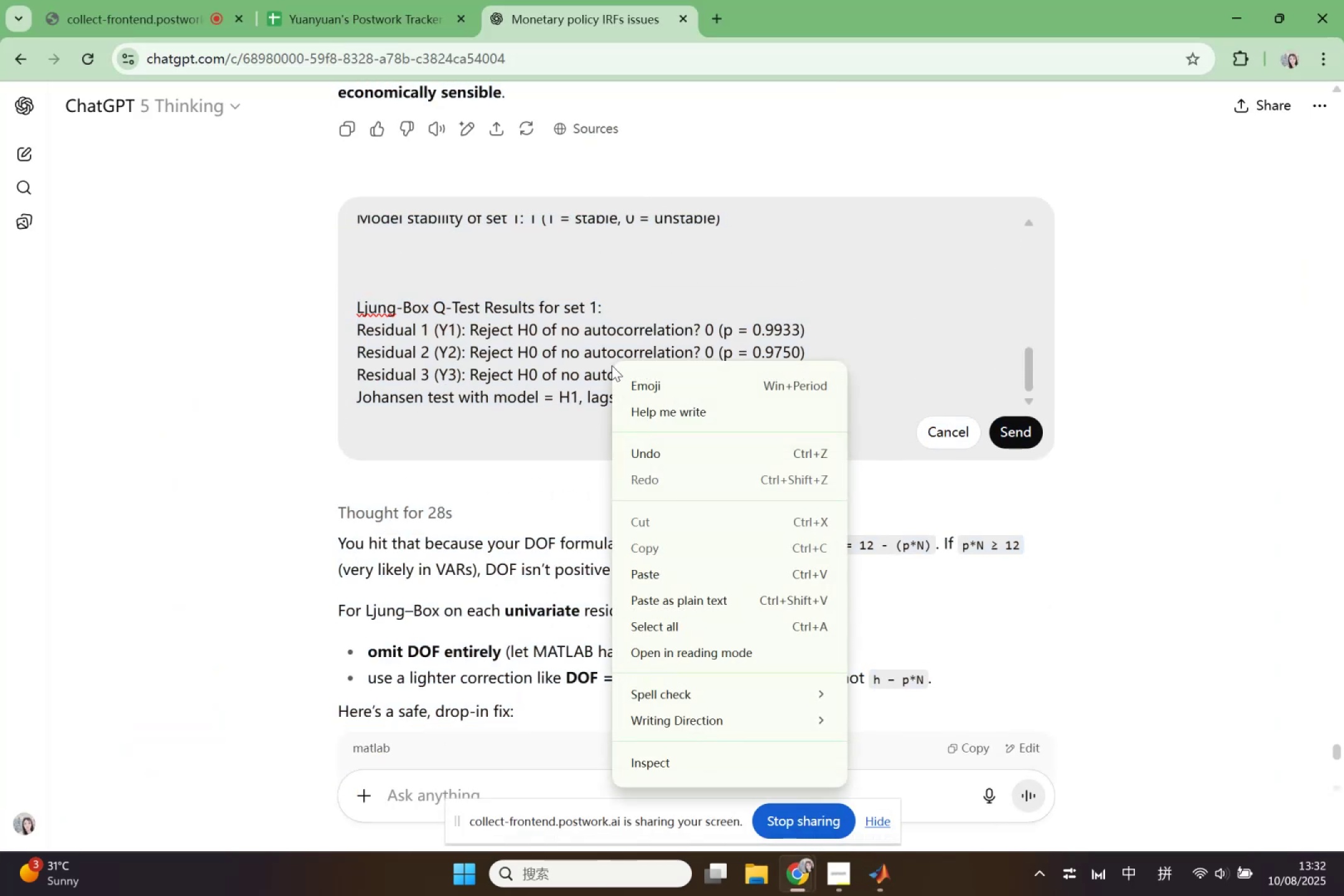 
double_click([590, 370])
 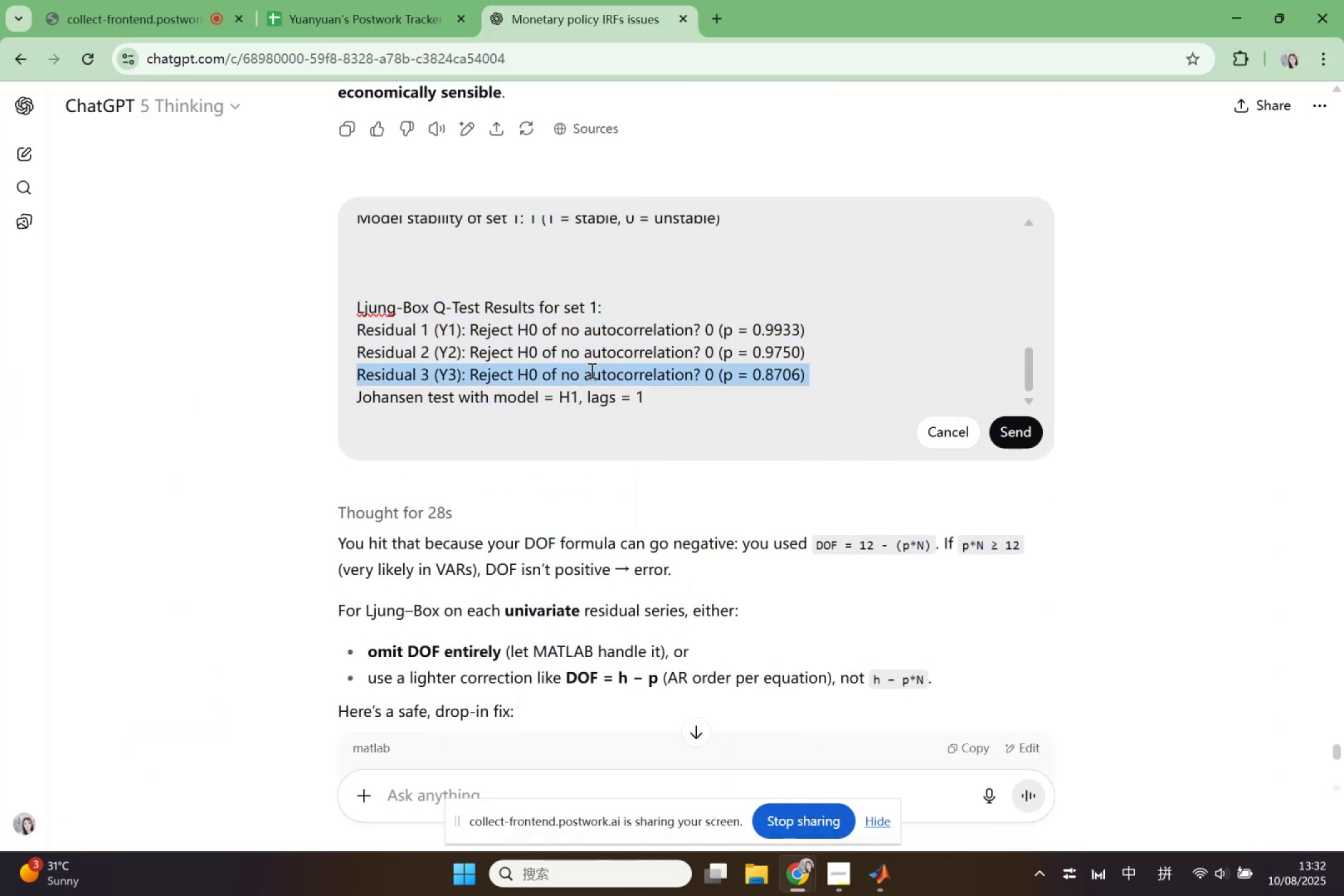 
triple_click([590, 370])
 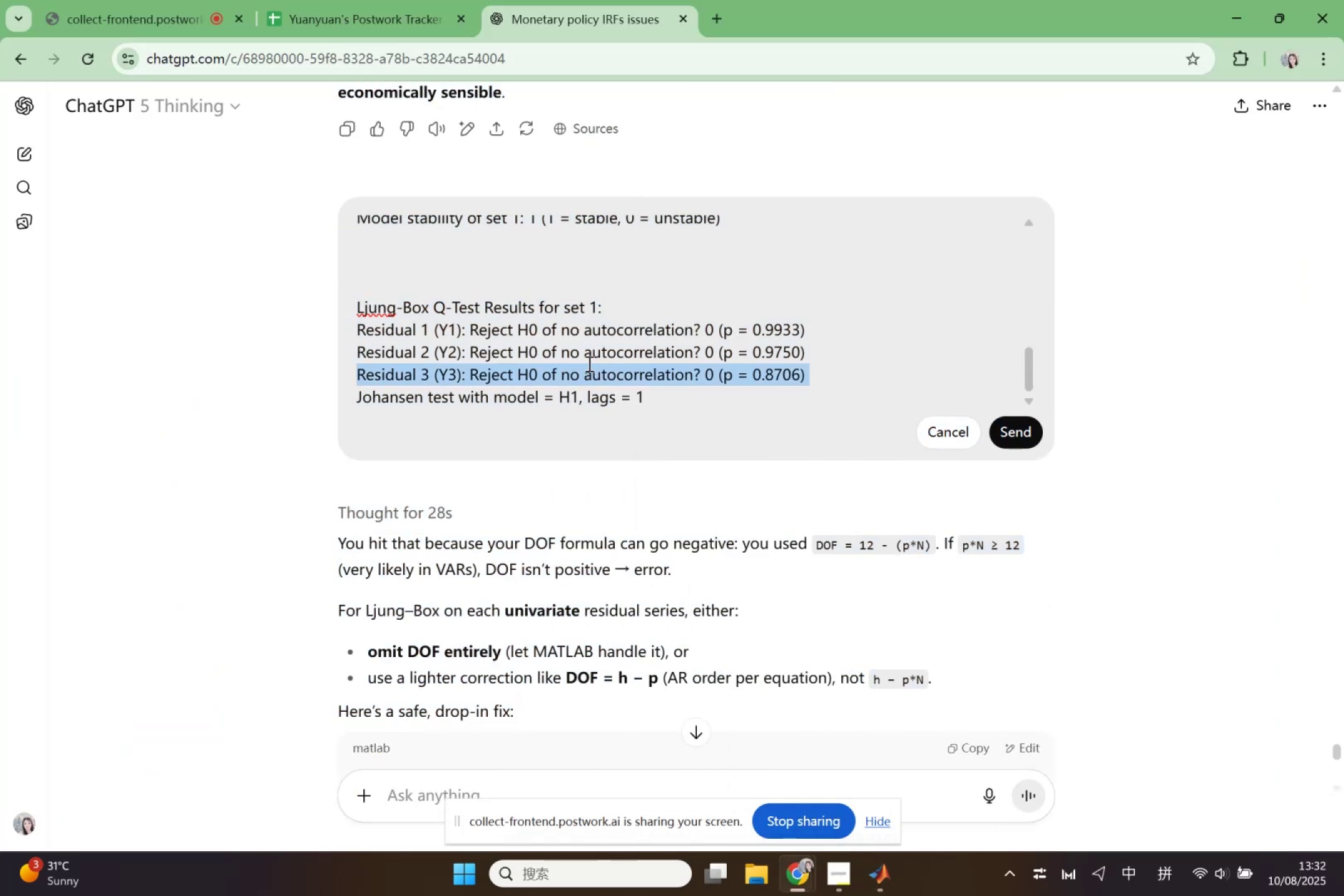 
scroll: coordinate [457, 304], scroll_direction: up, amount: 3.0
 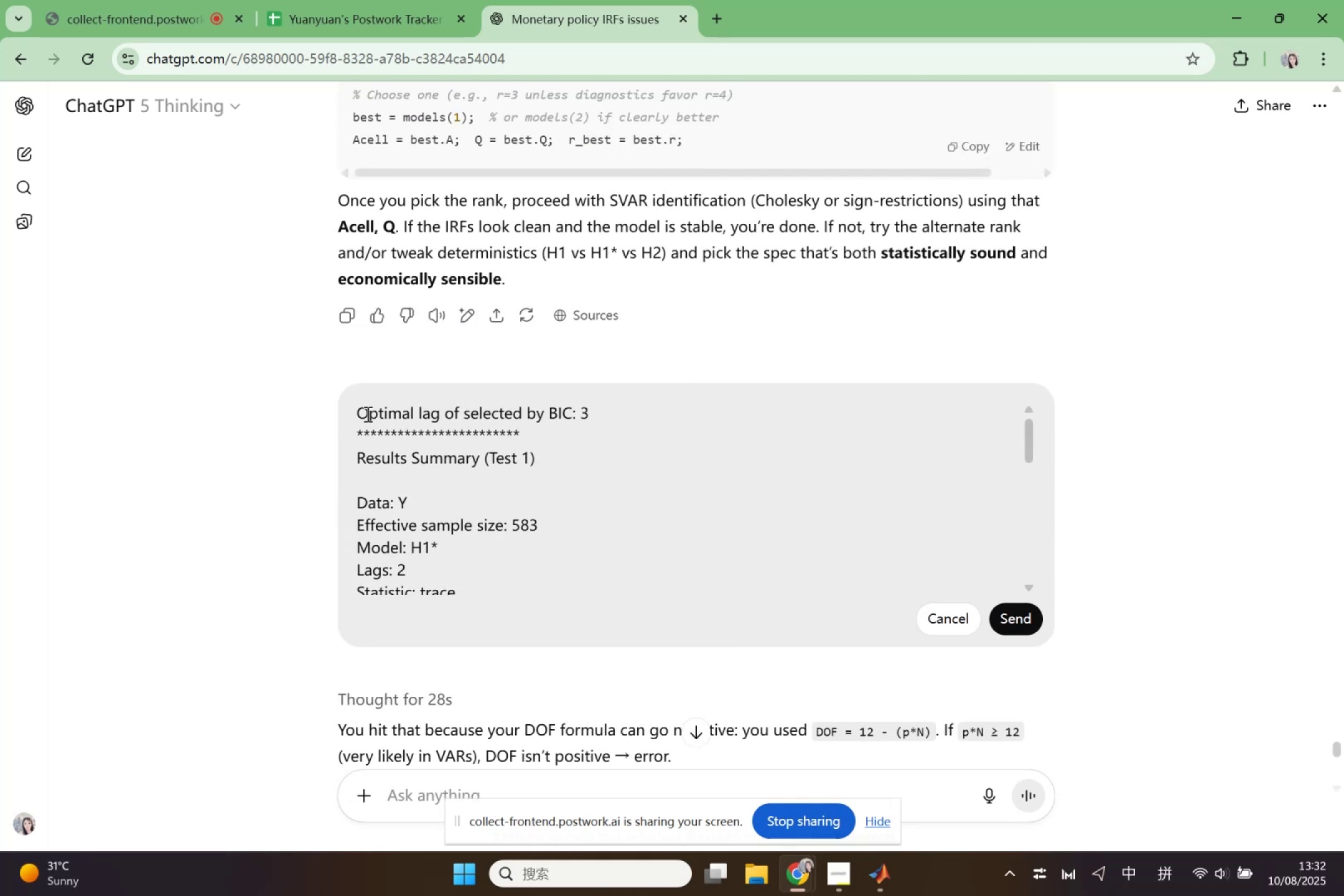 
left_click_drag(start_coordinate=[362, 412], to_coordinate=[777, 321])
 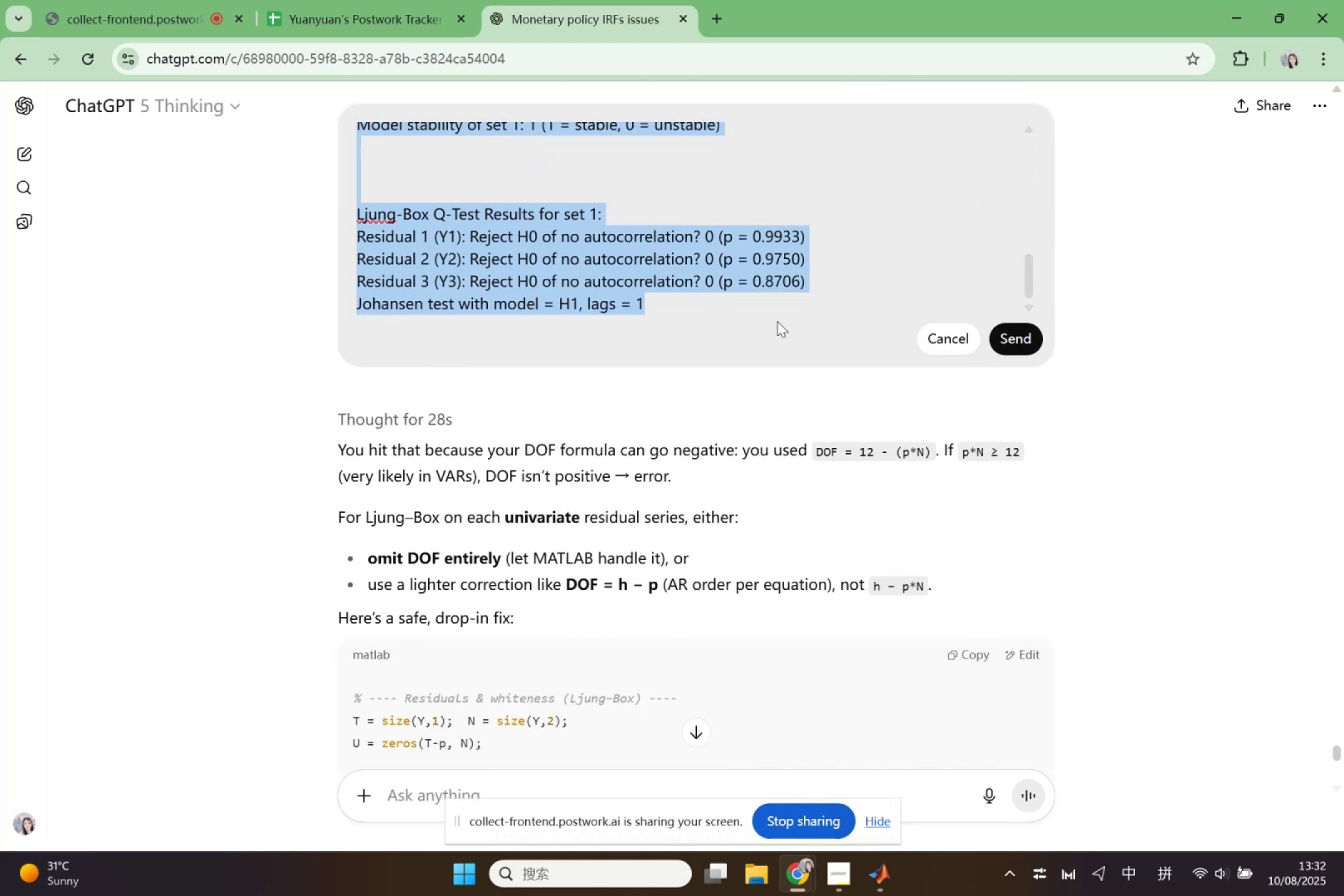 
scroll: coordinate [698, 569], scroll_direction: down, amount: 10.0
 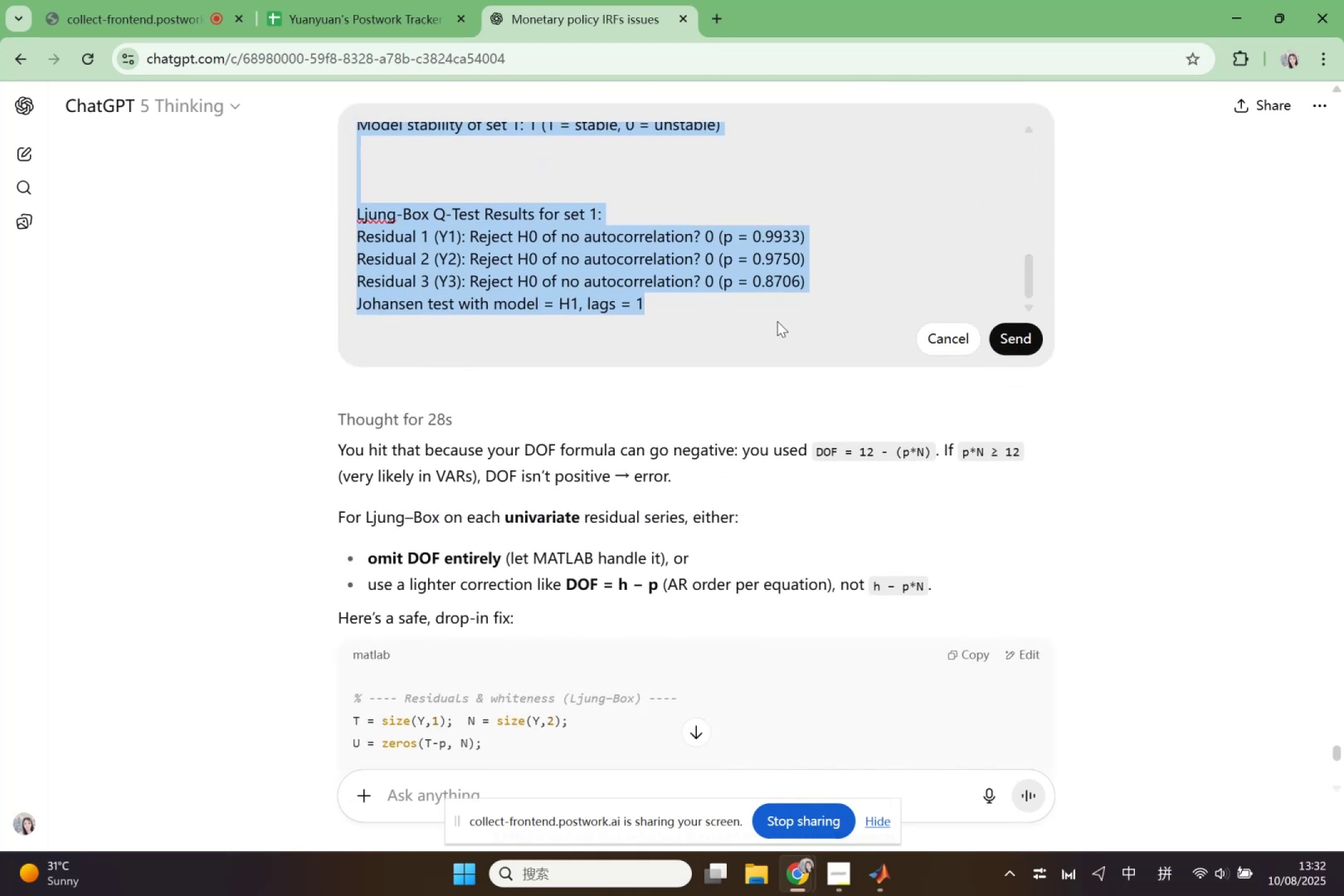 
key(Control+V)
 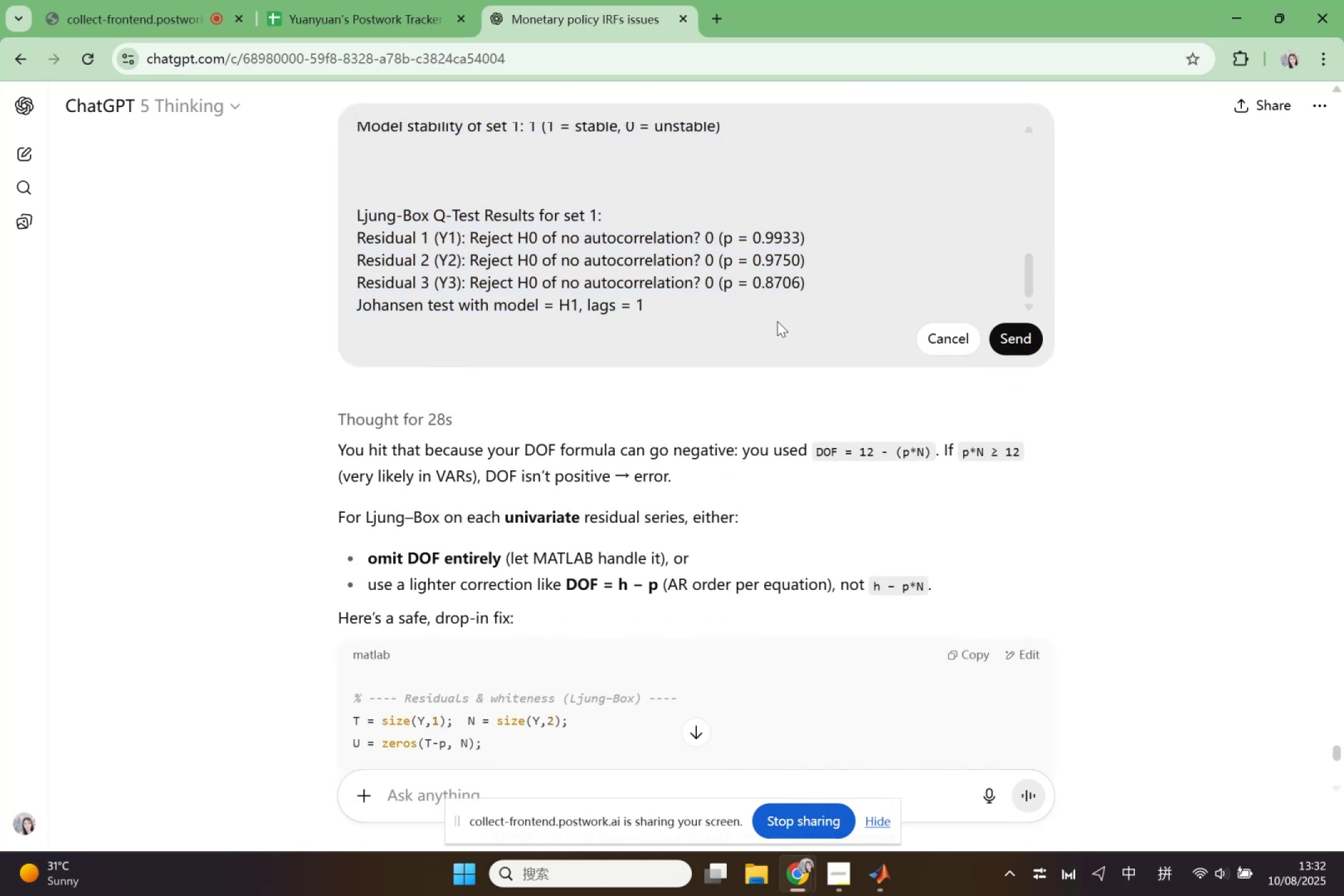 
scroll: coordinate [732, 384], scroll_direction: up, amount: 3.0
 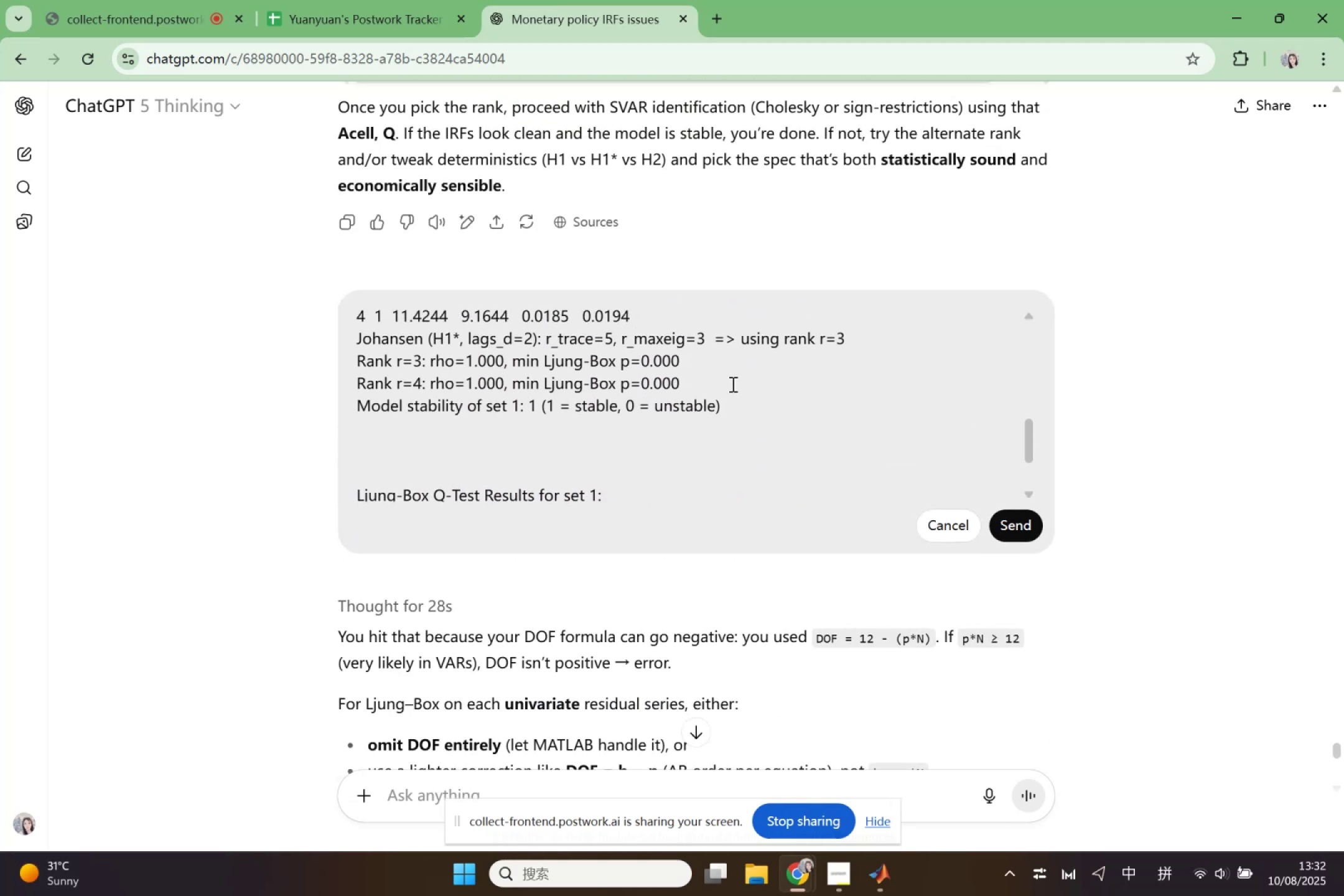 
scroll: coordinate [732, 384], scroll_direction: down, amount: 2.0
 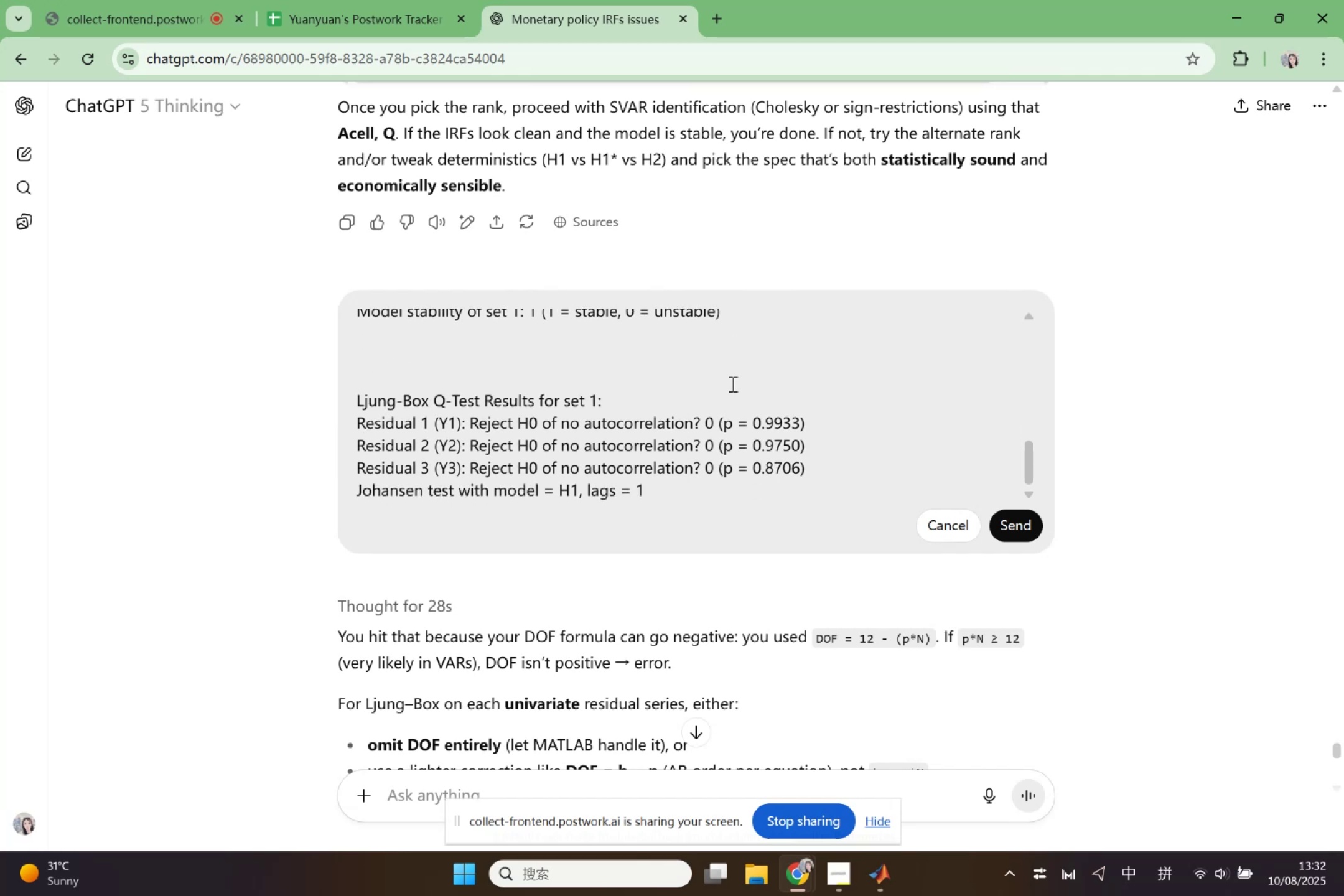 
scroll: coordinate [732, 384], scroll_direction: up, amount: 1.0
 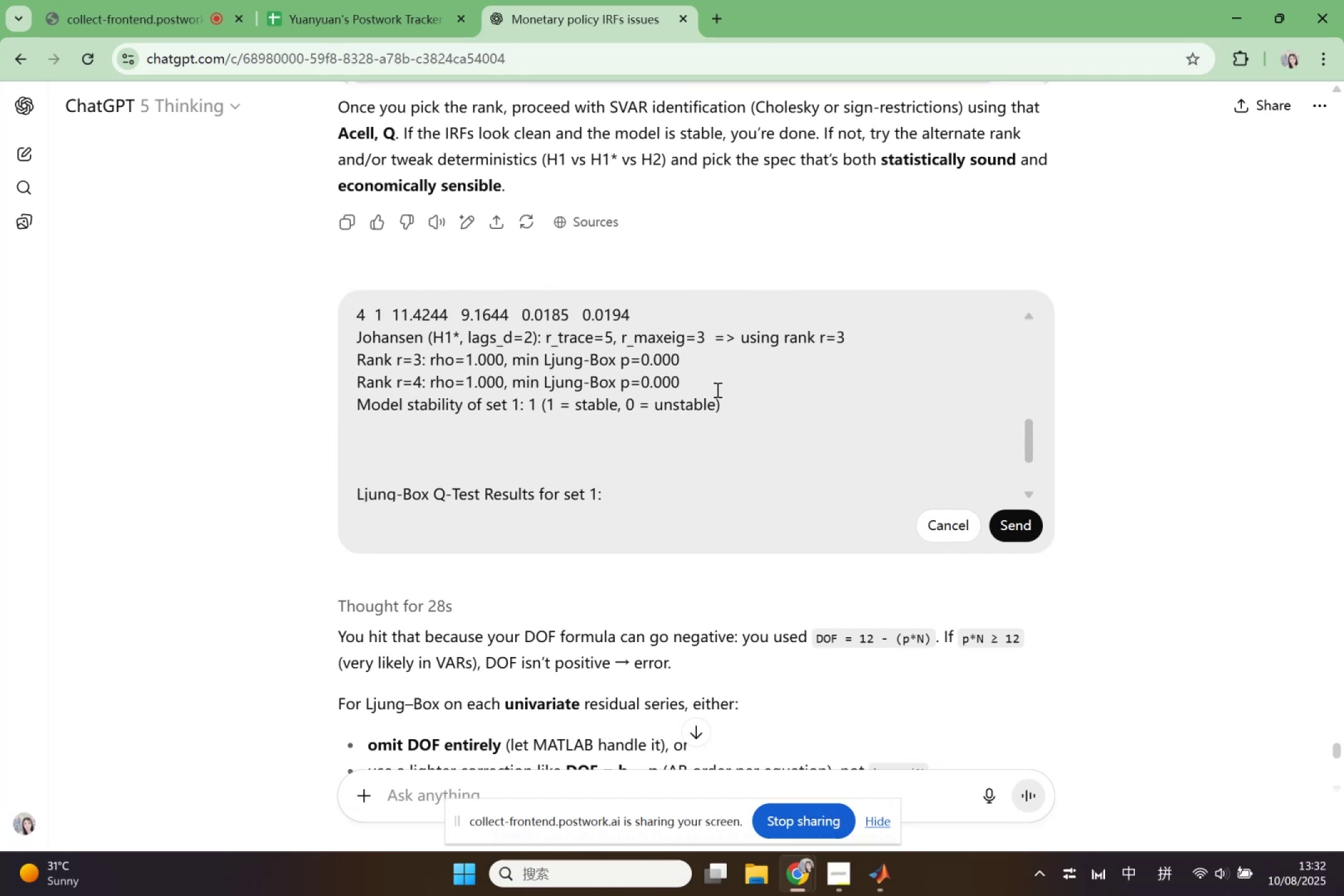 
scroll: coordinate [716, 390], scroll_direction: down, amount: 1.0
 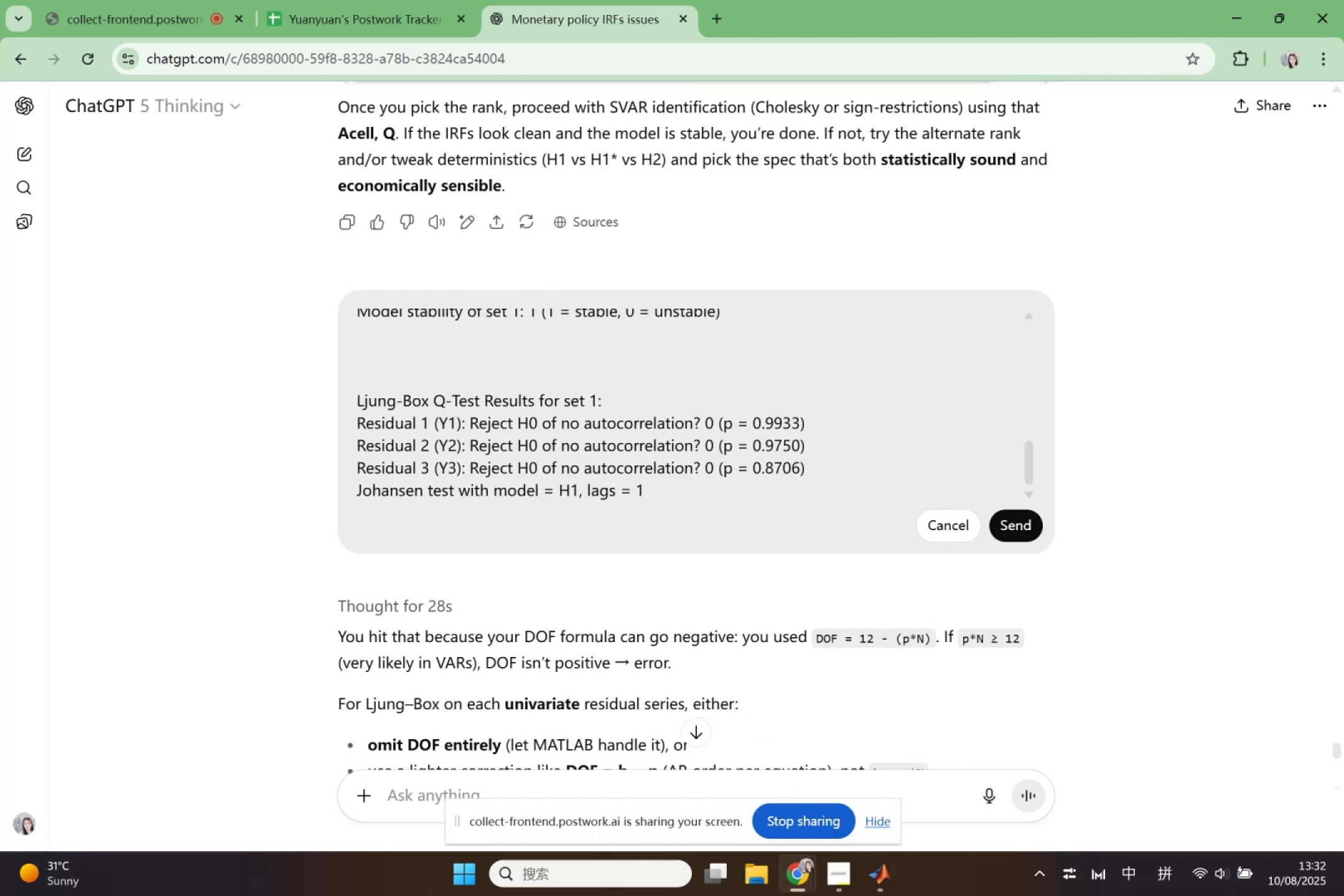 
left_click([899, 889])
 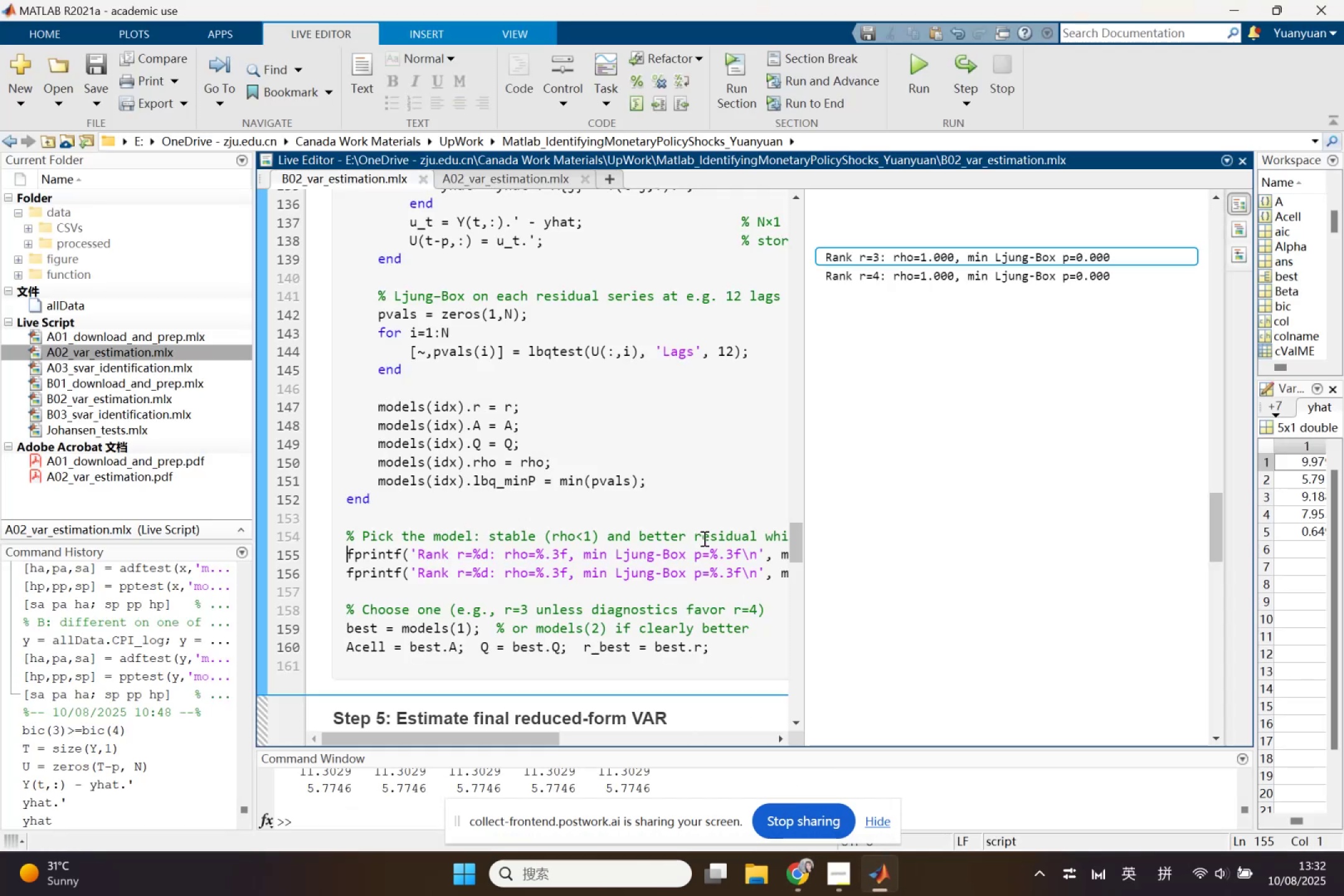 
left_click([699, 530])
 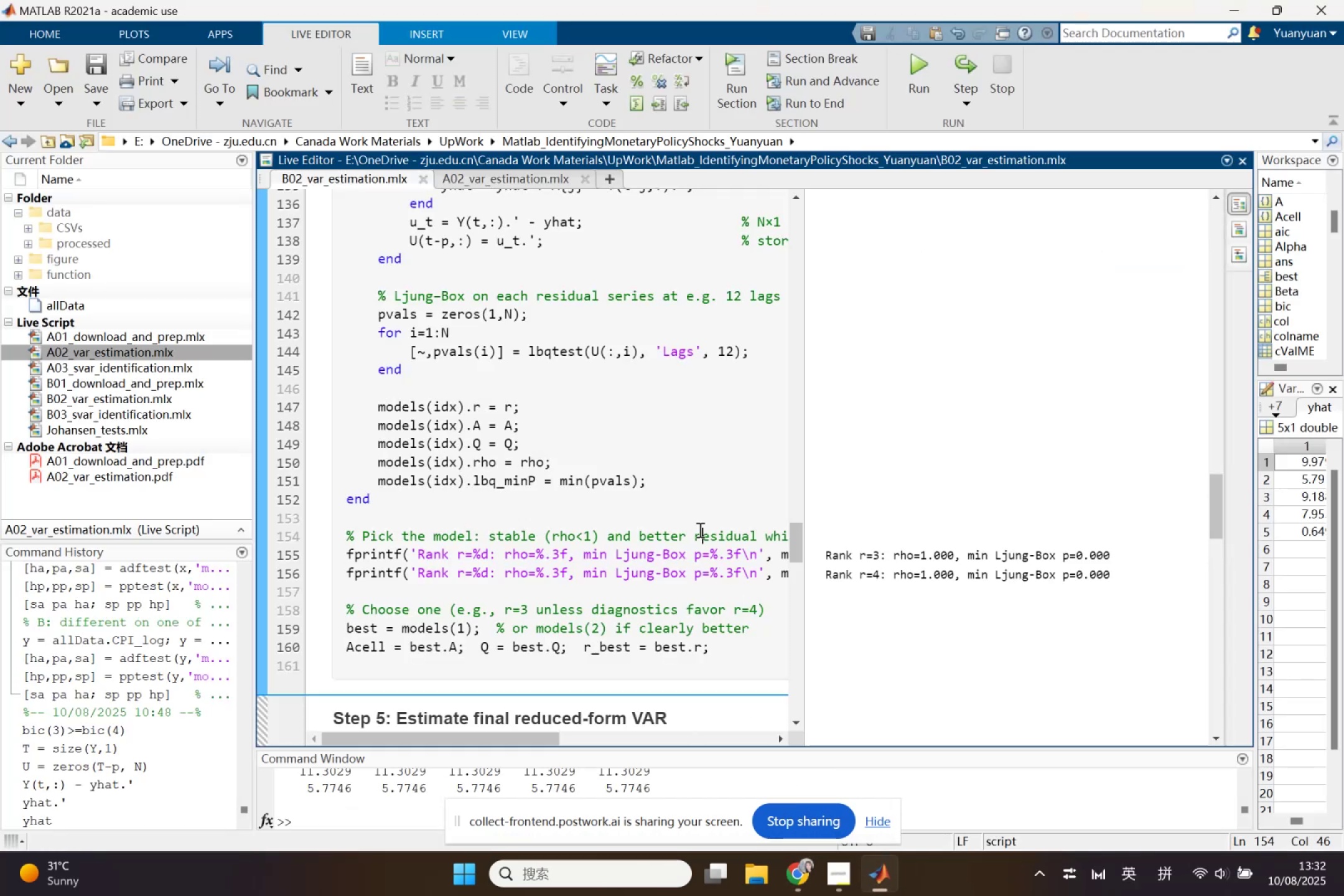 
scroll: coordinate [698, 530], scroll_direction: down, amount: 5.0
 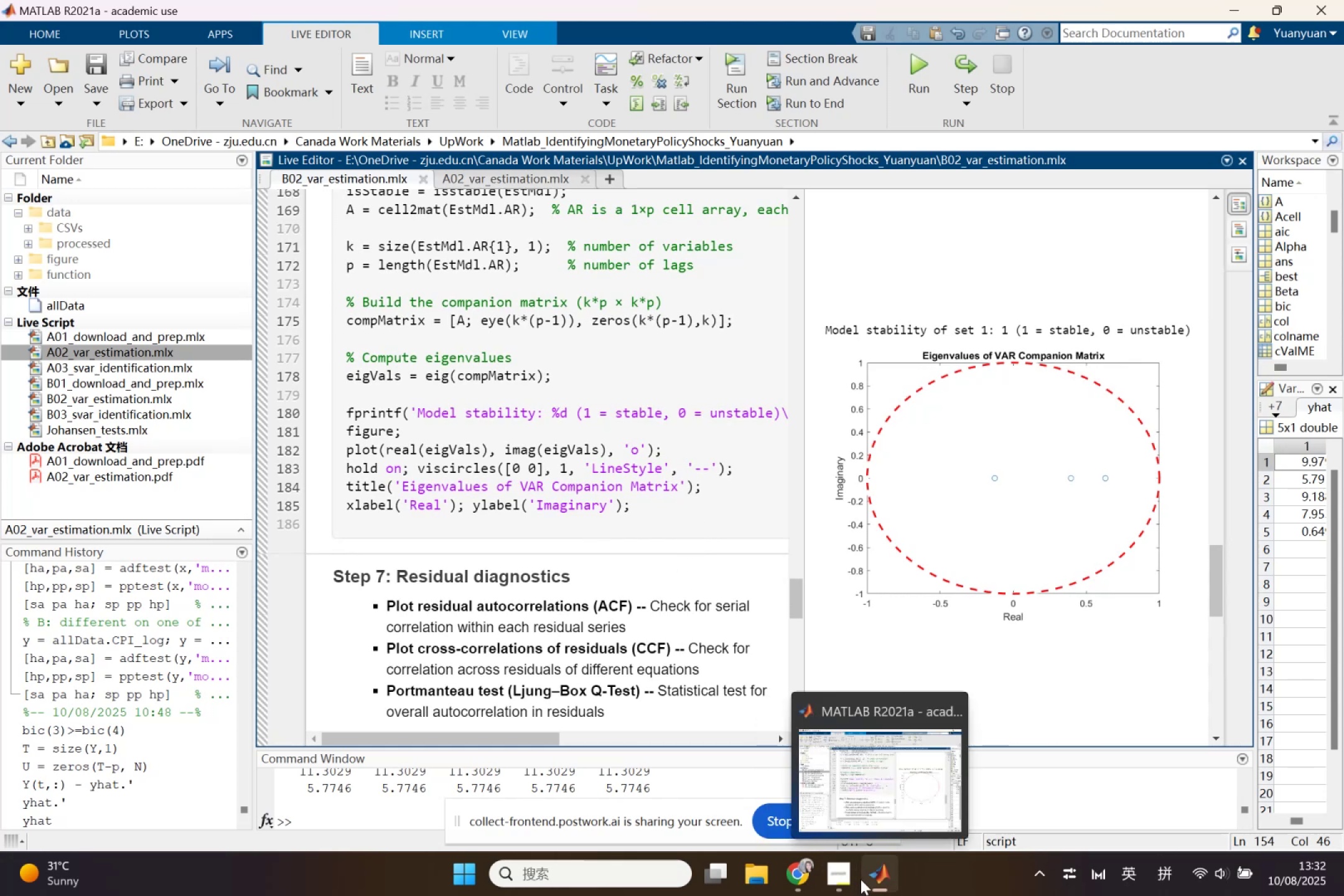 
left_click([794, 872])
 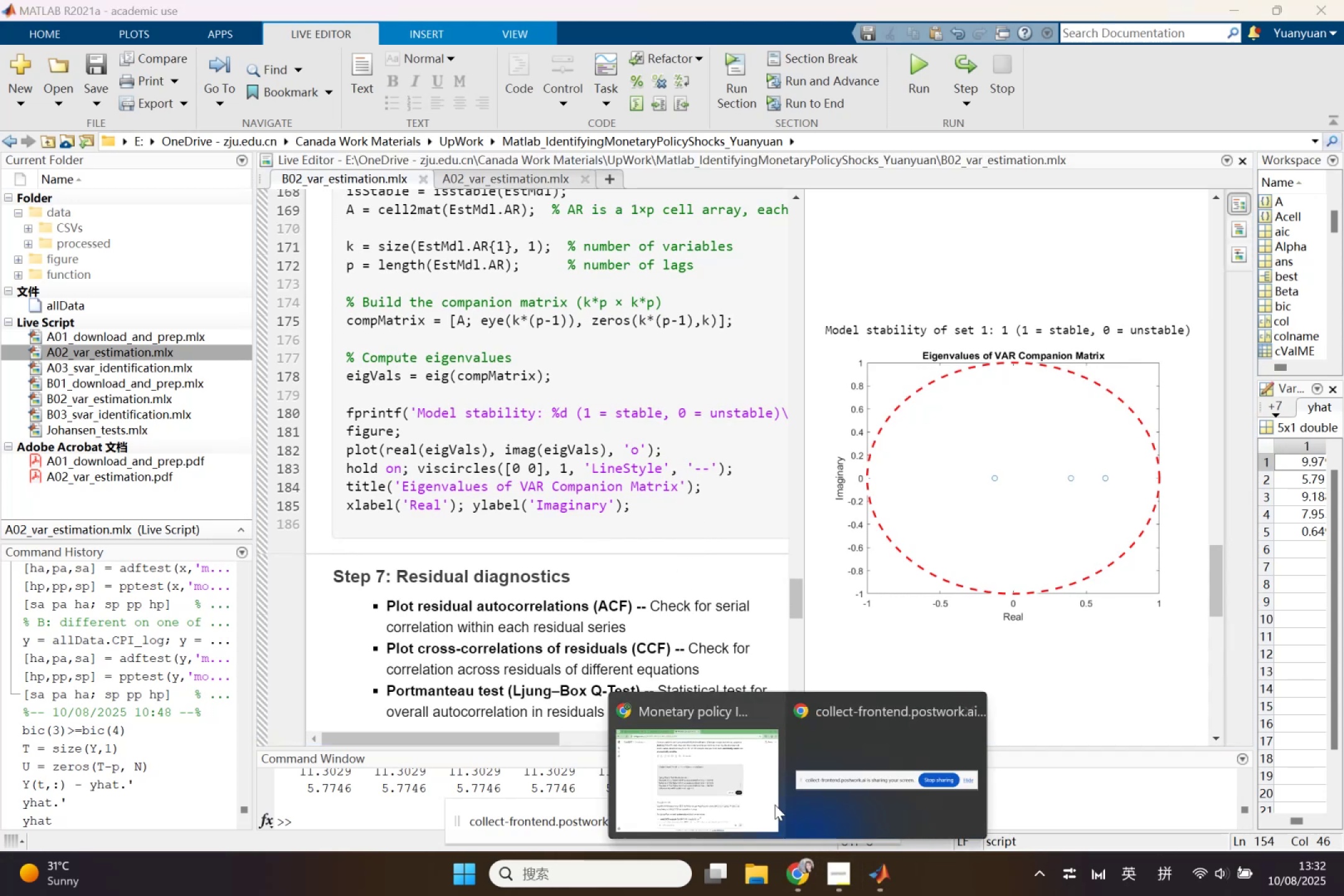 
left_click([772, 801])
 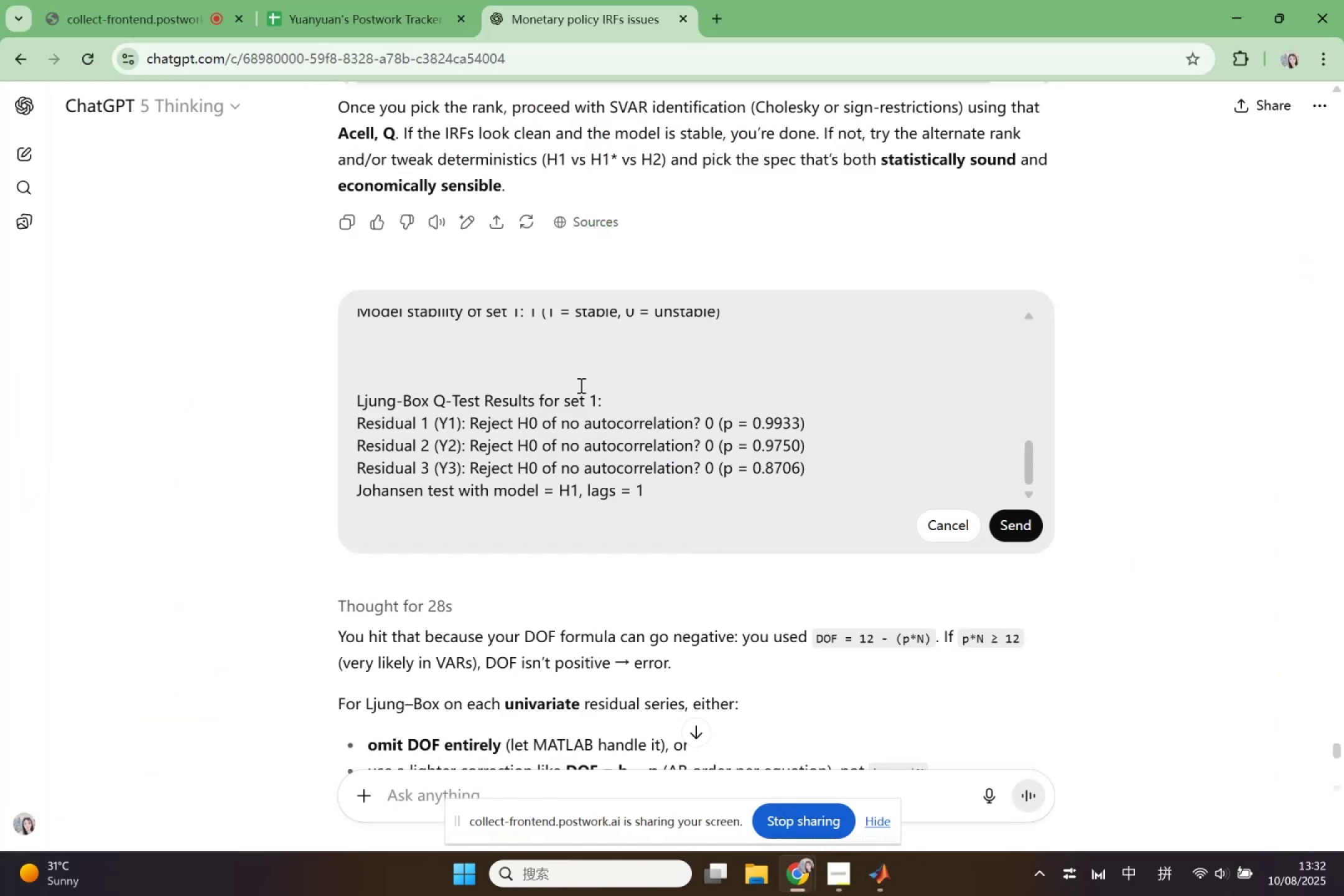 
scroll: coordinate [491, 380], scroll_direction: up, amount: 1.0
 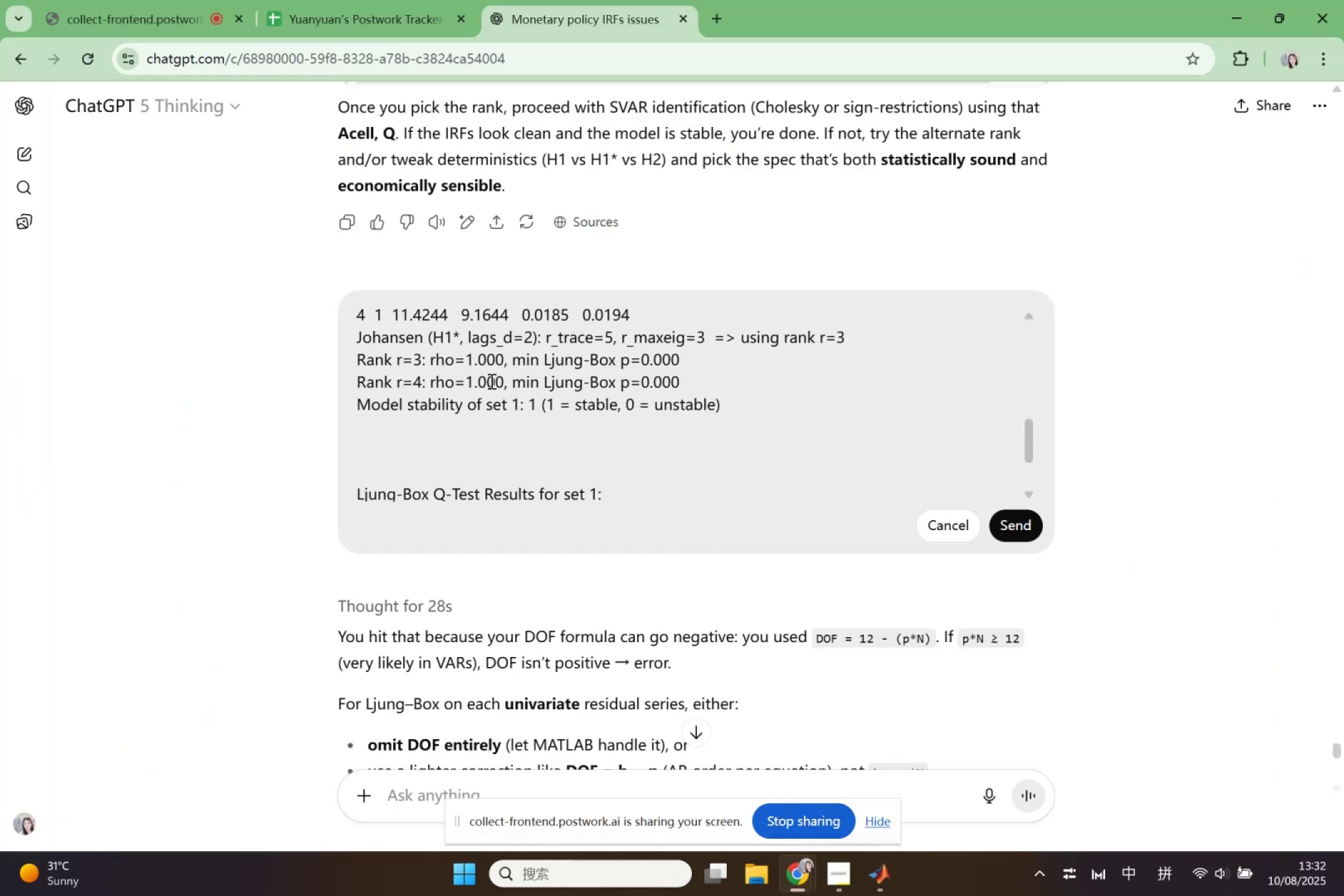 
scroll: coordinate [473, 398], scroll_direction: down, amount: 1.0
 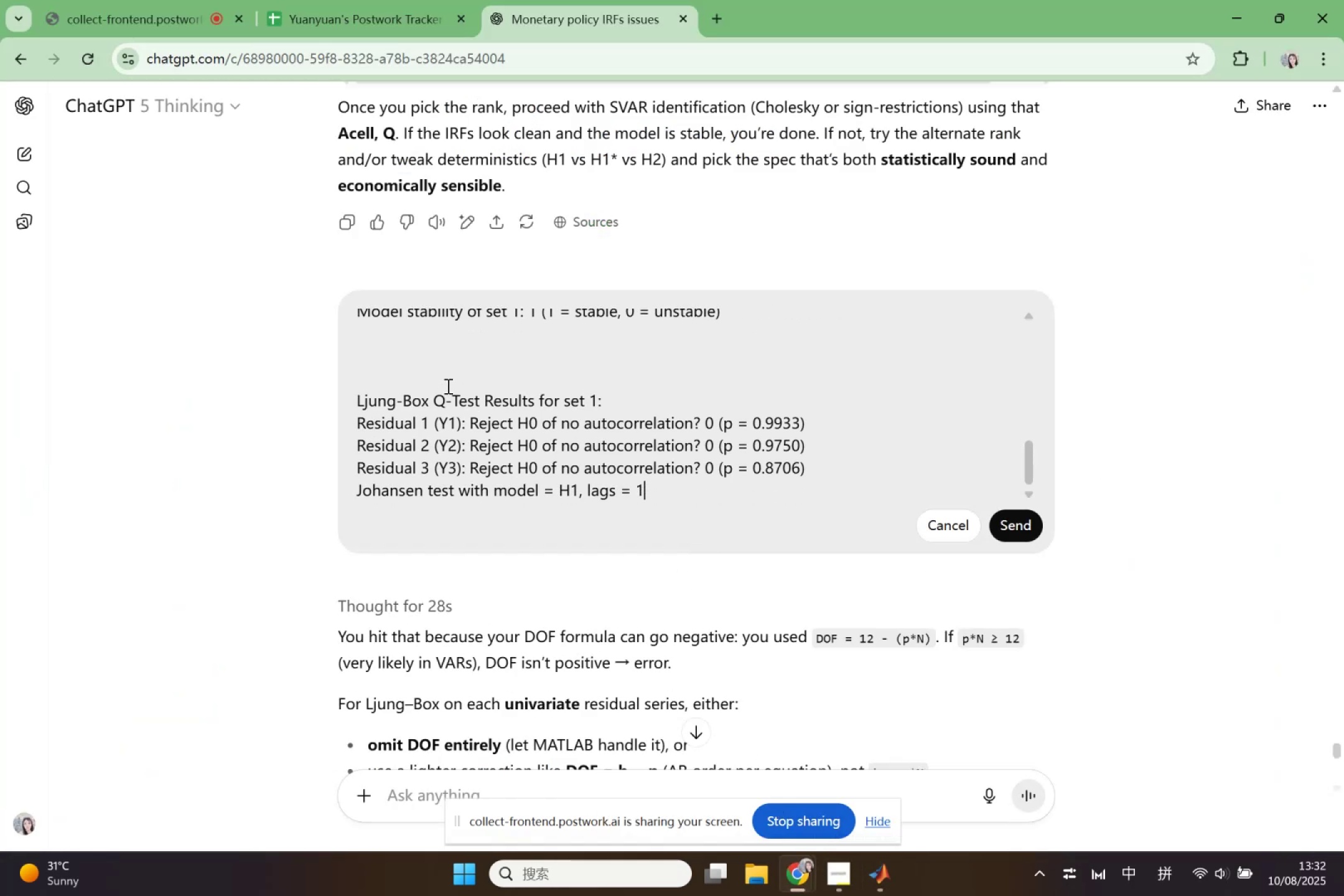 
left_click_drag(start_coordinate=[422, 376], to_coordinate=[814, 418])
 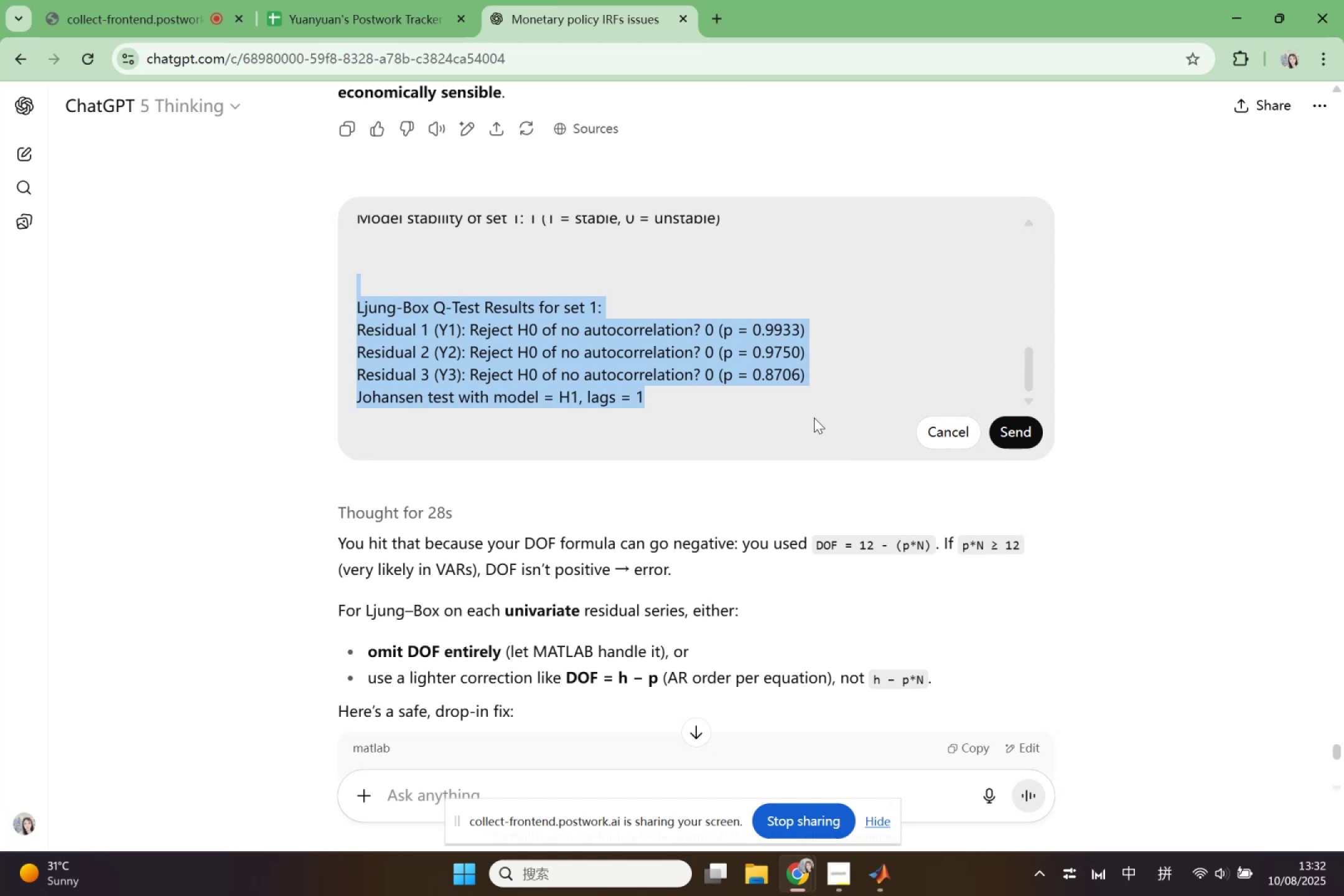 
scroll: coordinate [831, 495], scroll_direction: down, amount: 1.0
 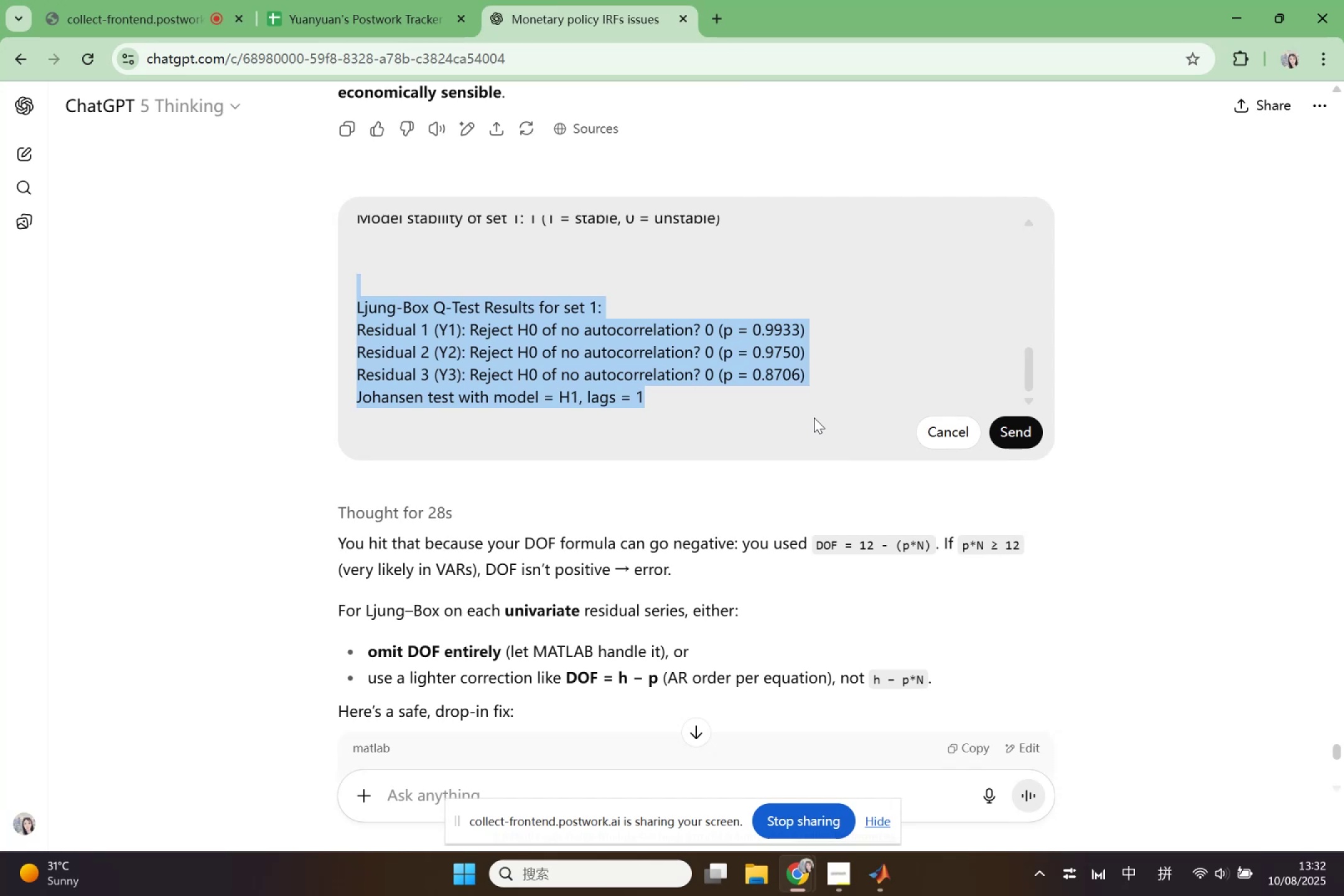 
key(Backspace)
 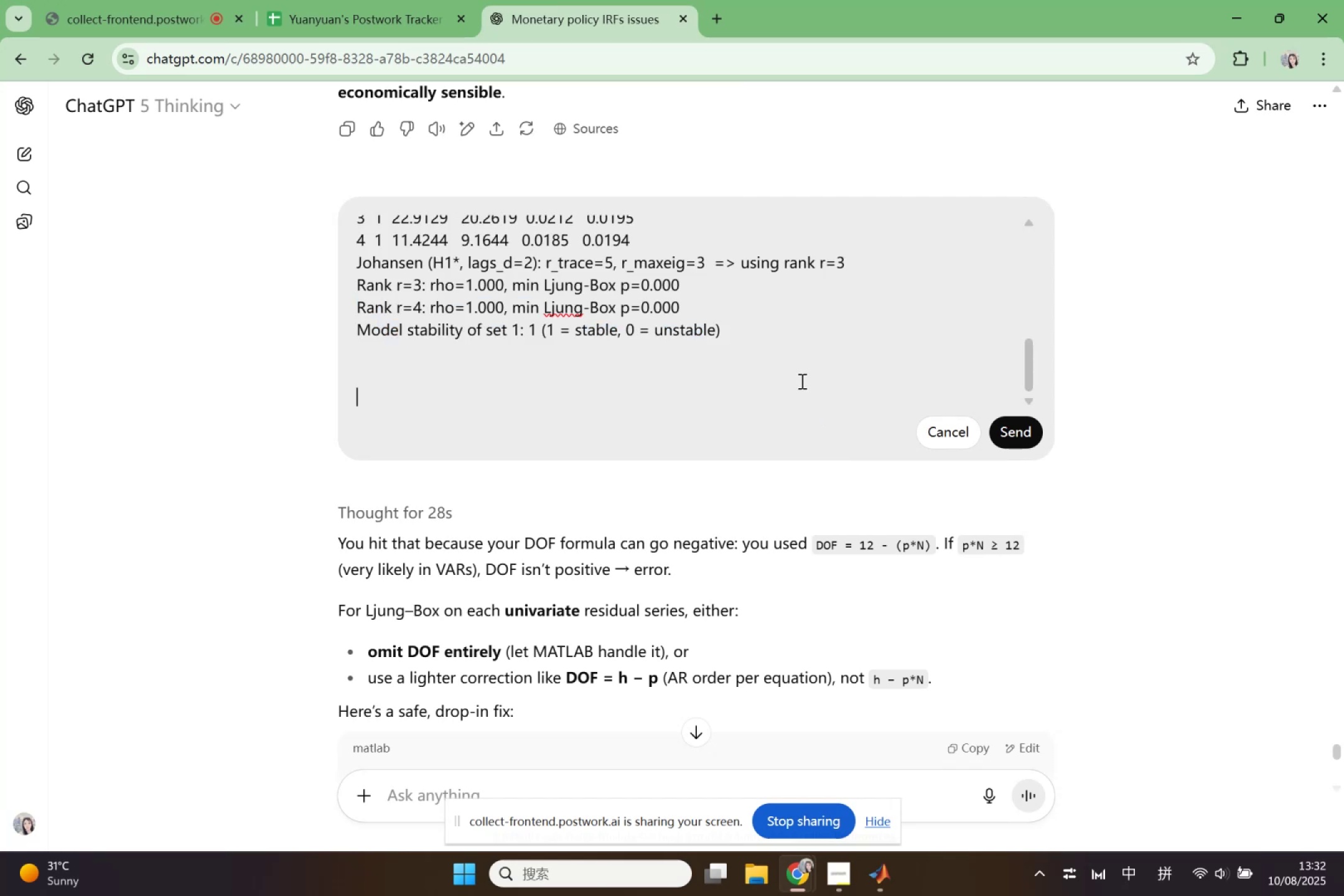 
scroll: coordinate [801, 399], scroll_direction: none, amount: 0.0
 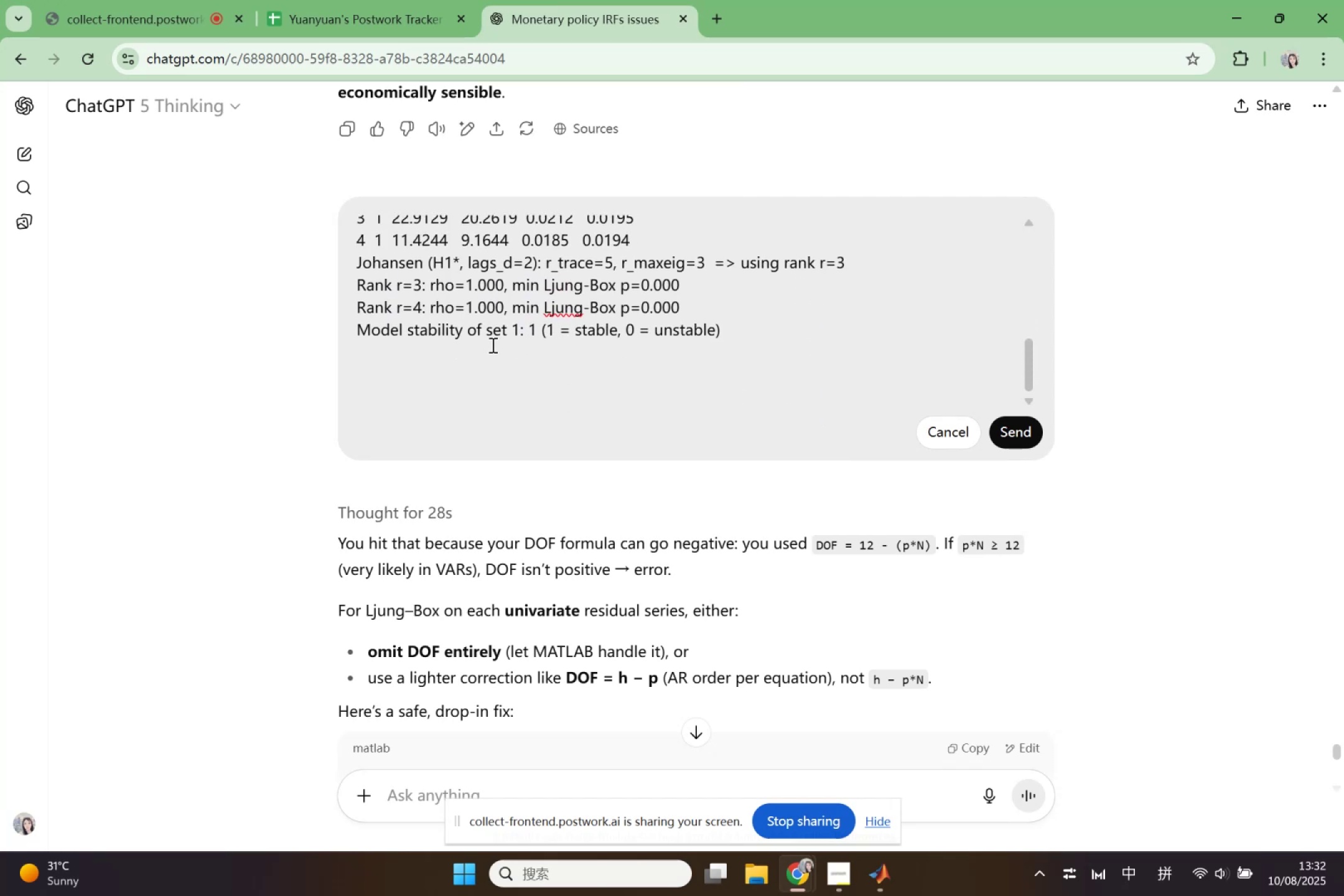 
scroll: coordinate [489, 345], scroll_direction: up, amount: 1.0
 